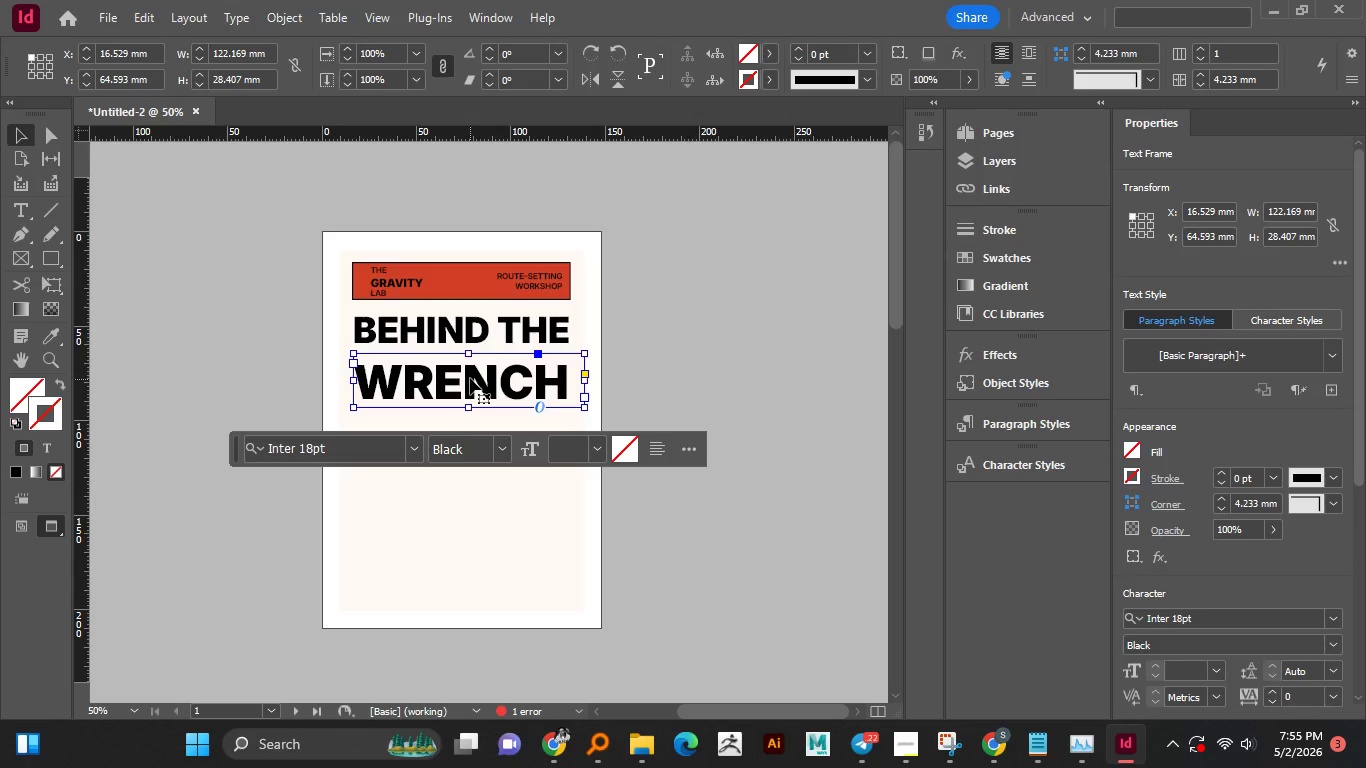 
hold_key(key=AltLeft, duration=0.59)
scroll: coordinate [442, 339], scroll_direction: up, amount: 1.0
 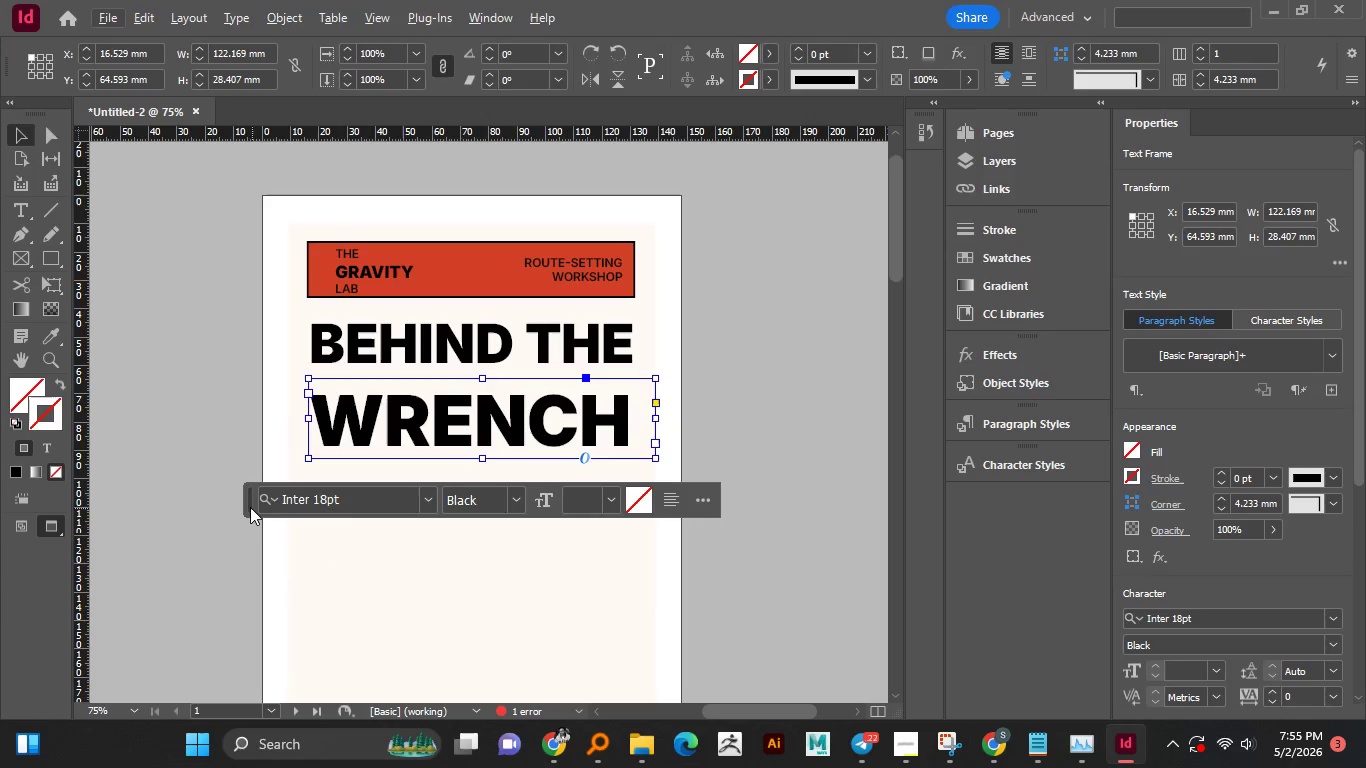 
left_click_drag(start_coordinate=[250, 507], to_coordinate=[797, 710])
 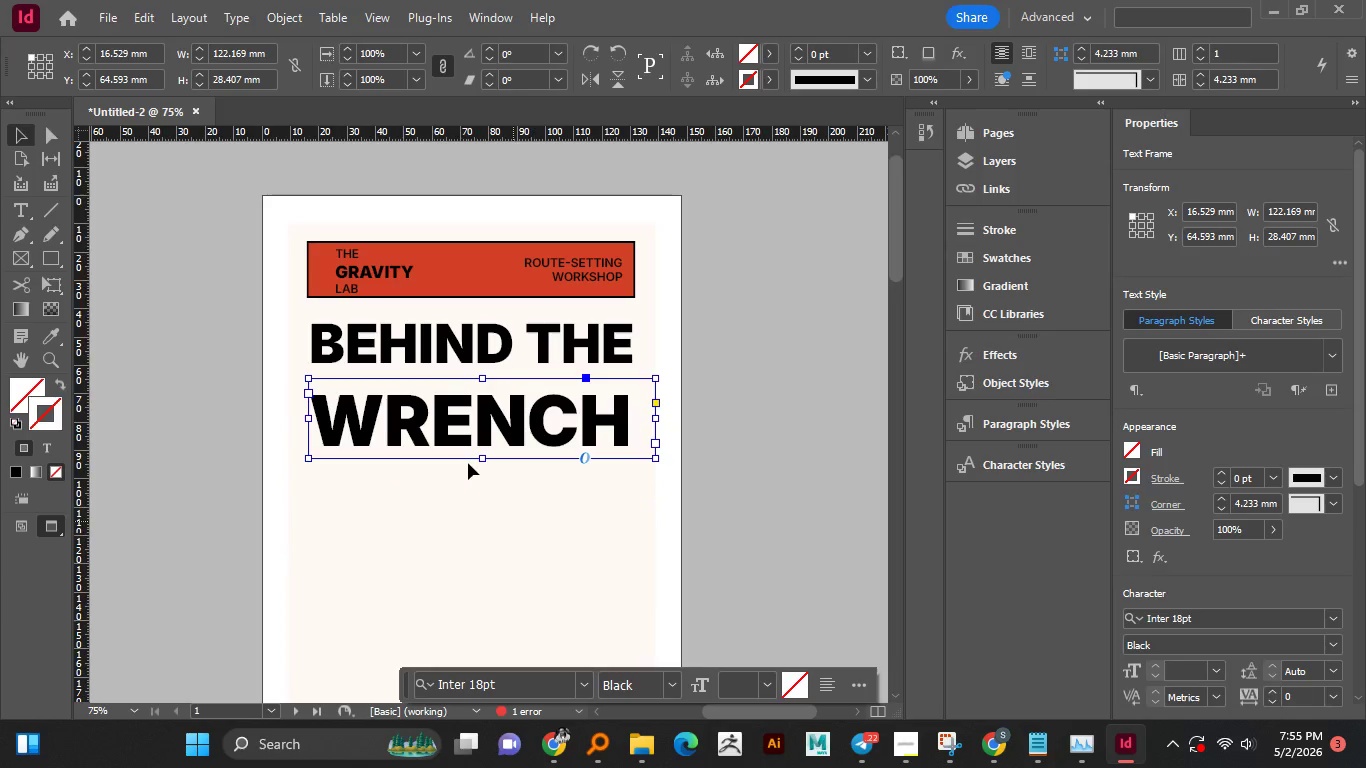 
hold_key(key=AltLeft, duration=0.94)
scroll: coordinate [442, 428], scroll_direction: up, amount: 3.0
 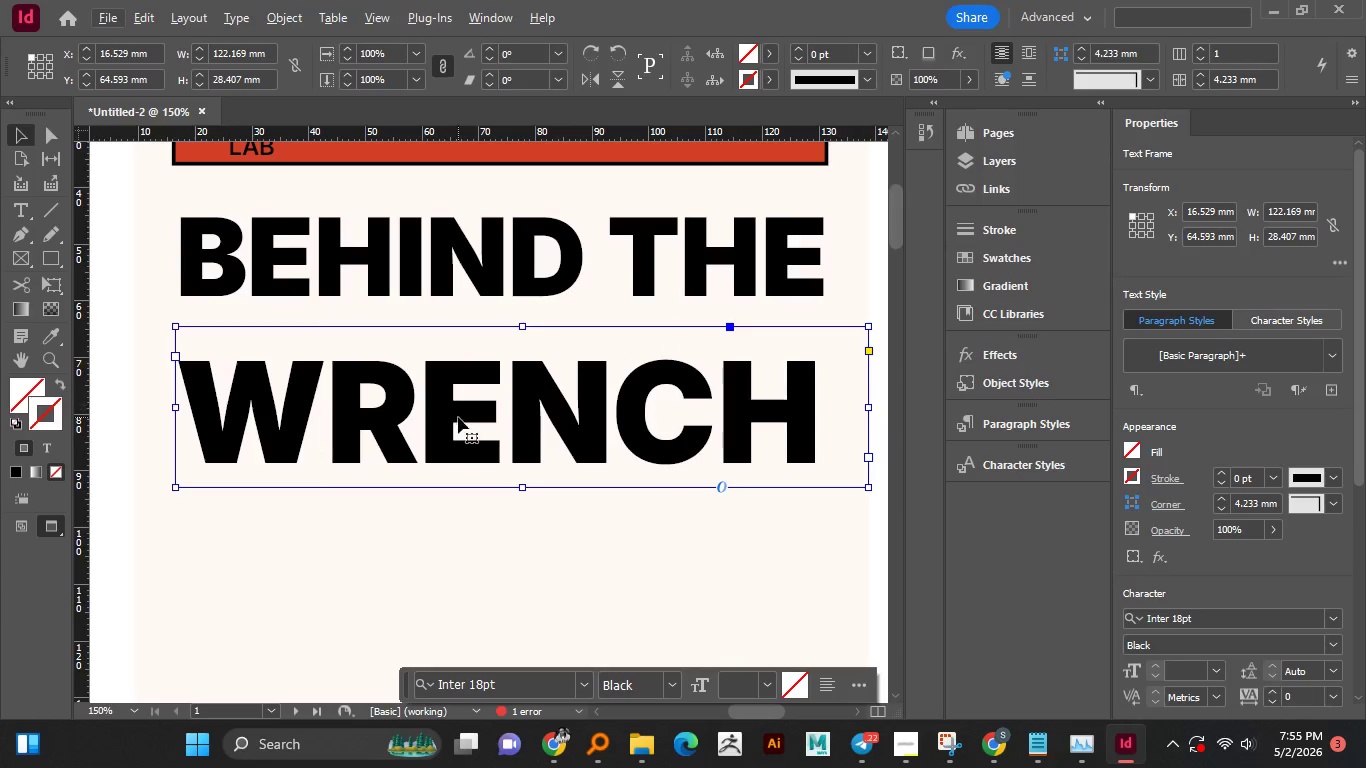 
left_click_drag(start_coordinate=[458, 417], to_coordinate=[463, 385])
 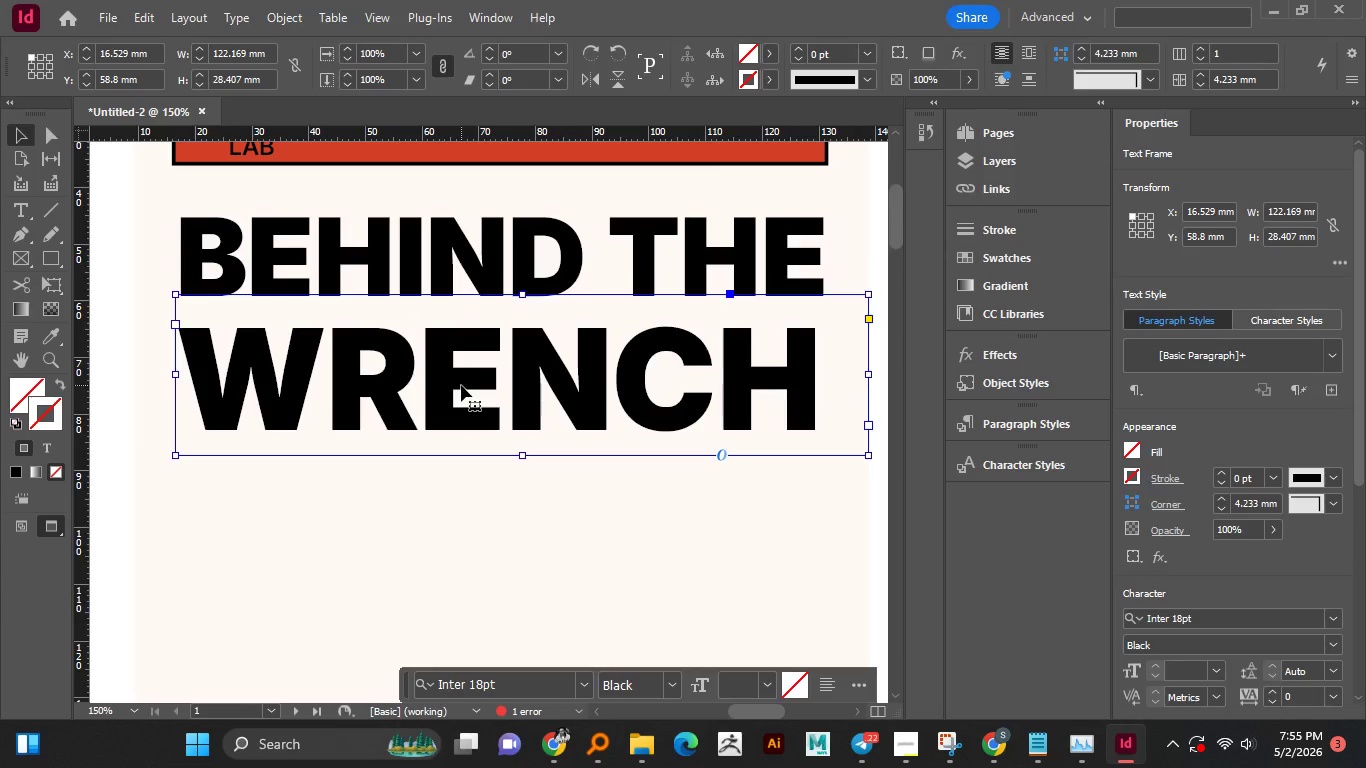 
hold_key(key=ShiftLeft, duration=0.8)
 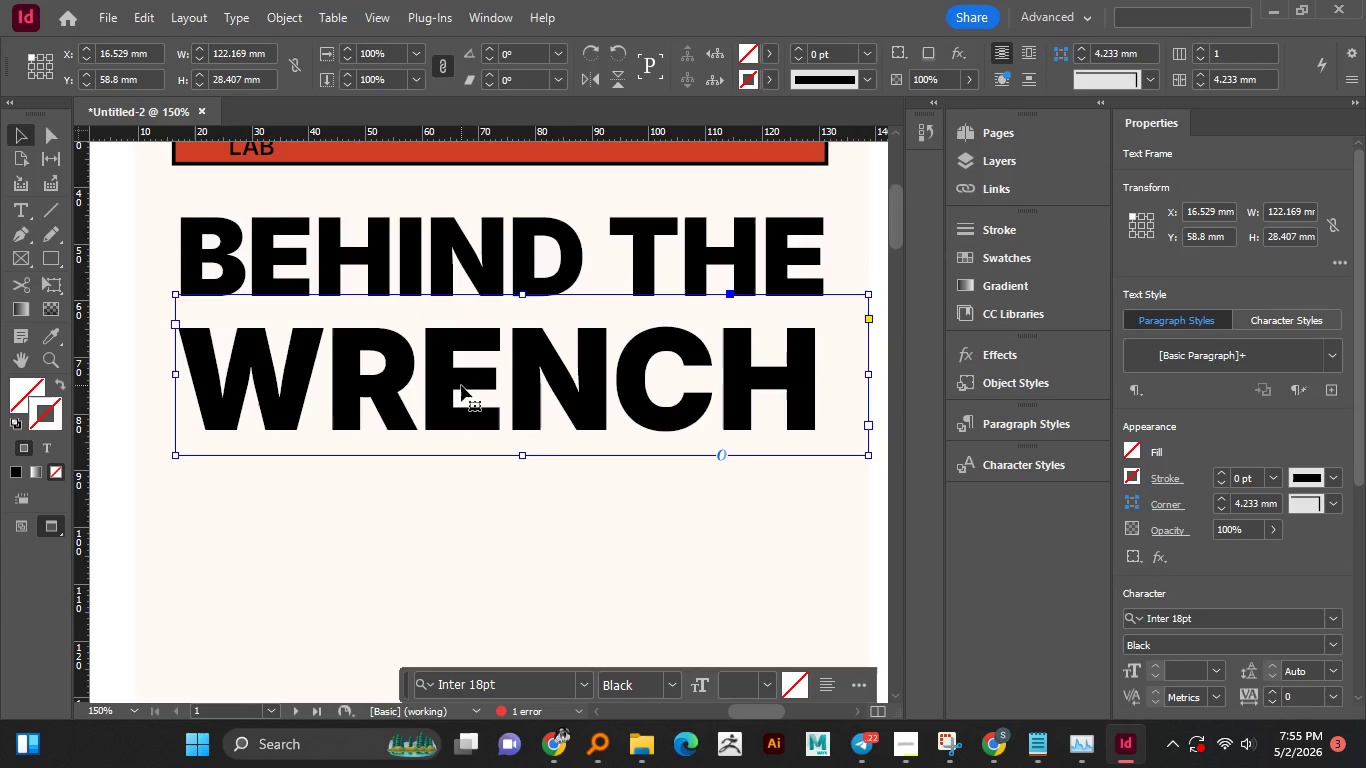 
left_click_drag(start_coordinate=[461, 385], to_coordinate=[461, 360])
 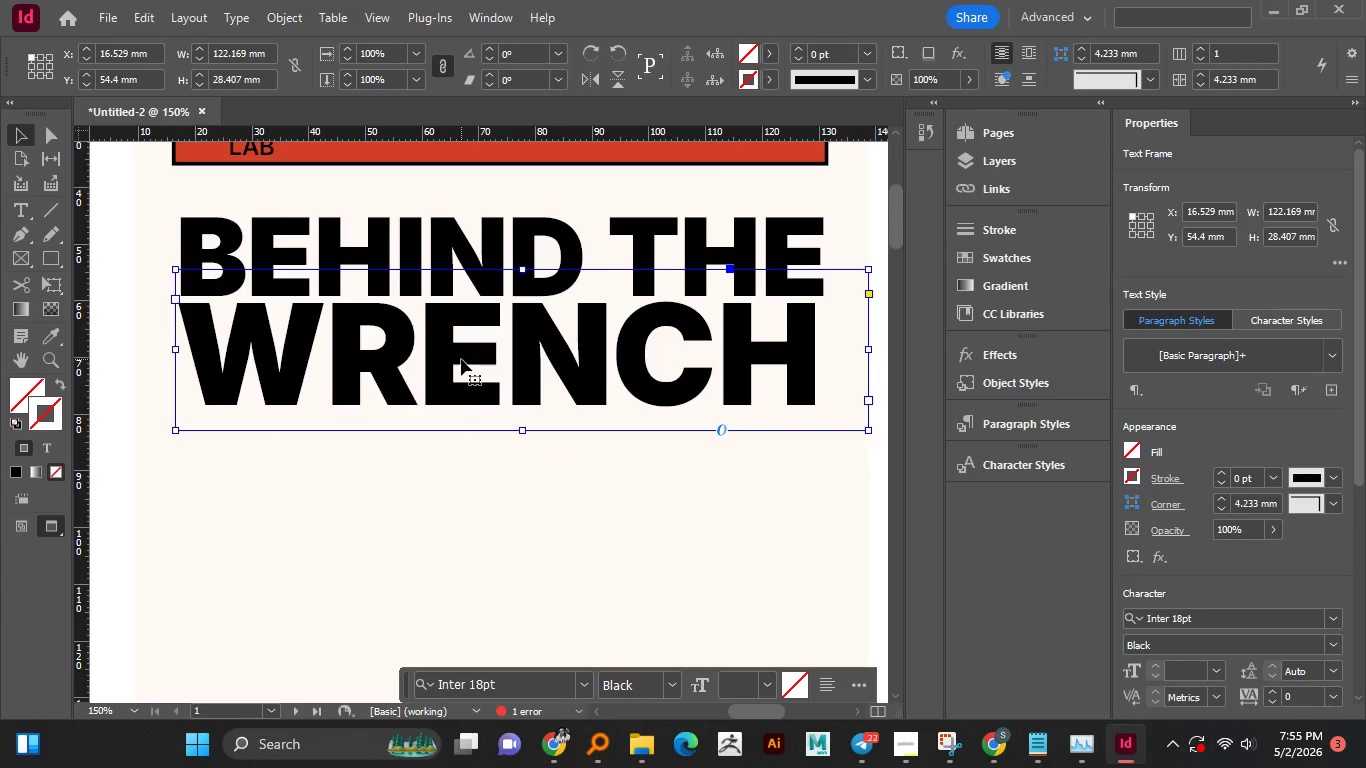 
hold_key(key=ShiftLeft, duration=0.7)
 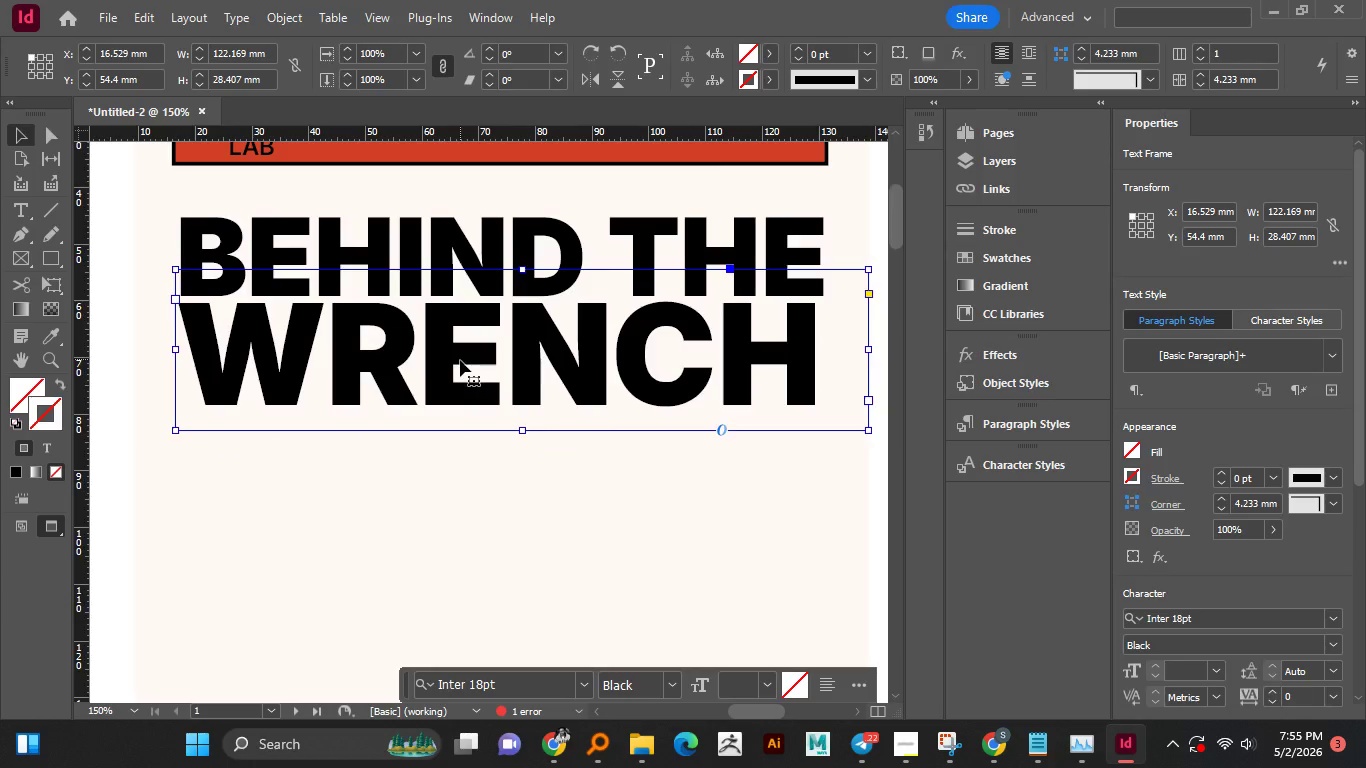 
left_click_drag(start_coordinate=[460, 359], to_coordinate=[459, 371])
 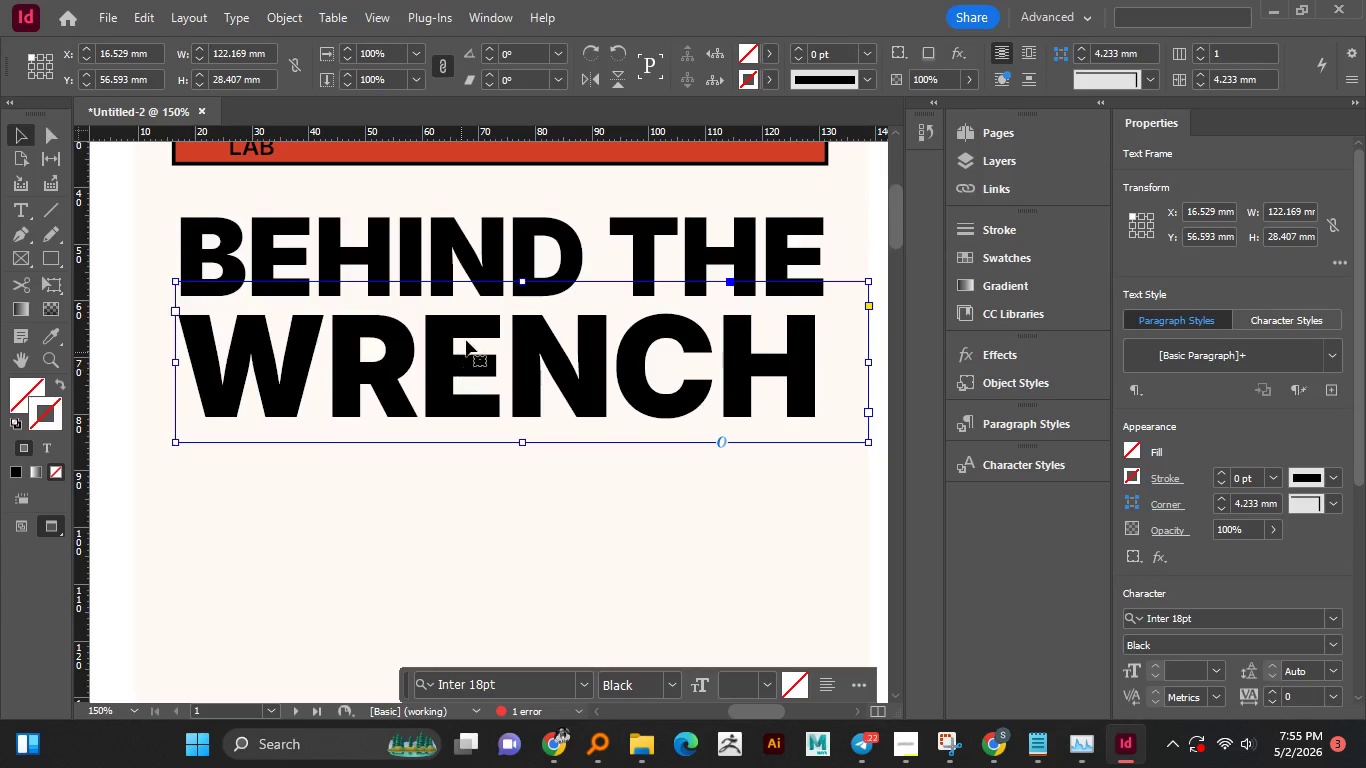 
hold_key(key=ShiftLeft, duration=0.81)
 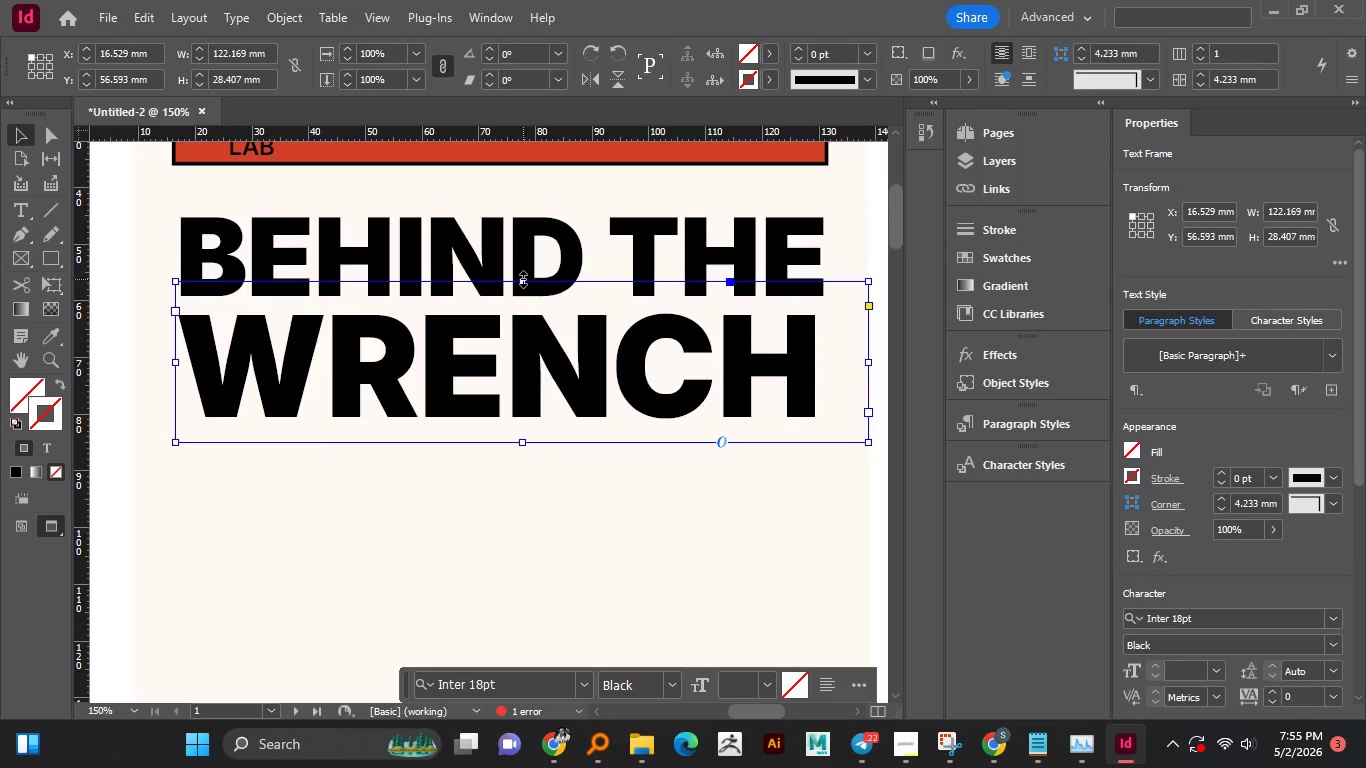 
left_click_drag(start_coordinate=[523, 279], to_coordinate=[521, 305])
 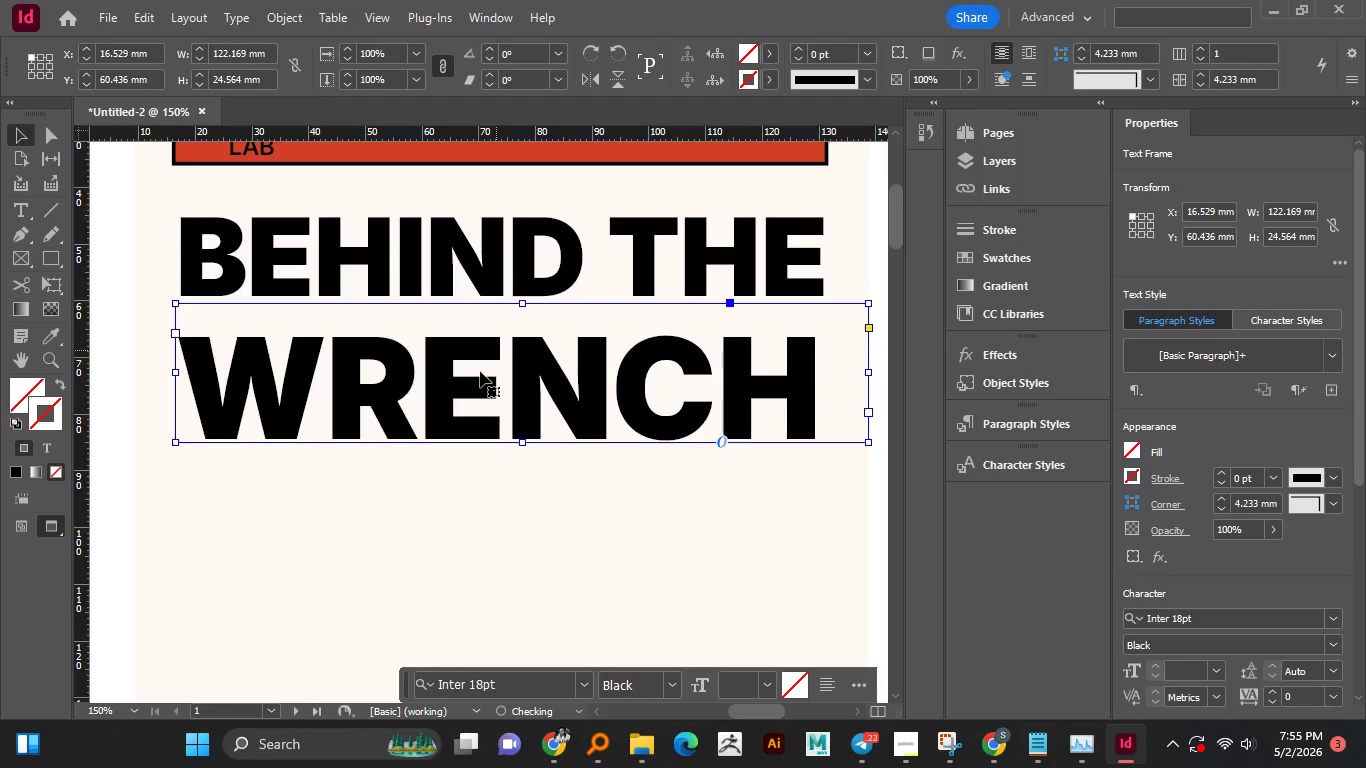 
left_click_drag(start_coordinate=[479, 374], to_coordinate=[483, 345])
 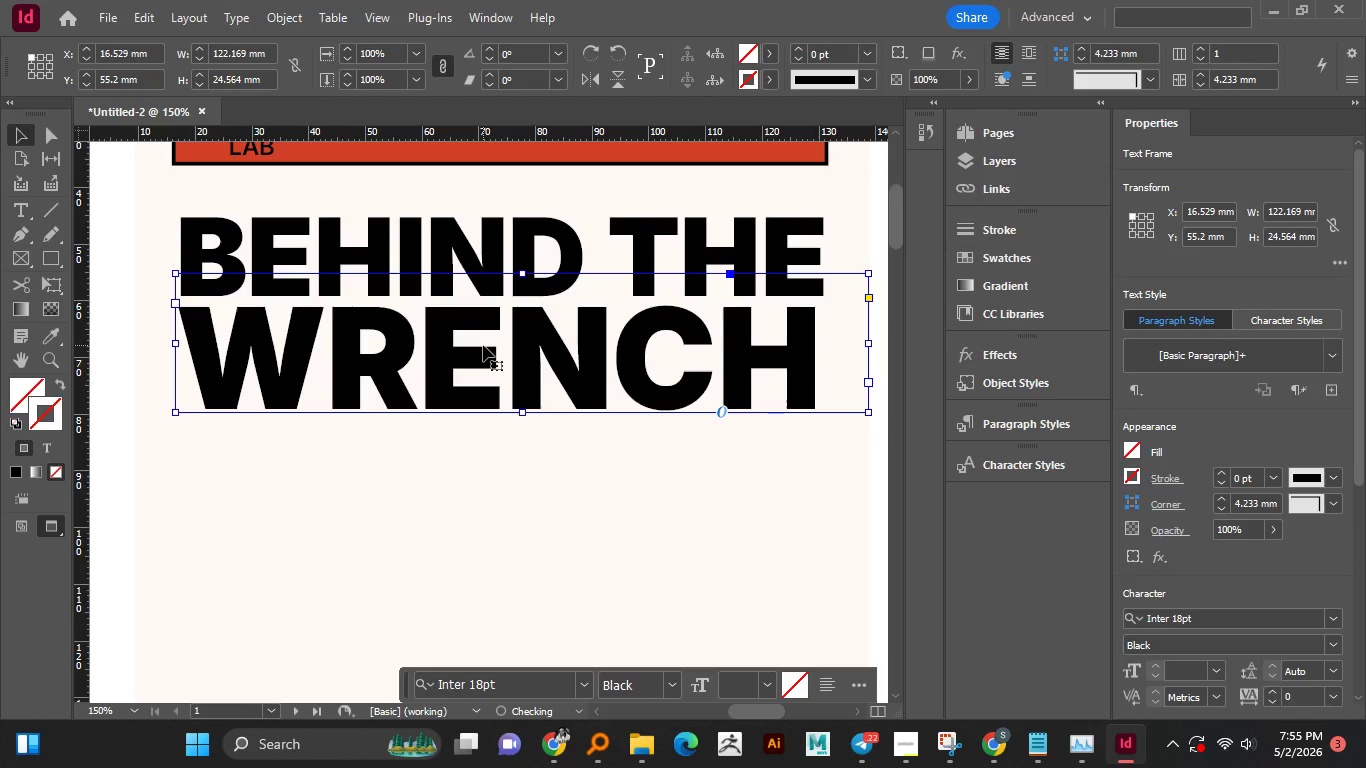 
hold_key(key=ShiftLeft, duration=0.69)
 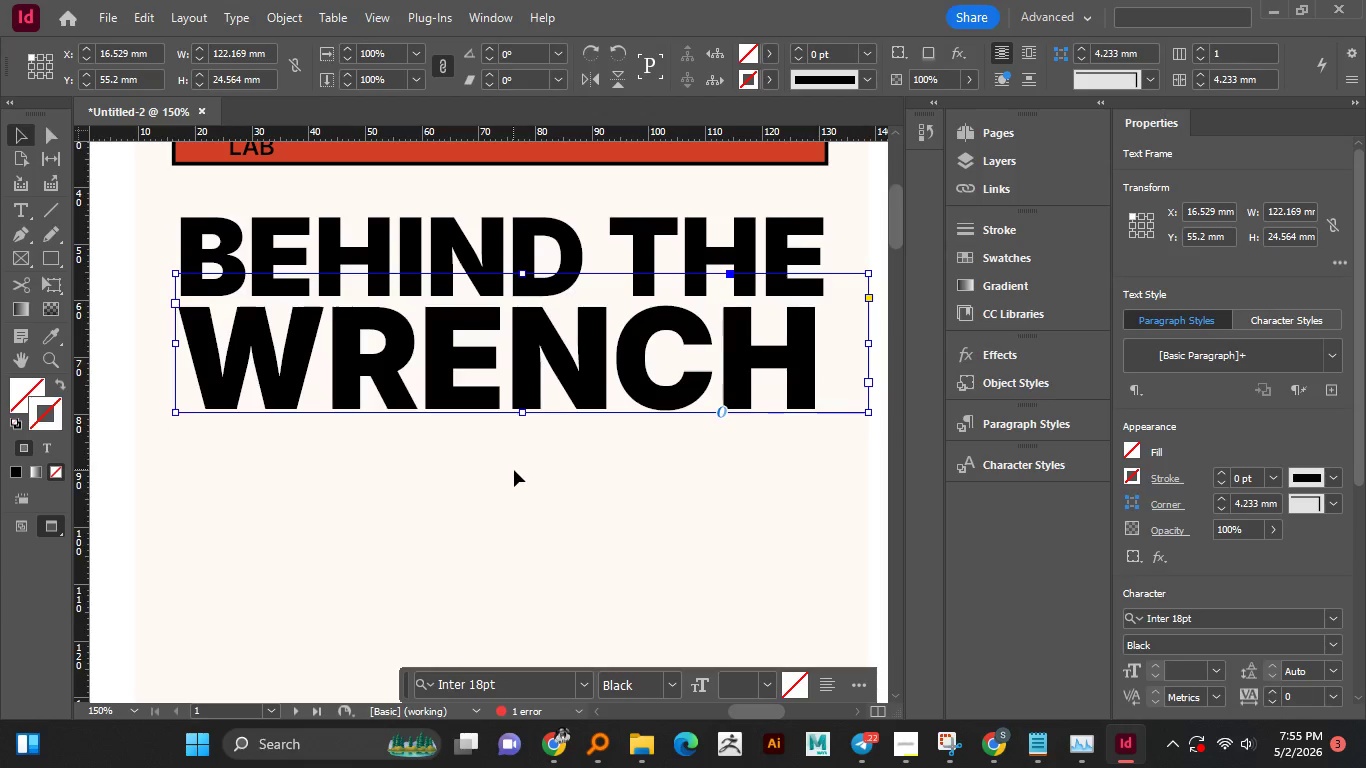 
left_click([515, 474])
 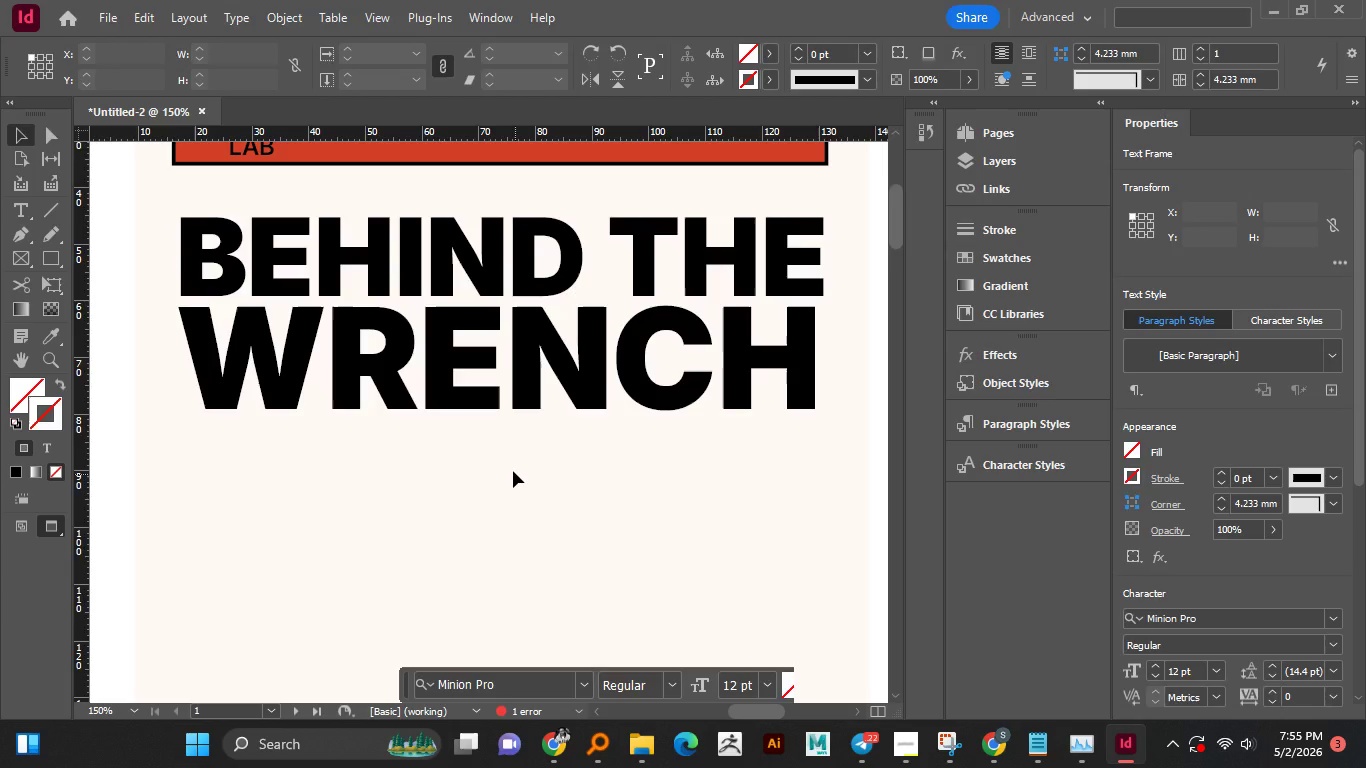 
hold_key(key=AltLeft, duration=1.06)
scroll: coordinate [510, 470], scroll_direction: down, amount: 2.0
 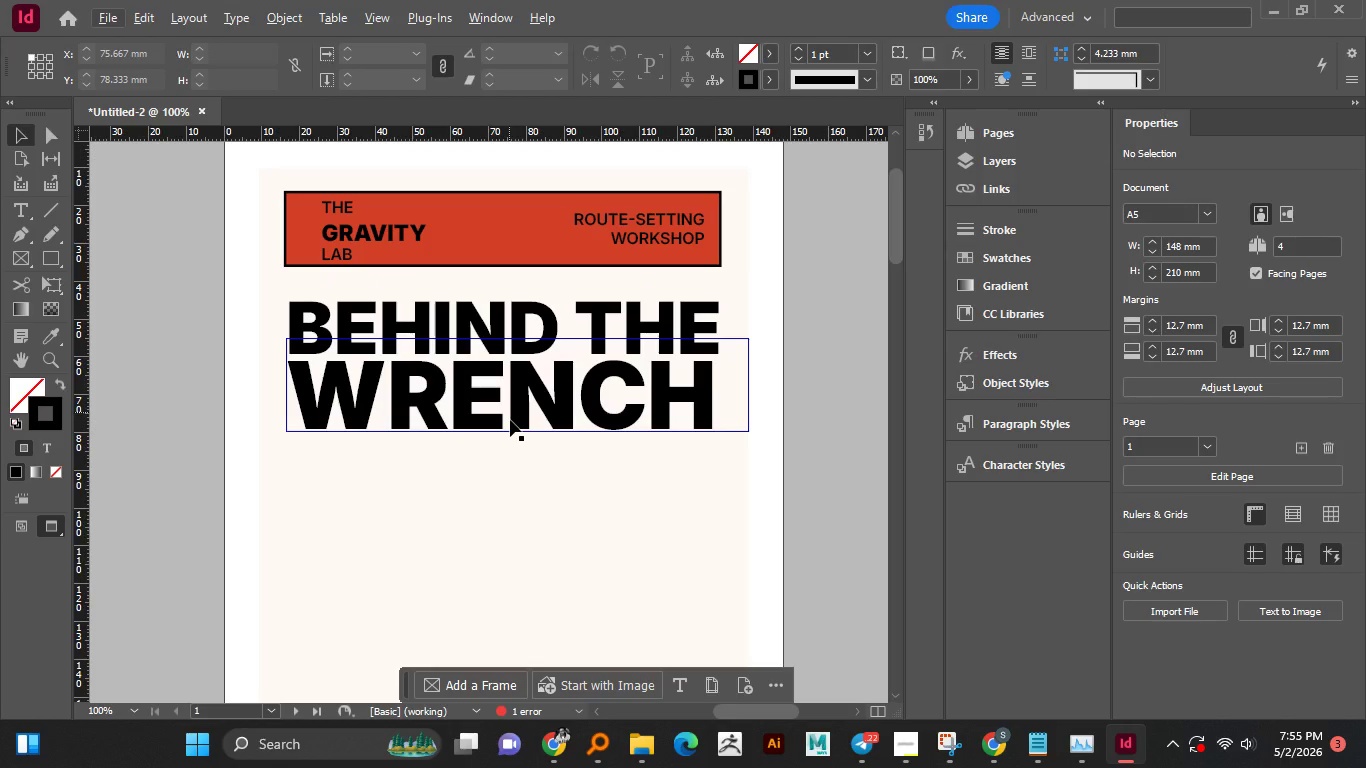 
left_click([509, 410])
 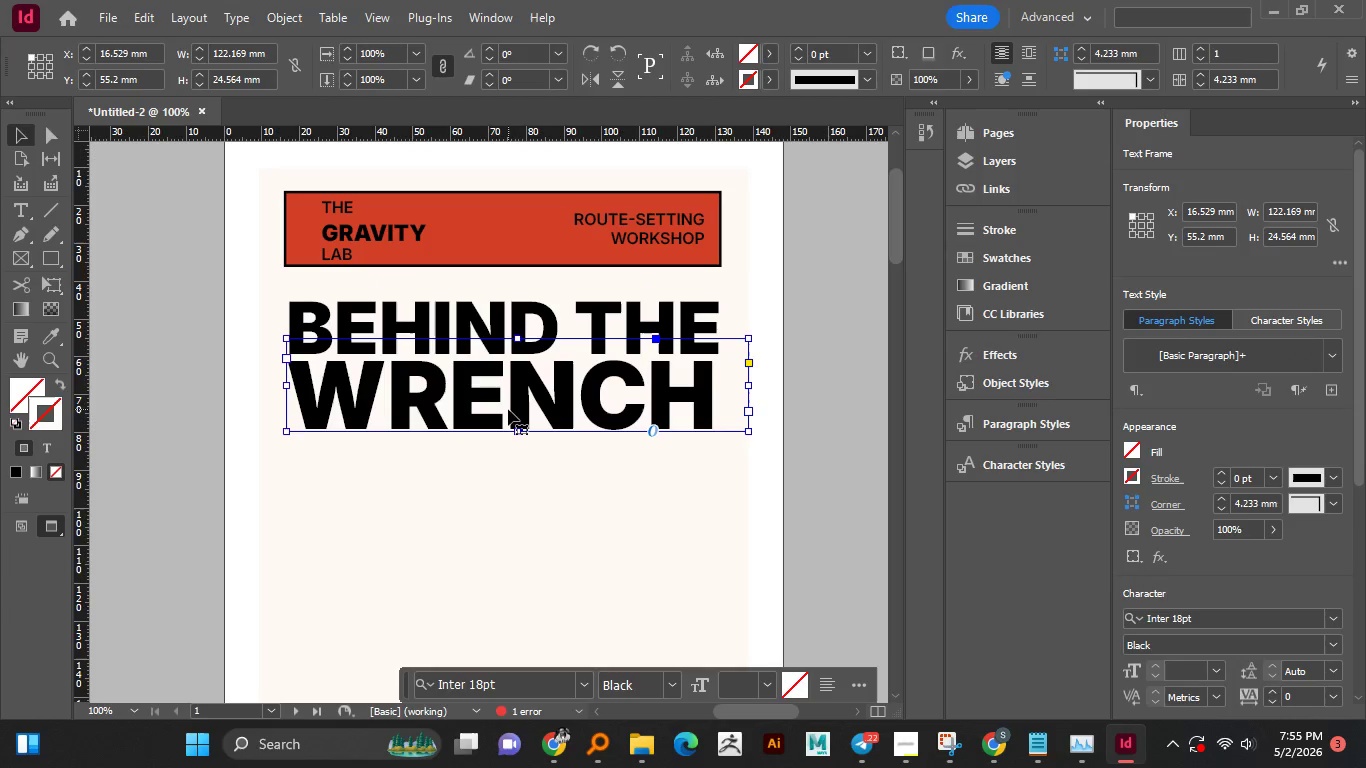 
key(ArrowDown)
 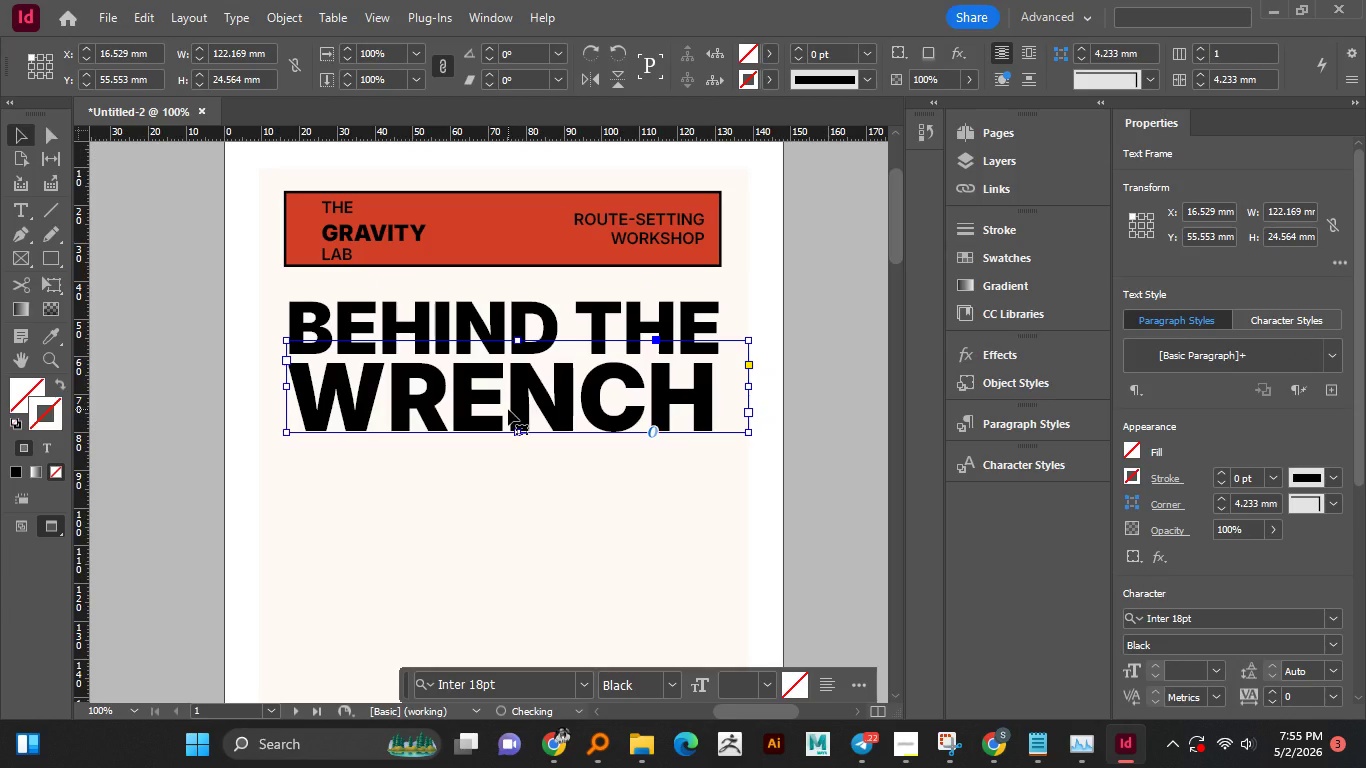 
key(Shift+ArrowDown)
 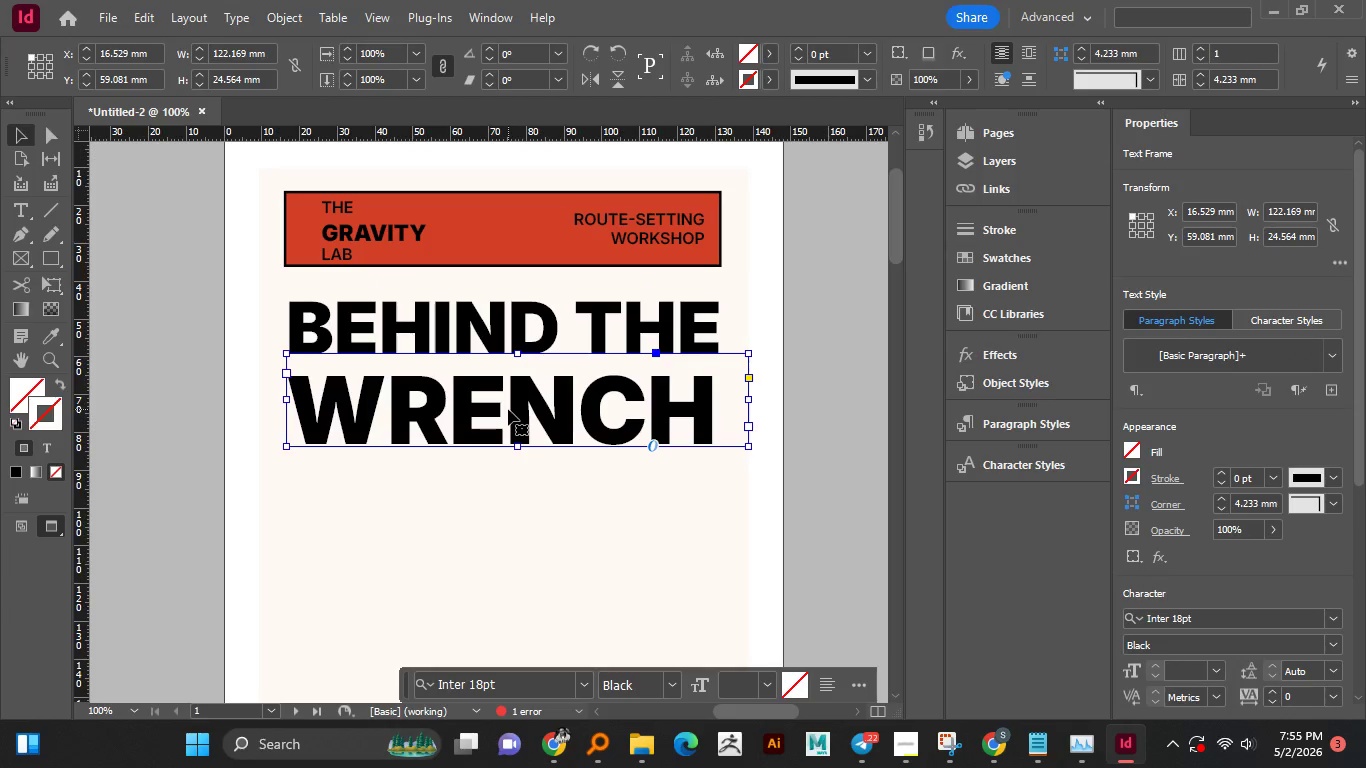 
key(Shift+ArrowUp)
 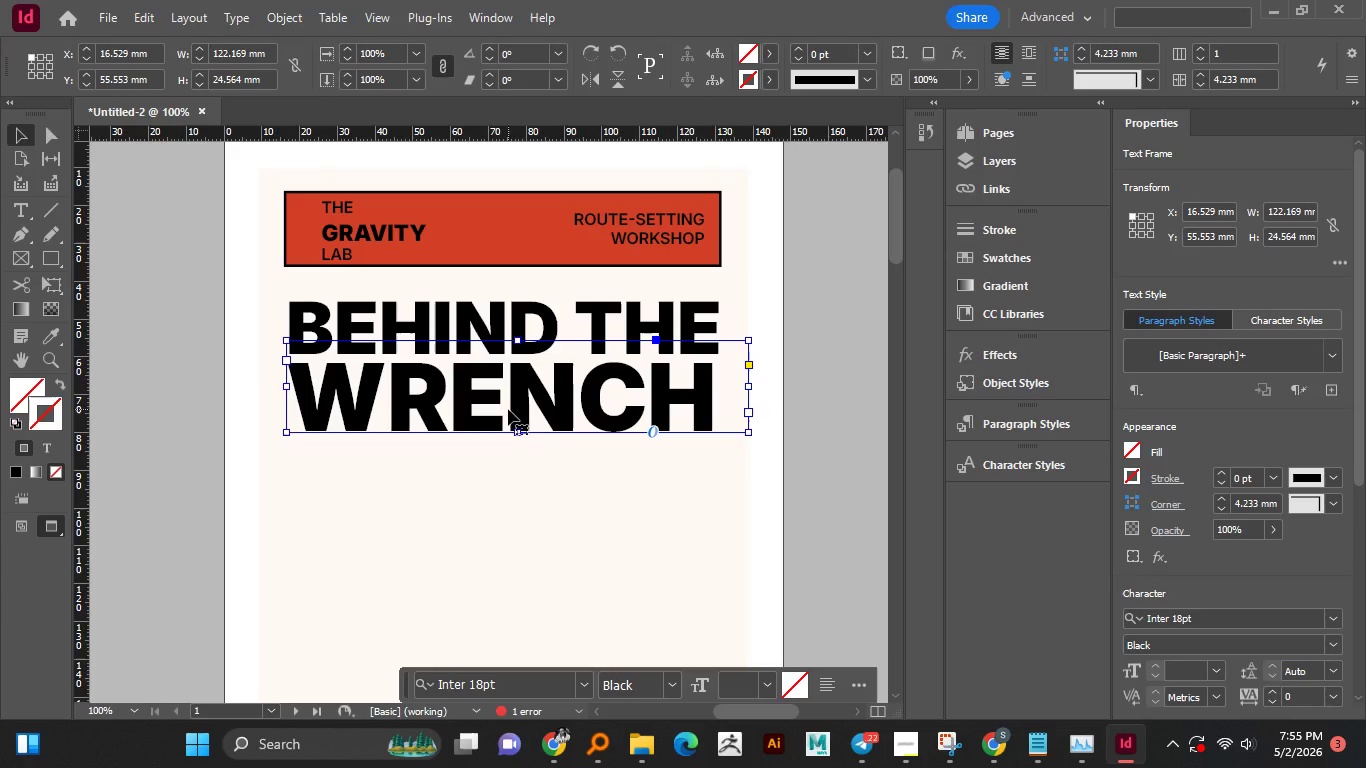 
key(ArrowDown)
 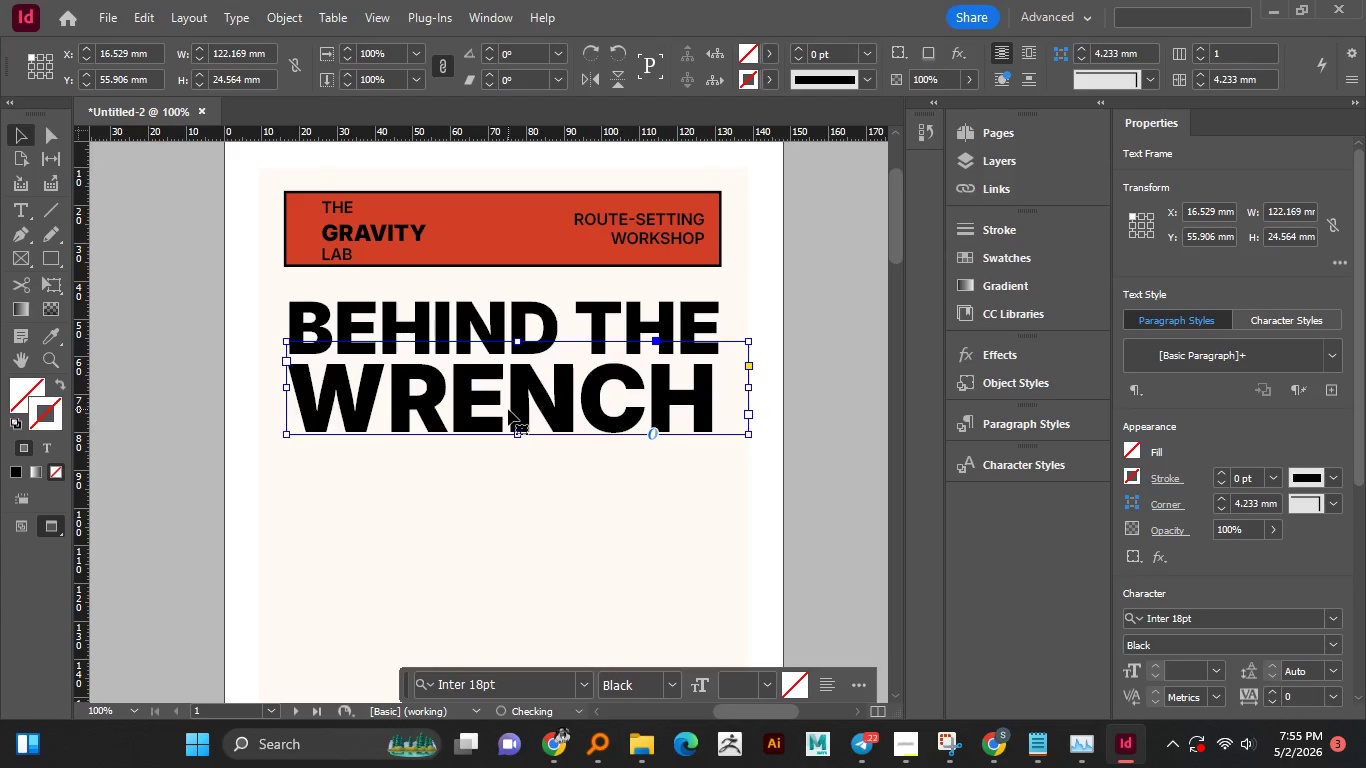 
key(ArrowDown)
 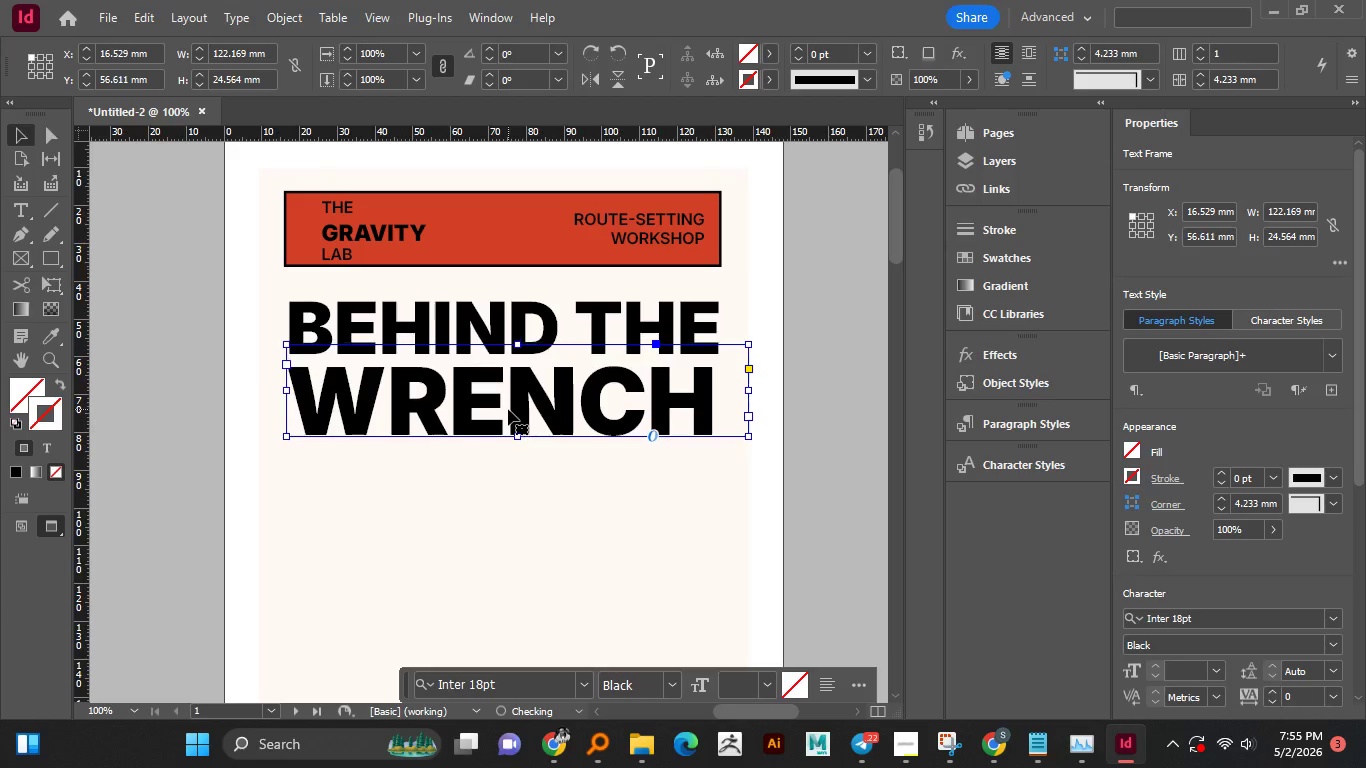 
key(ArrowDown)
 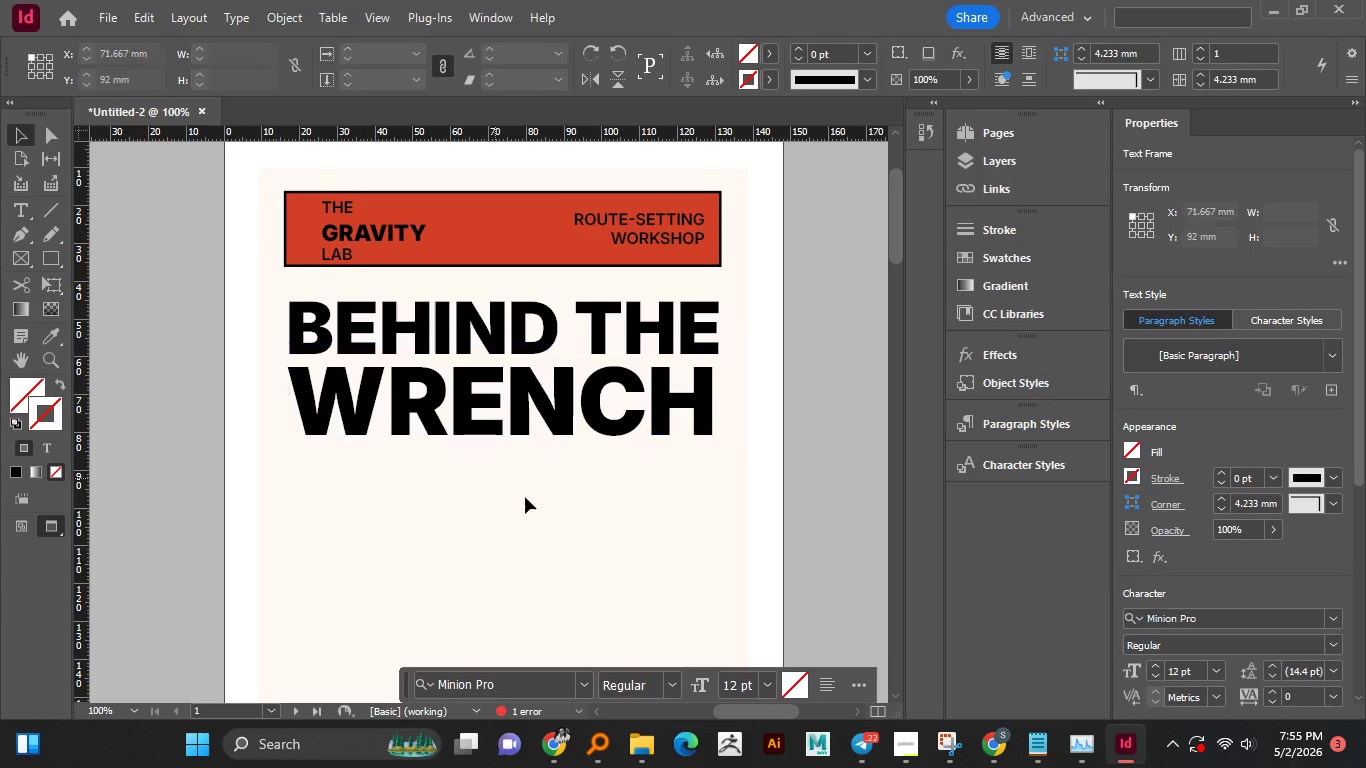 
left_click([528, 499])
 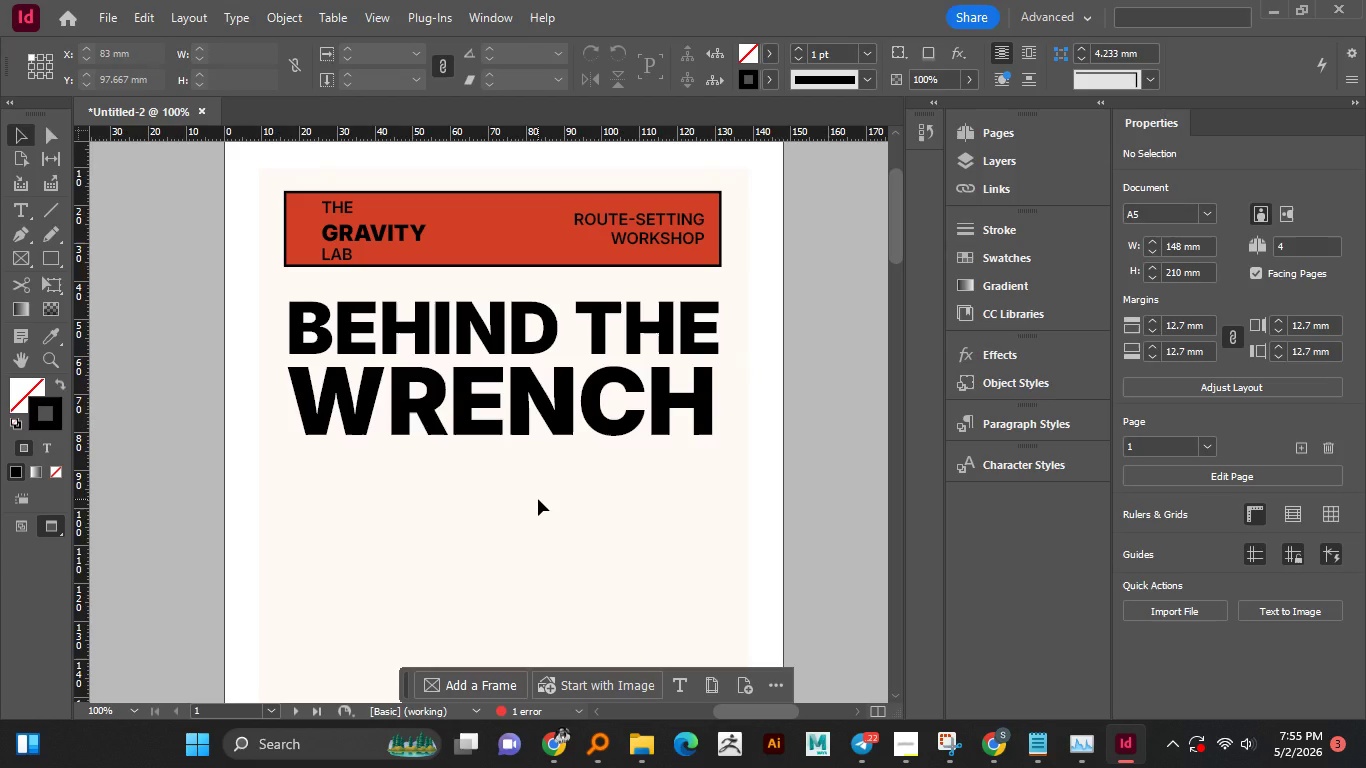 
wait(14.39)
 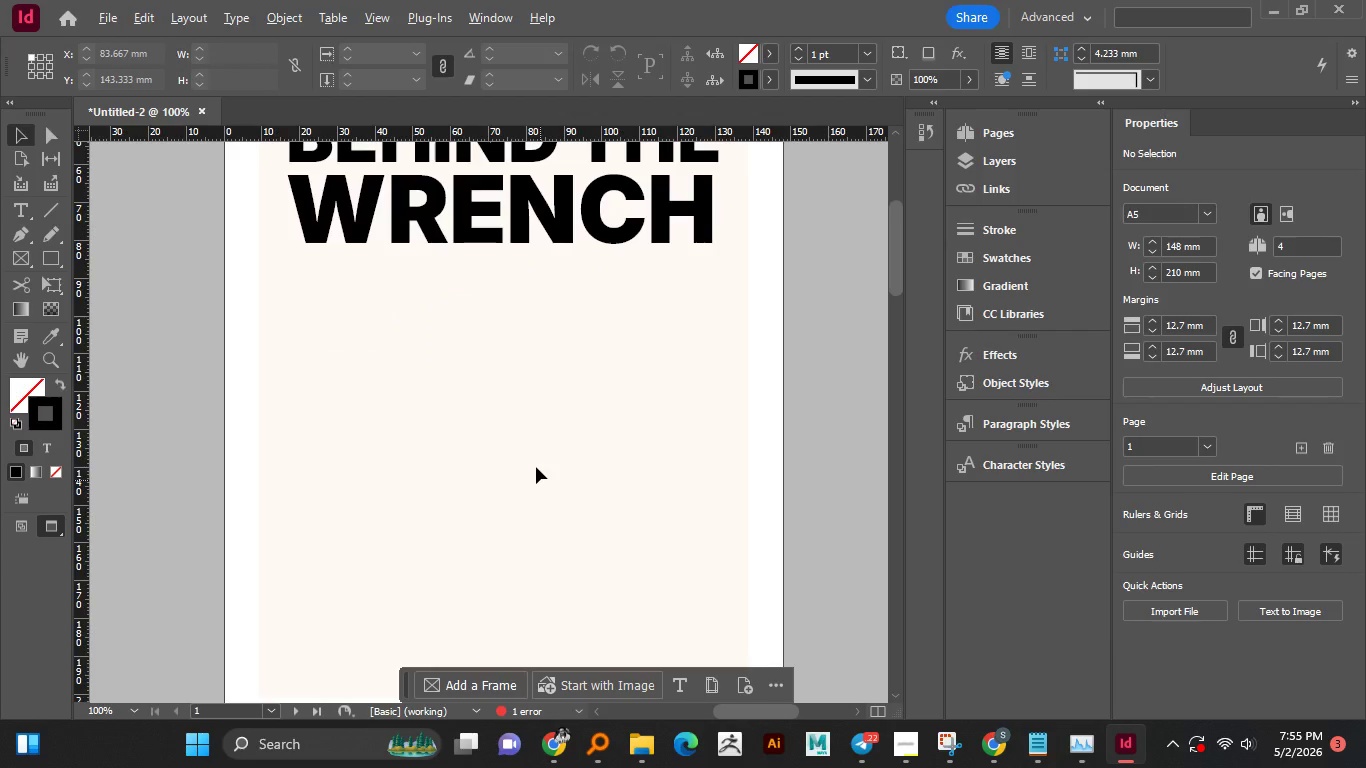 
hold_key(key=AltLeft, duration=1.52)
 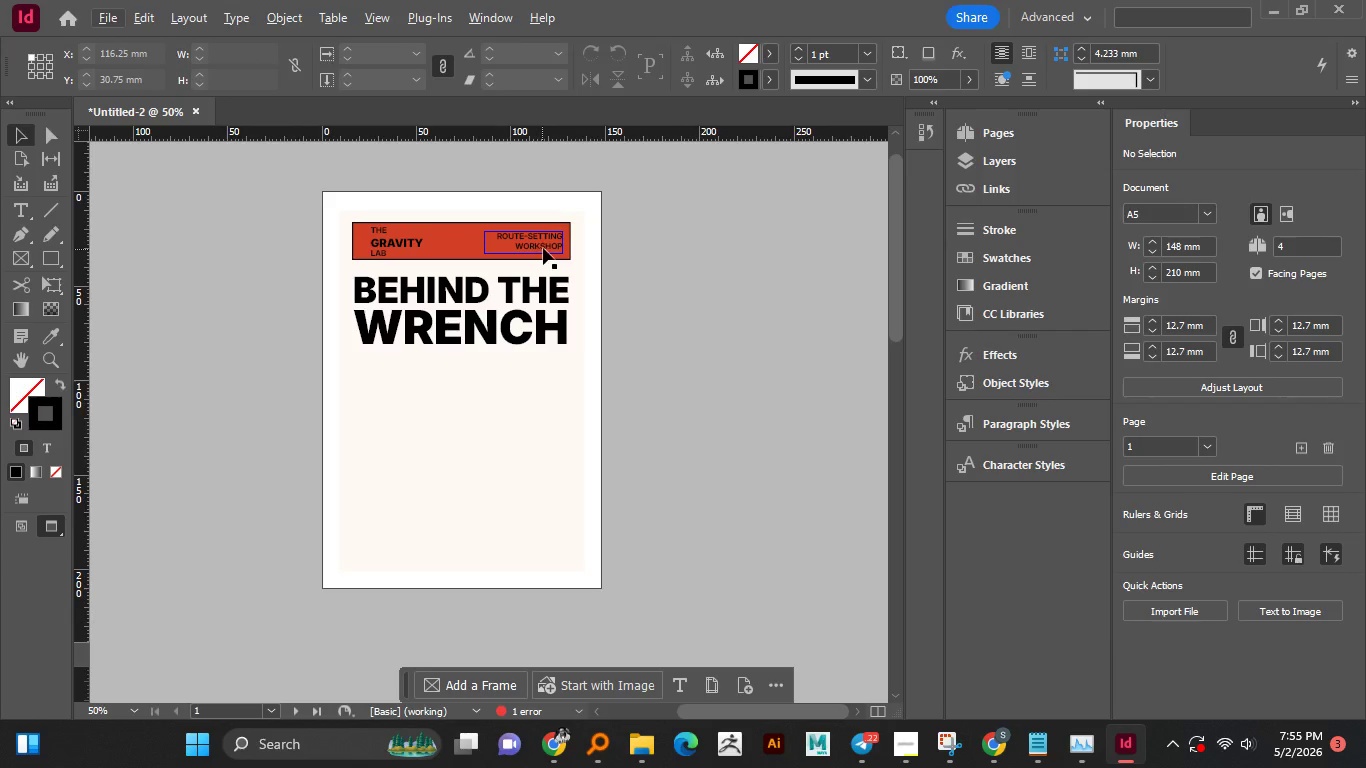 
scroll: coordinate [532, 445], scroll_direction: down, amount: 6.0
 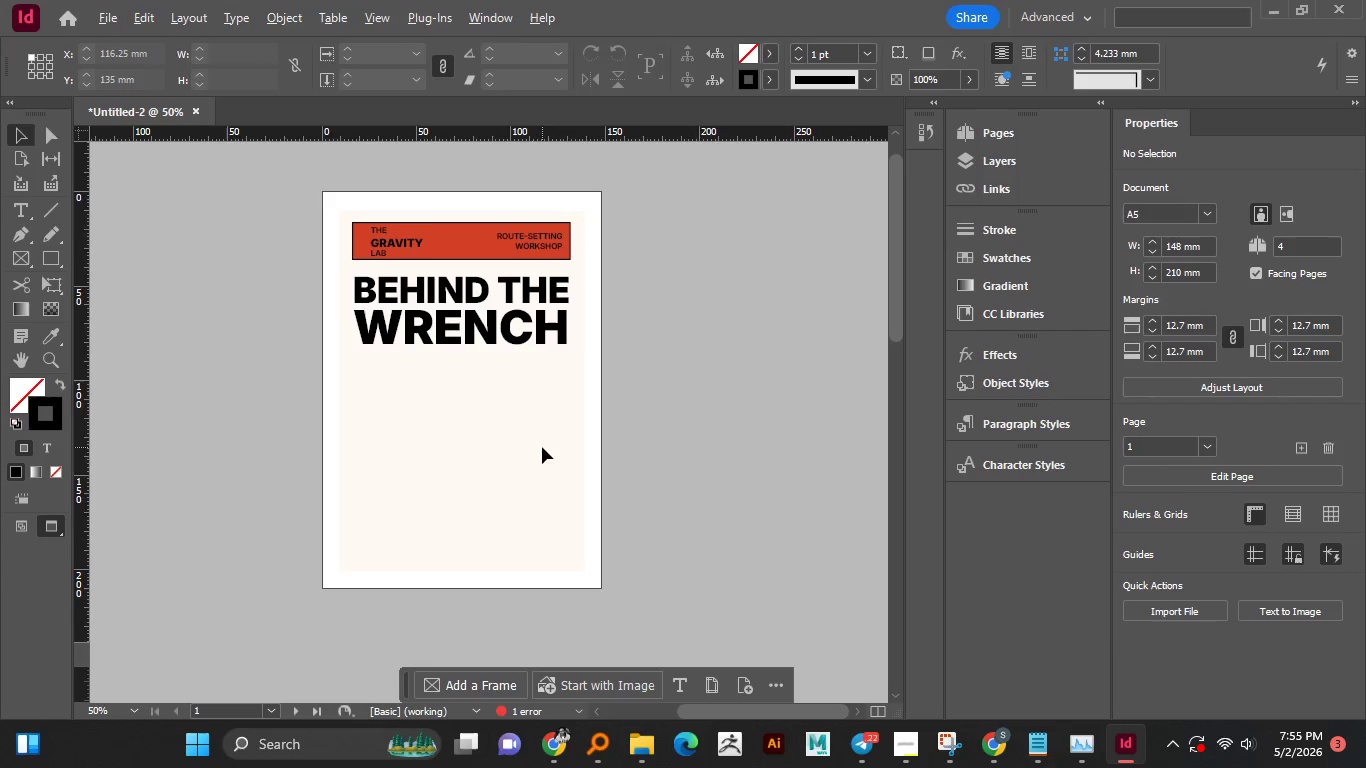 
key(Alt+AltLeft)
 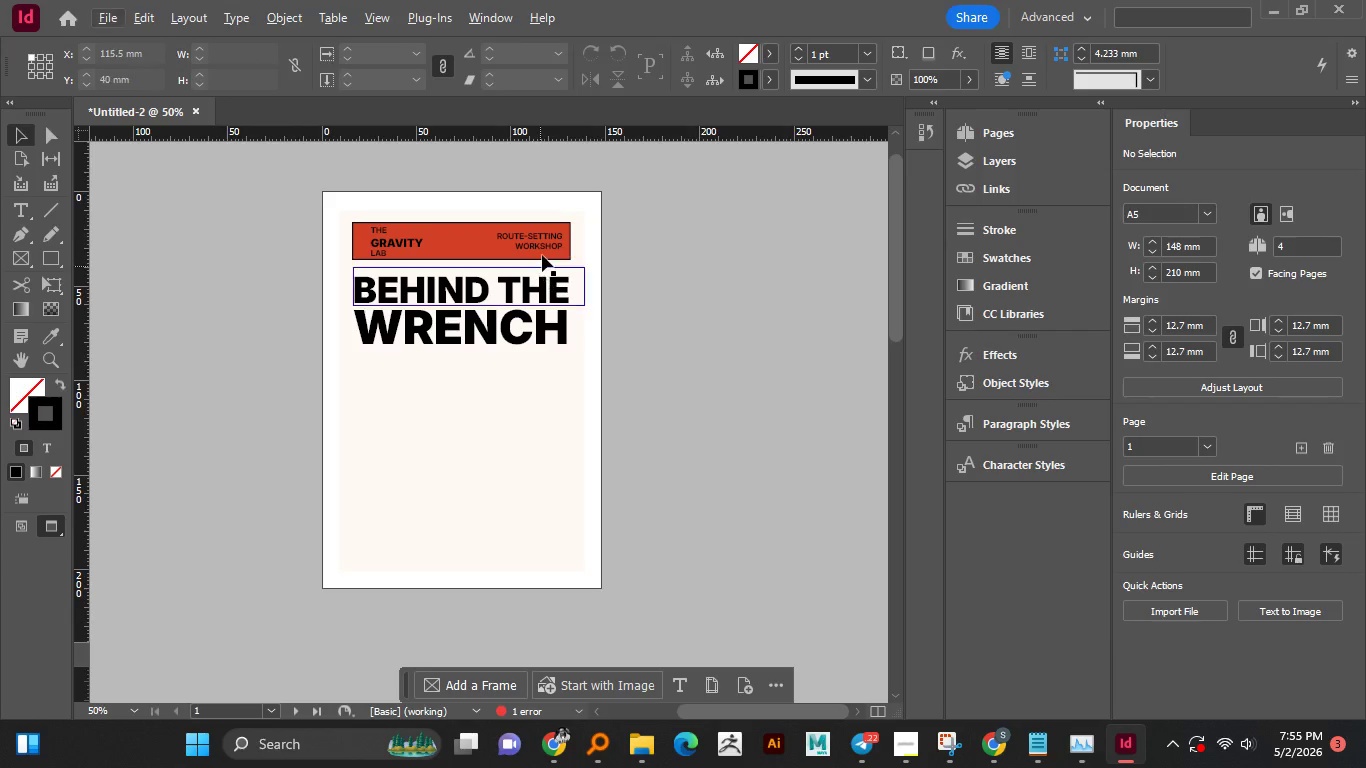 
key(Alt+AltLeft)
 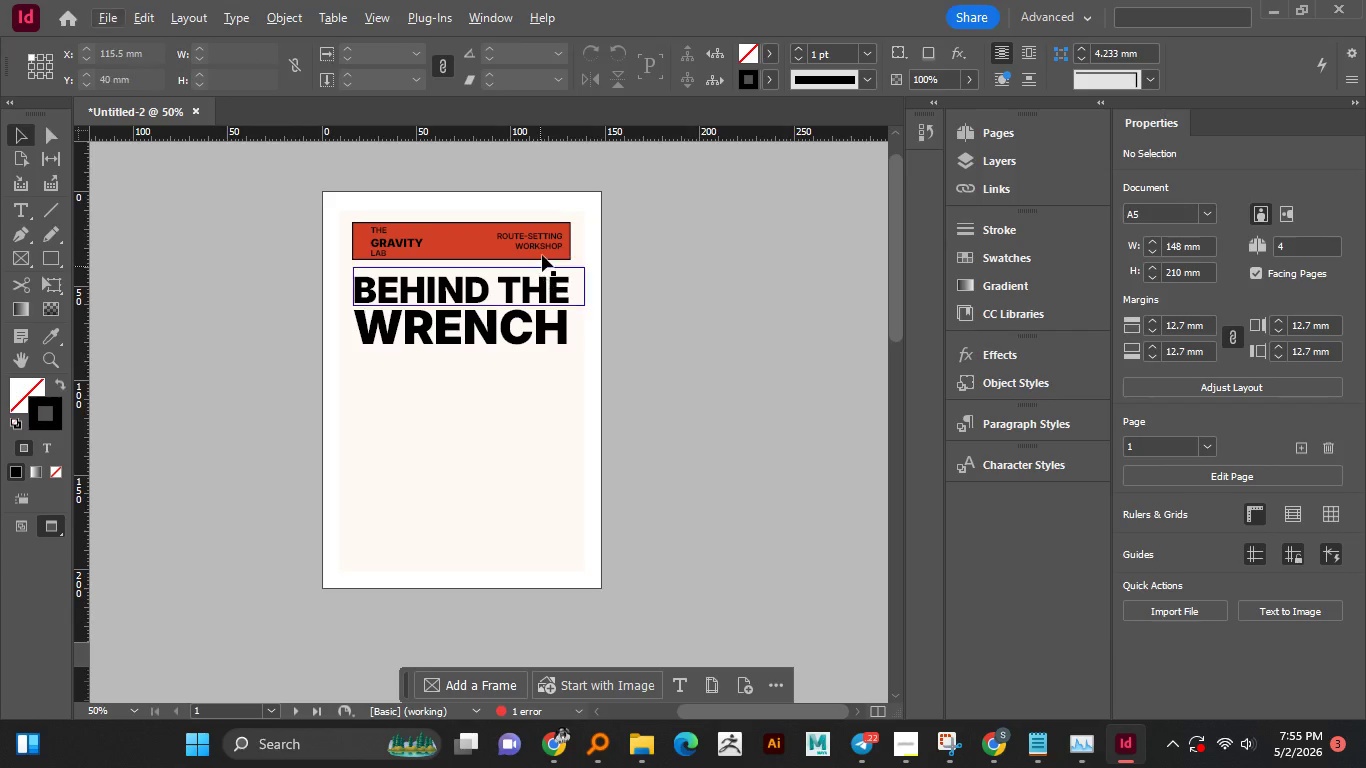 
key(Alt+AltLeft)
 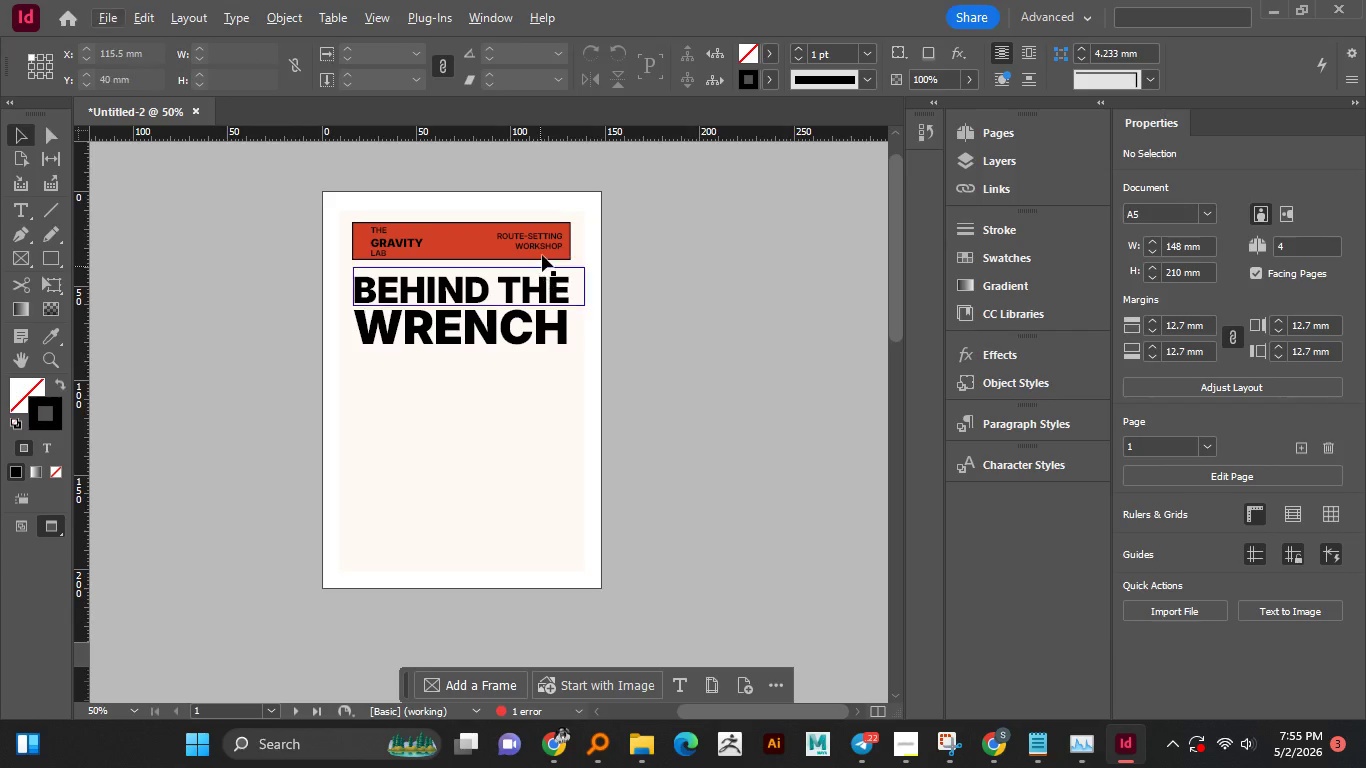 
key(Alt+AltLeft)
 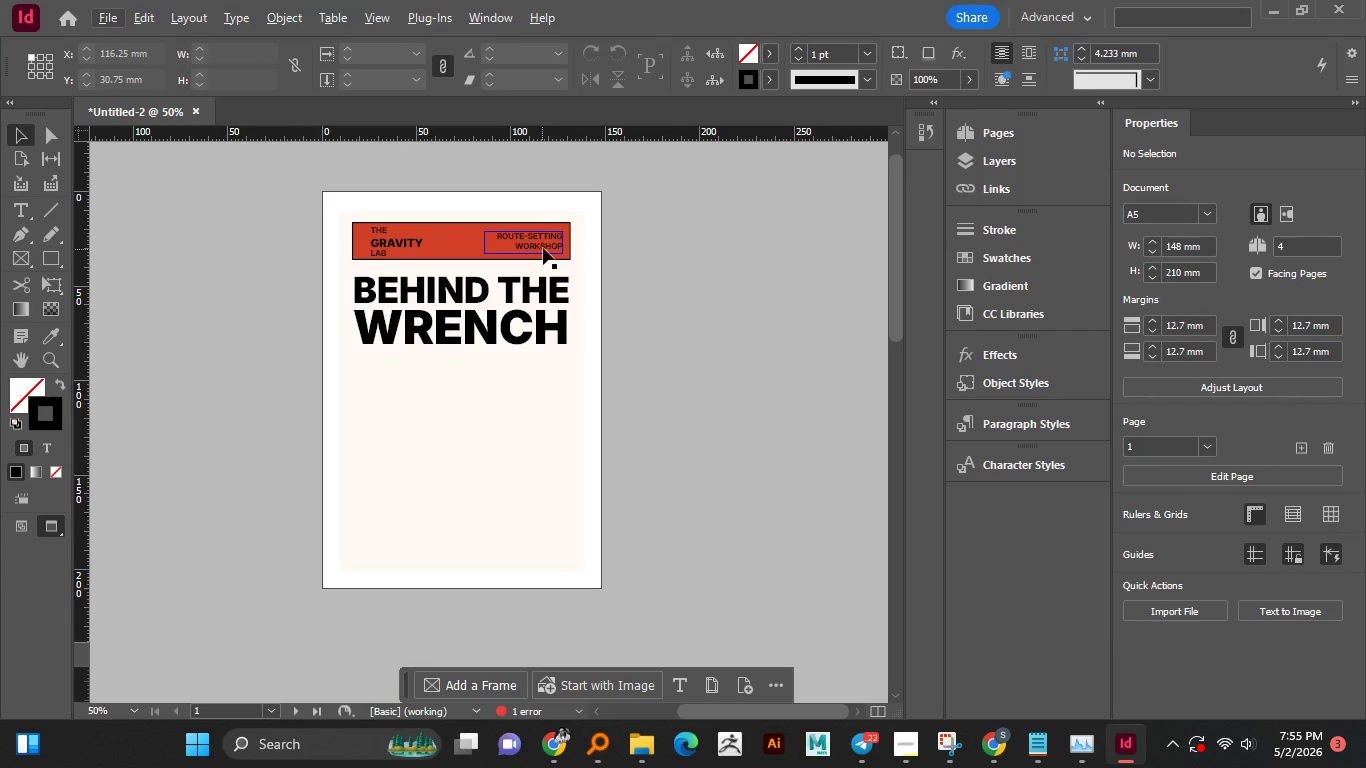 
left_click_drag(start_coordinate=[542, 249], to_coordinate=[450, 540])
 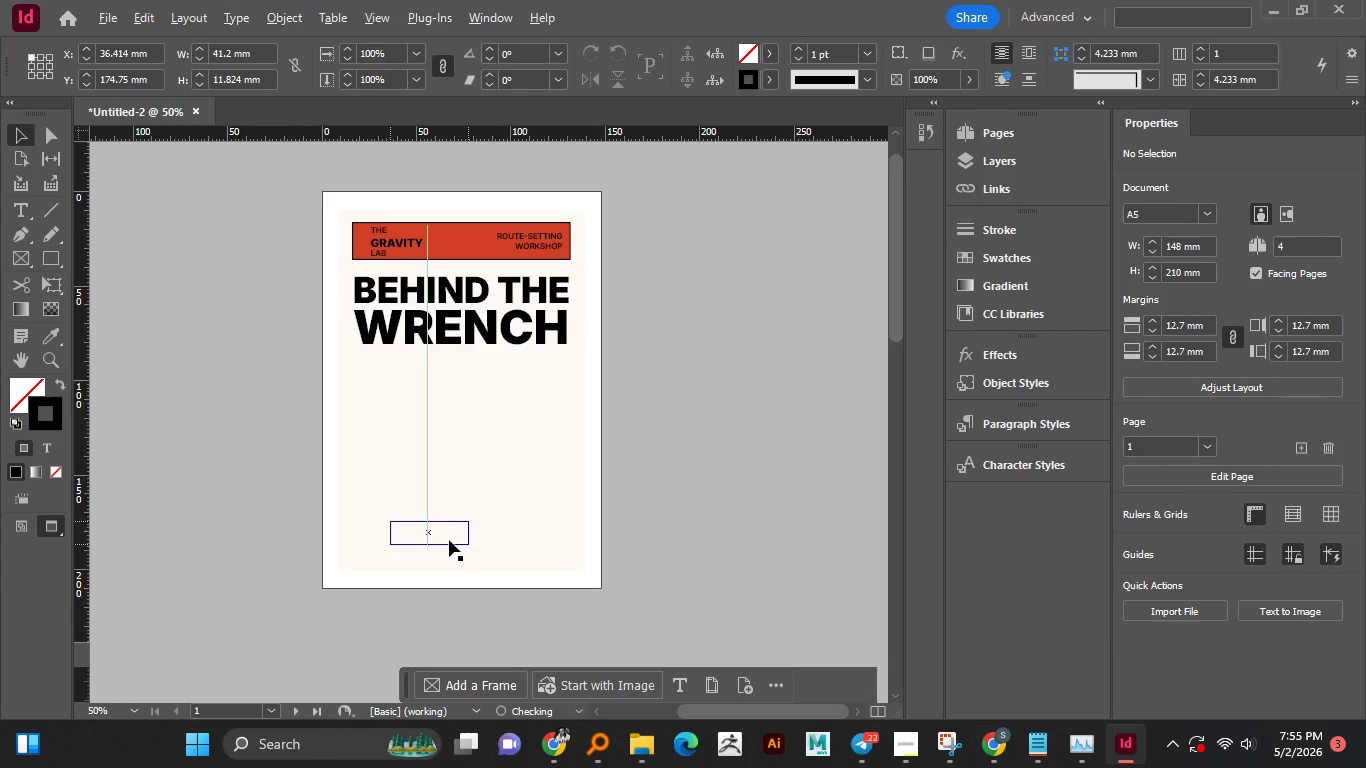 
hold_key(key=AltLeft, duration=1.5)
 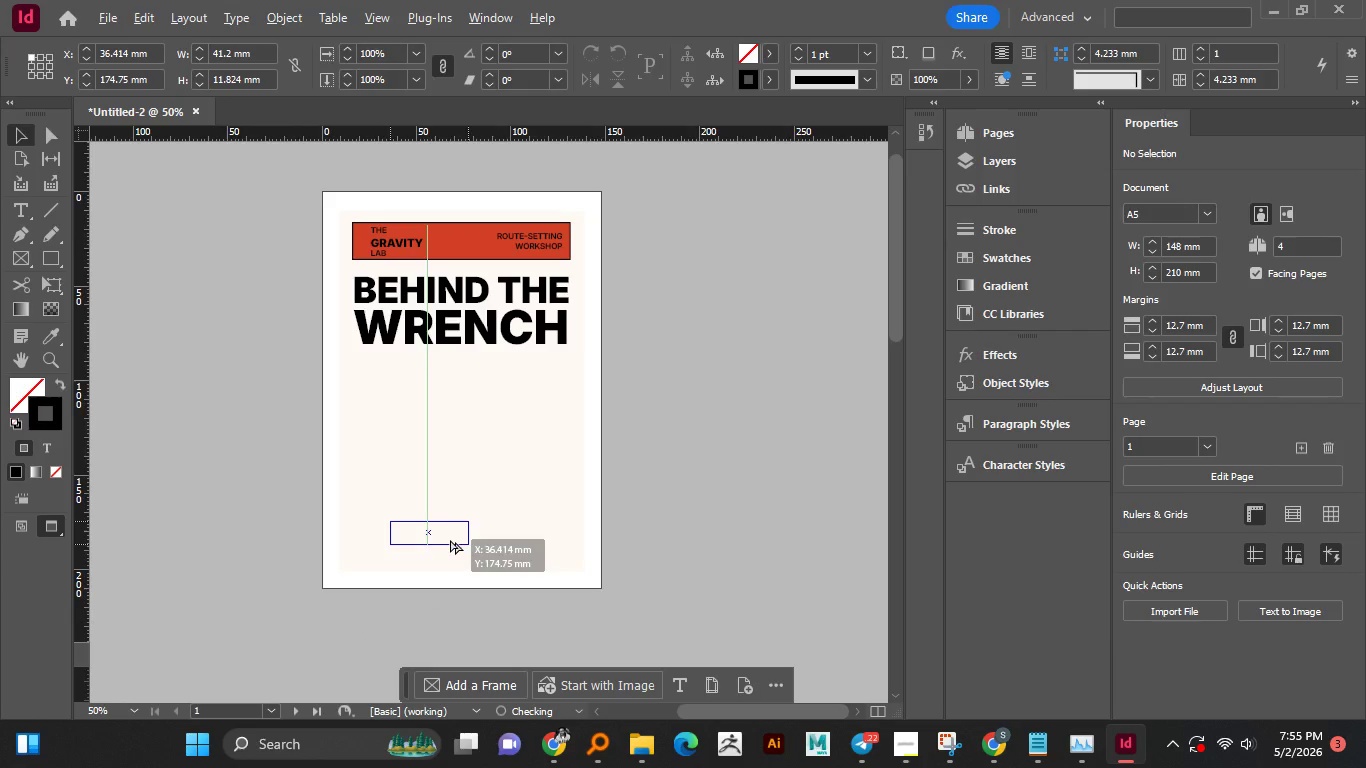 
hold_key(key=AltLeft, duration=0.88)
 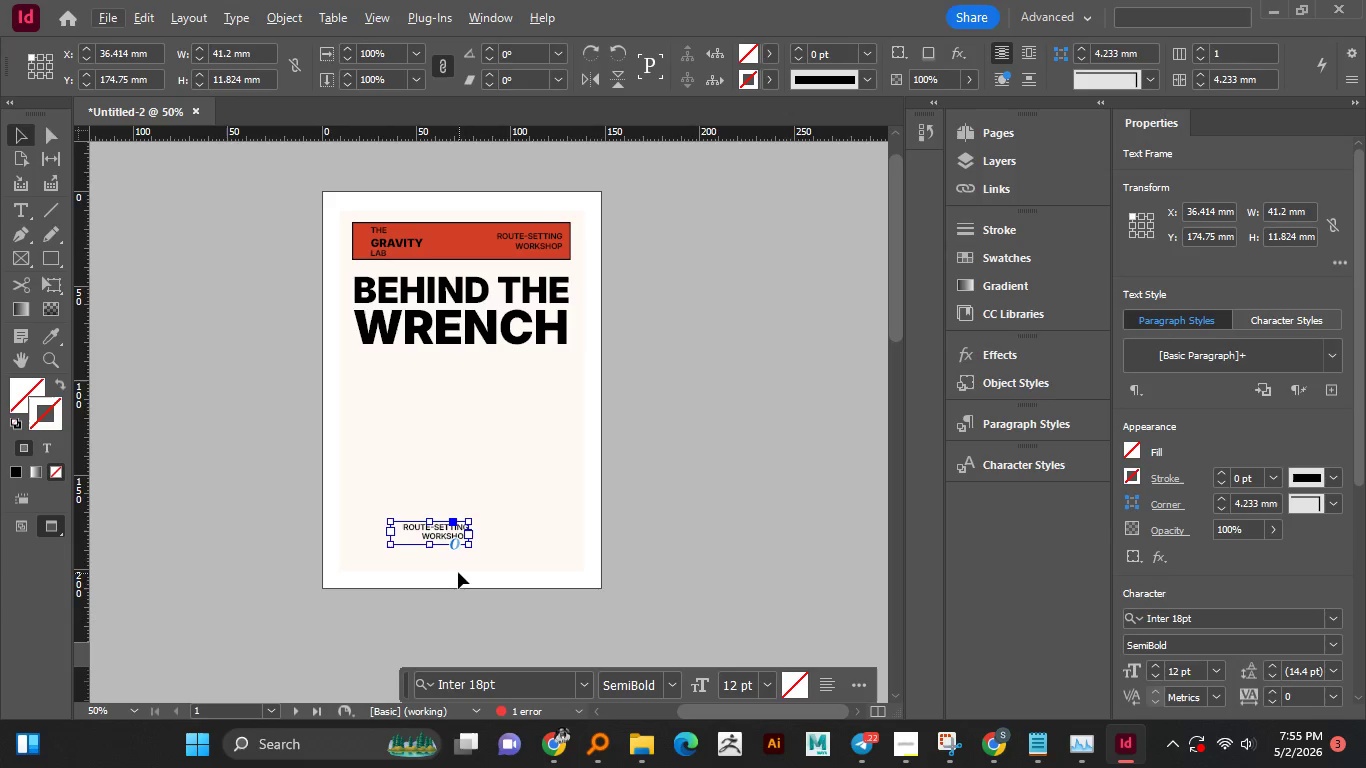 
scroll: coordinate [1236, 566], scroll_direction: down, amount: 4.0
 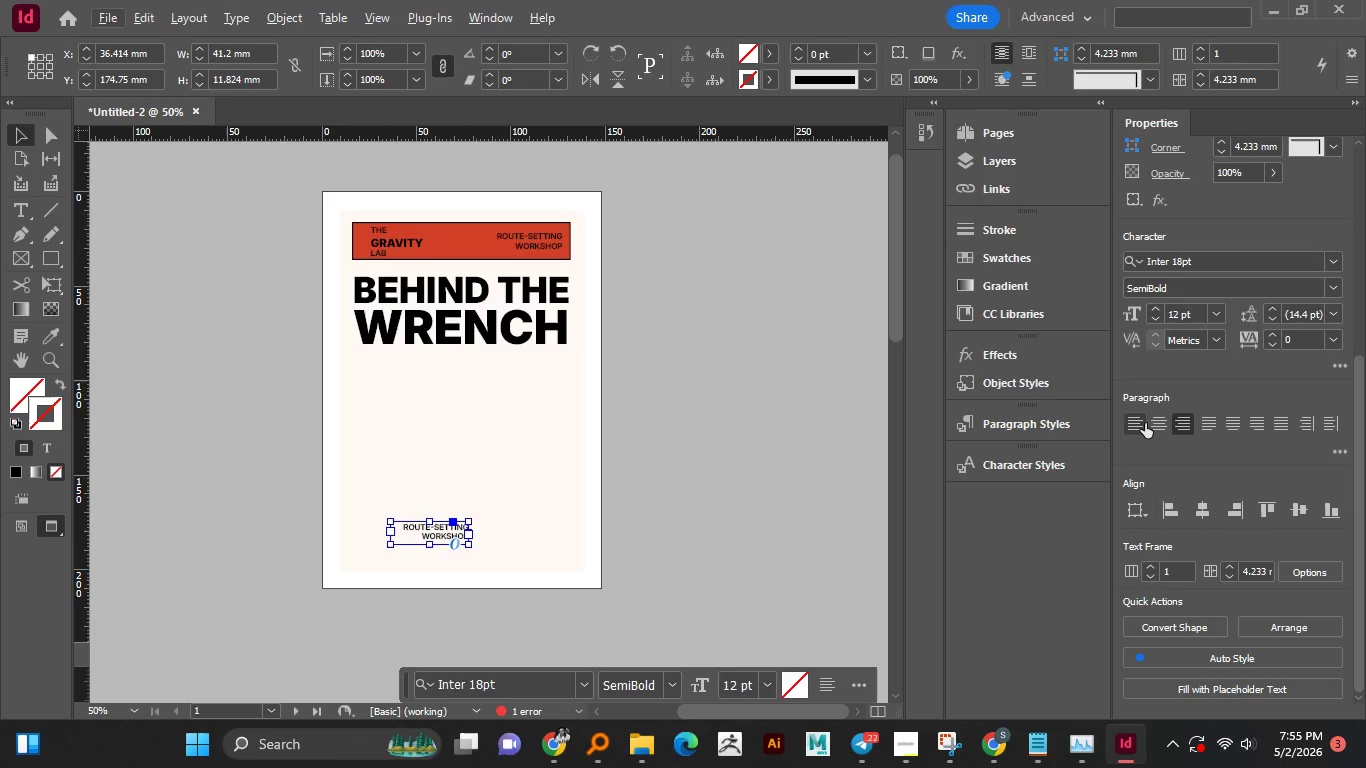 
left_click([1145, 422])
 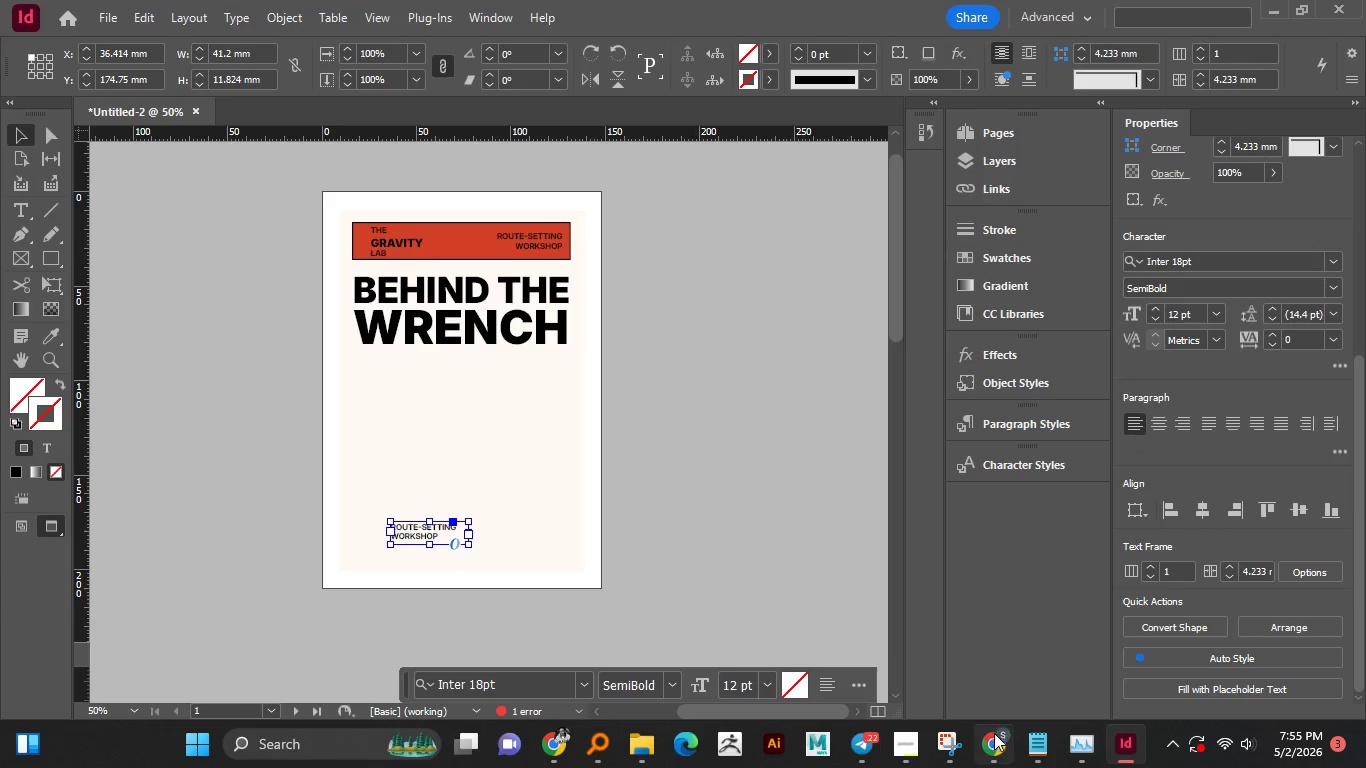 
left_click([1036, 740])
 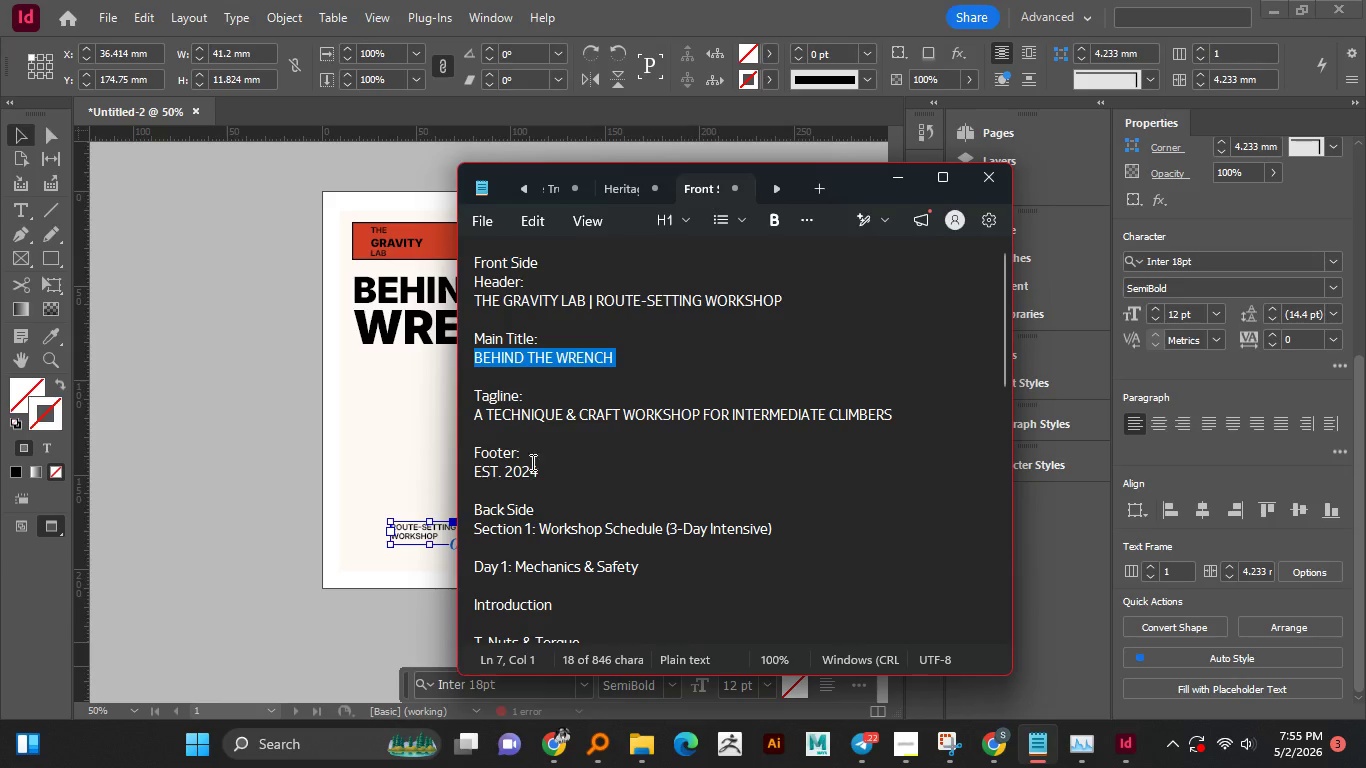 
mouse_move([493, 434])
 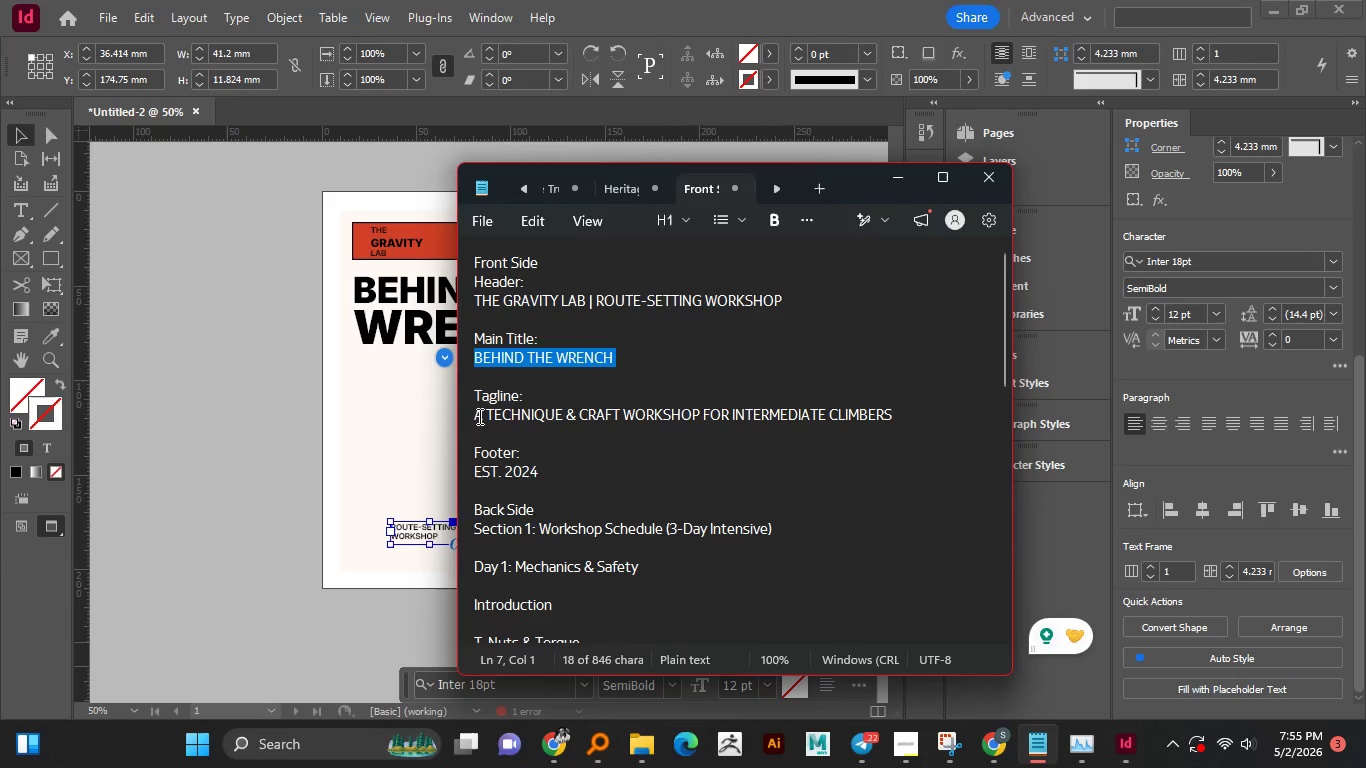 
left_click_drag(start_coordinate=[478, 416], to_coordinate=[896, 420])
 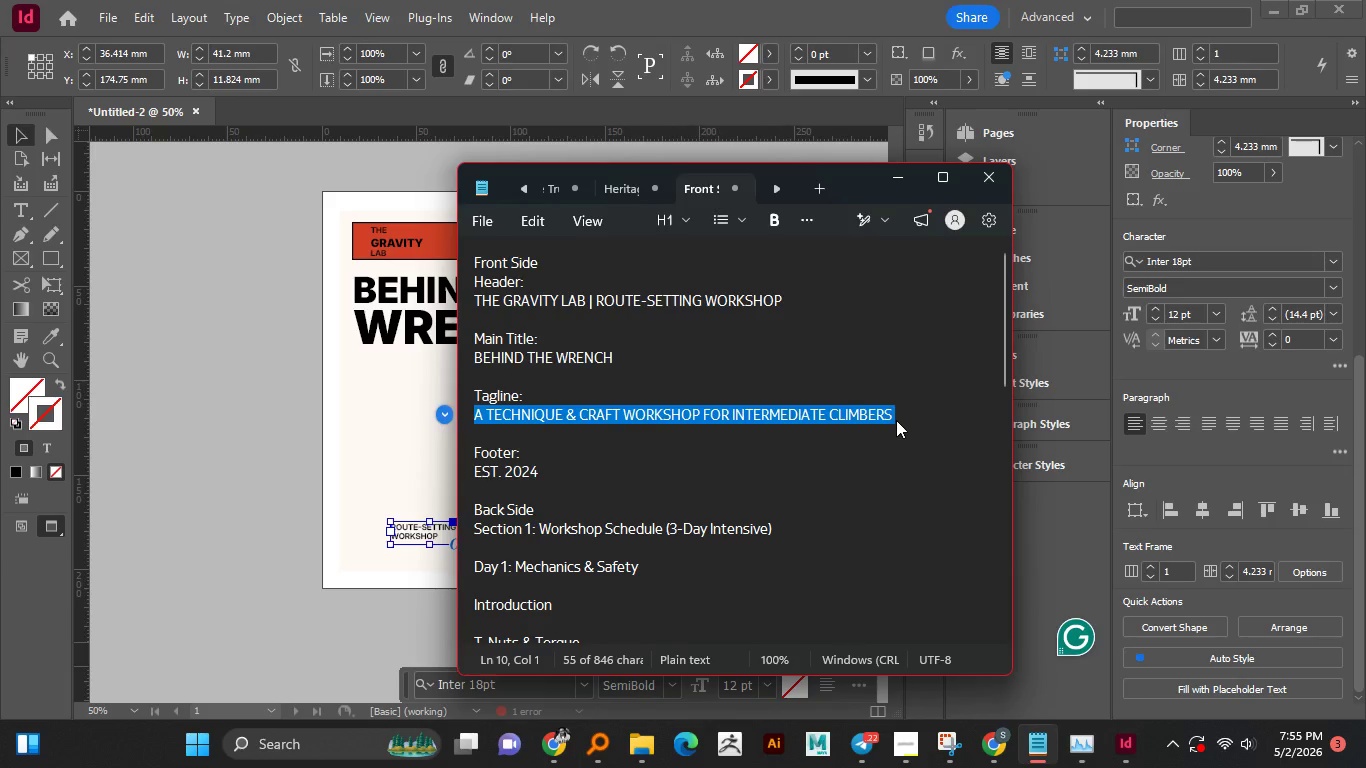 
key(Control+C)
 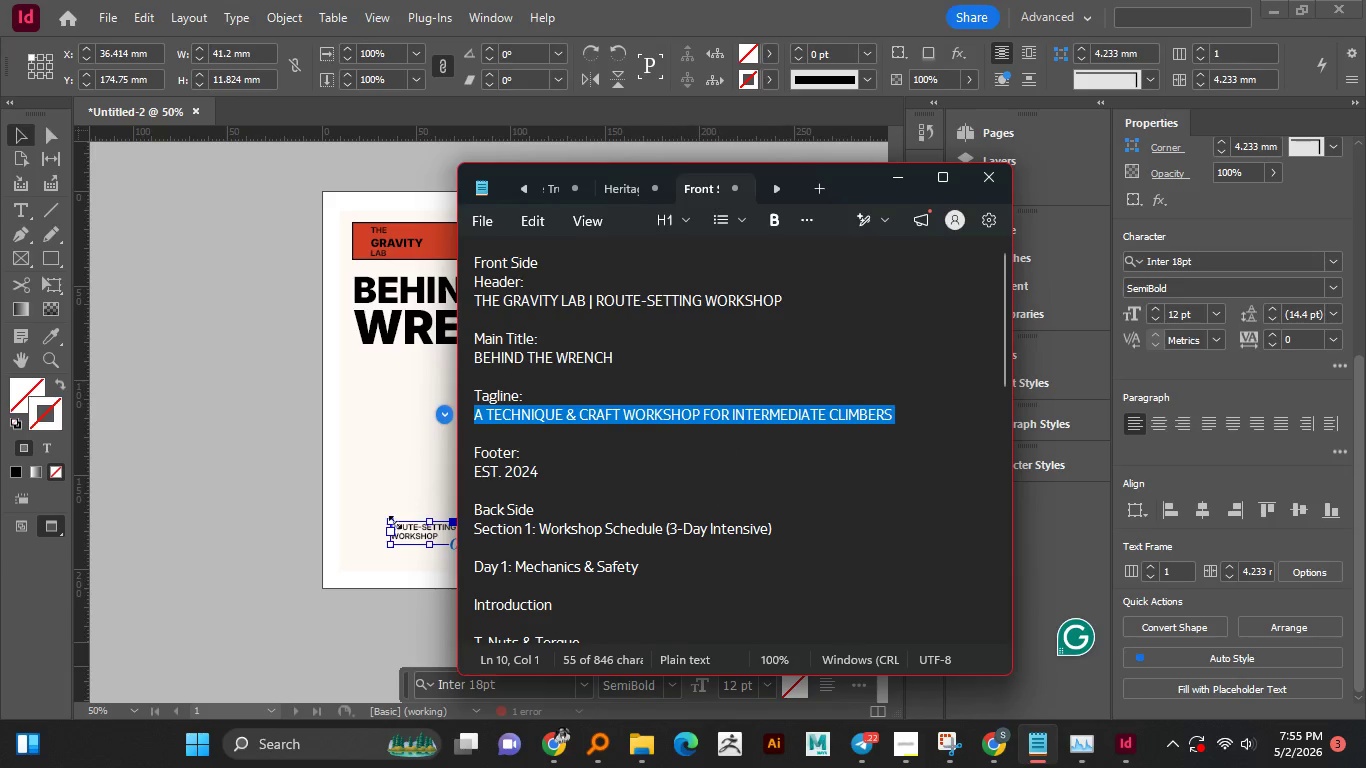 
key(Control+C)
 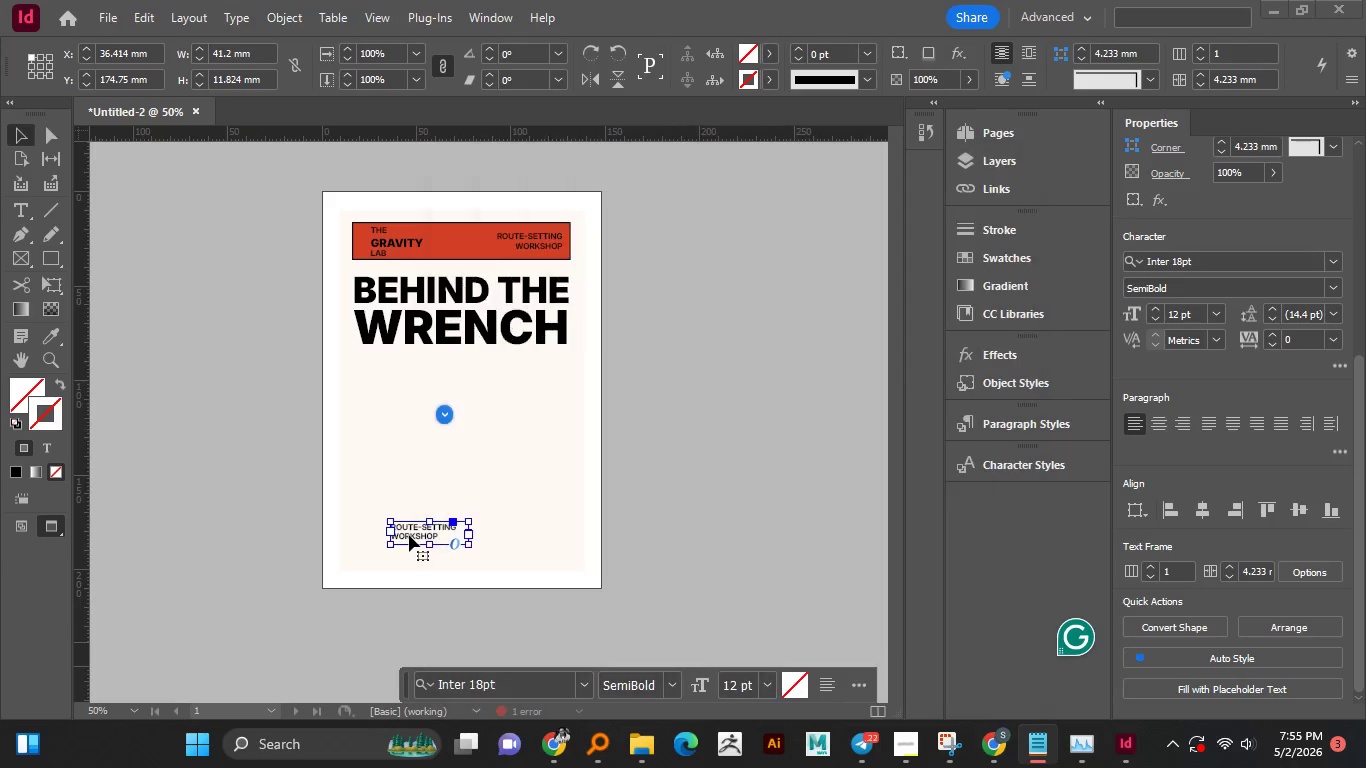 
double_click([409, 535])
 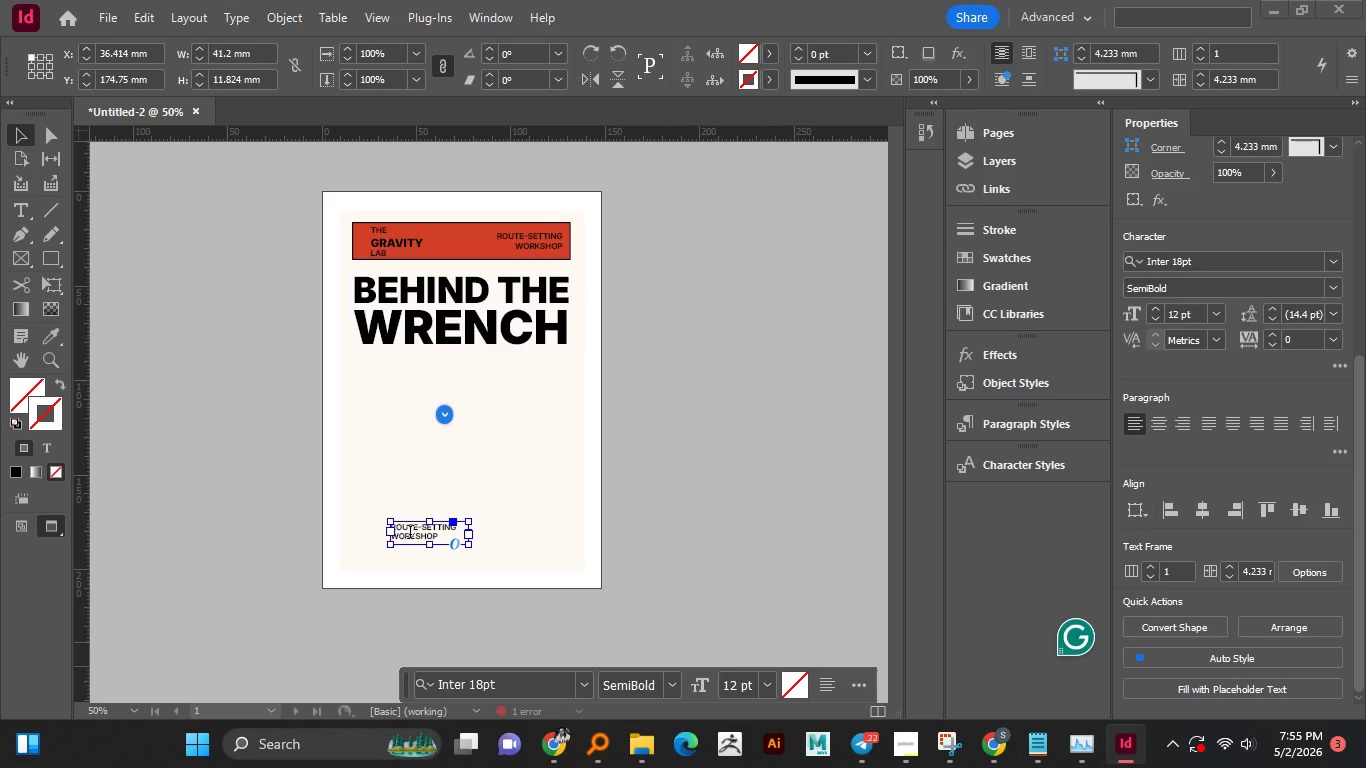 
triple_click([410, 534])
 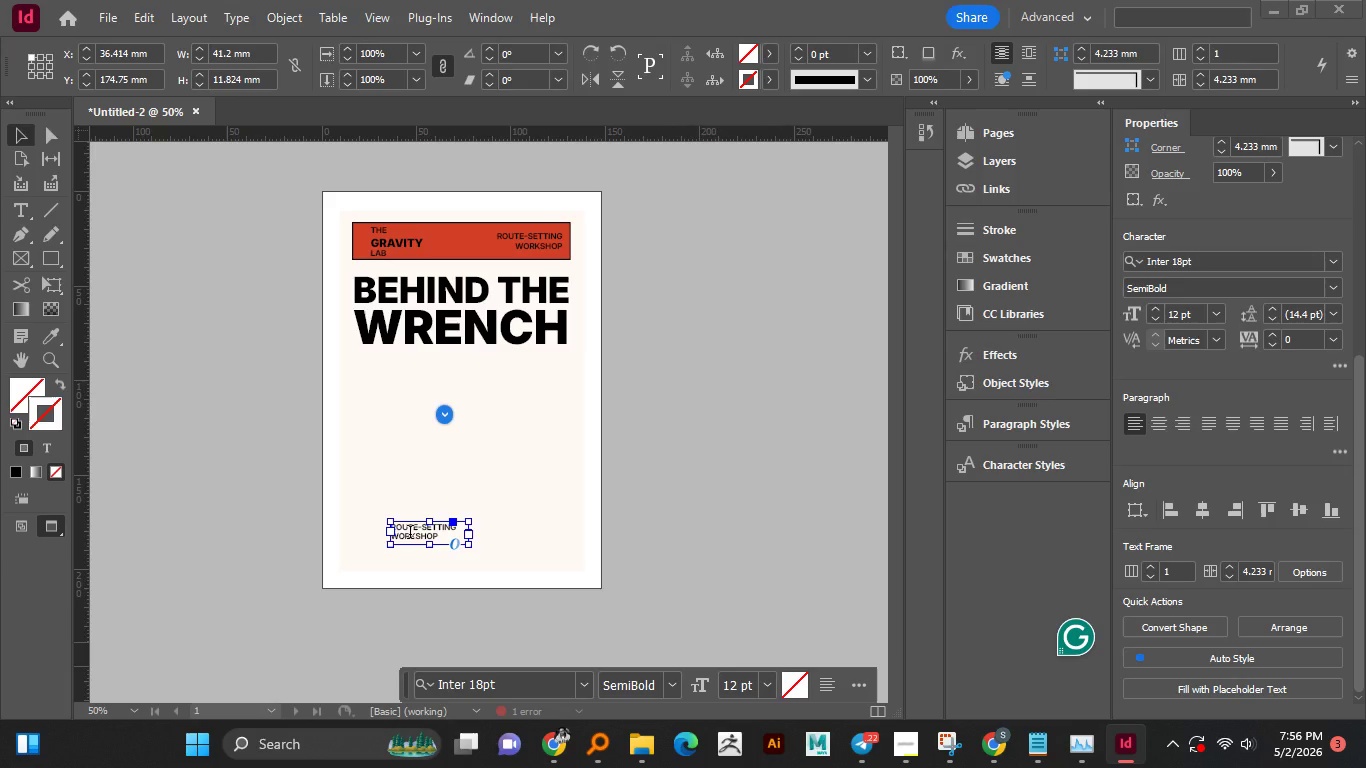 
key(Control+A)
 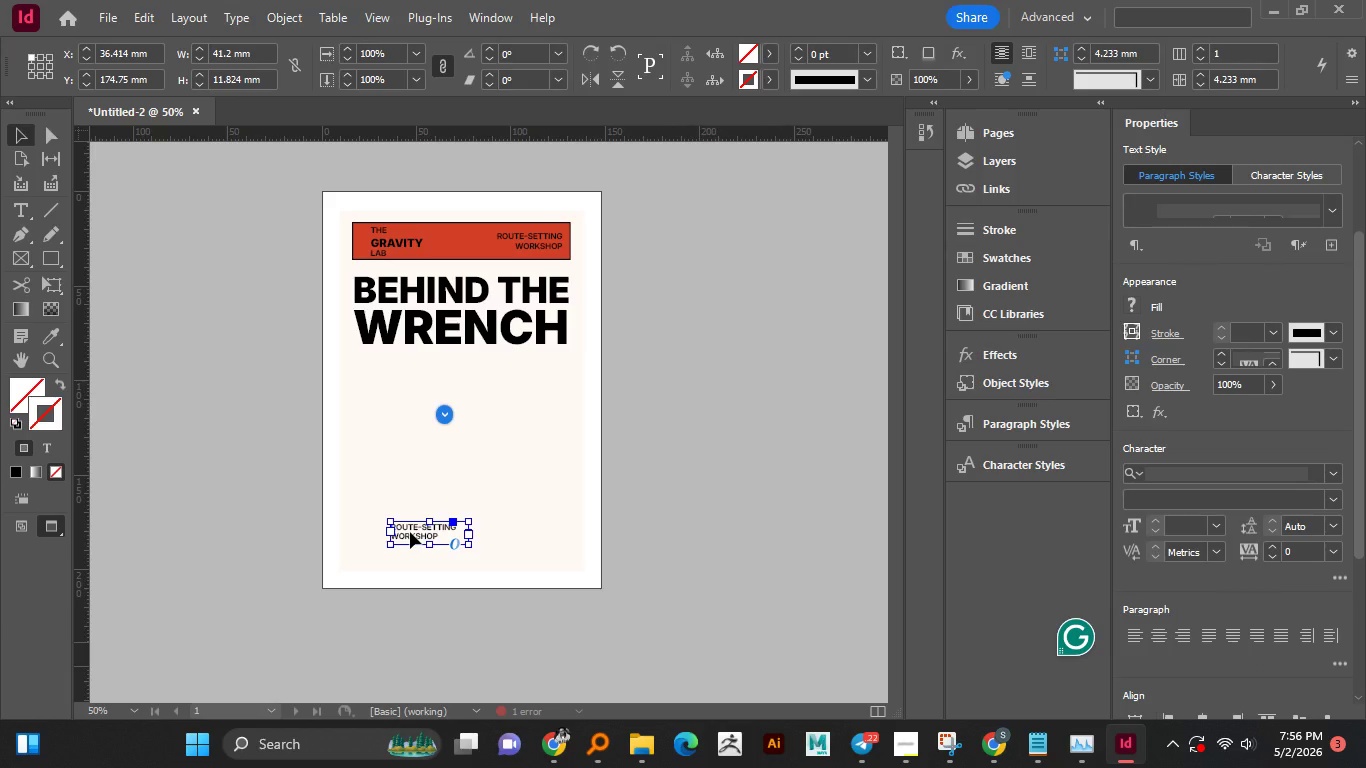 
double_click([413, 526])
 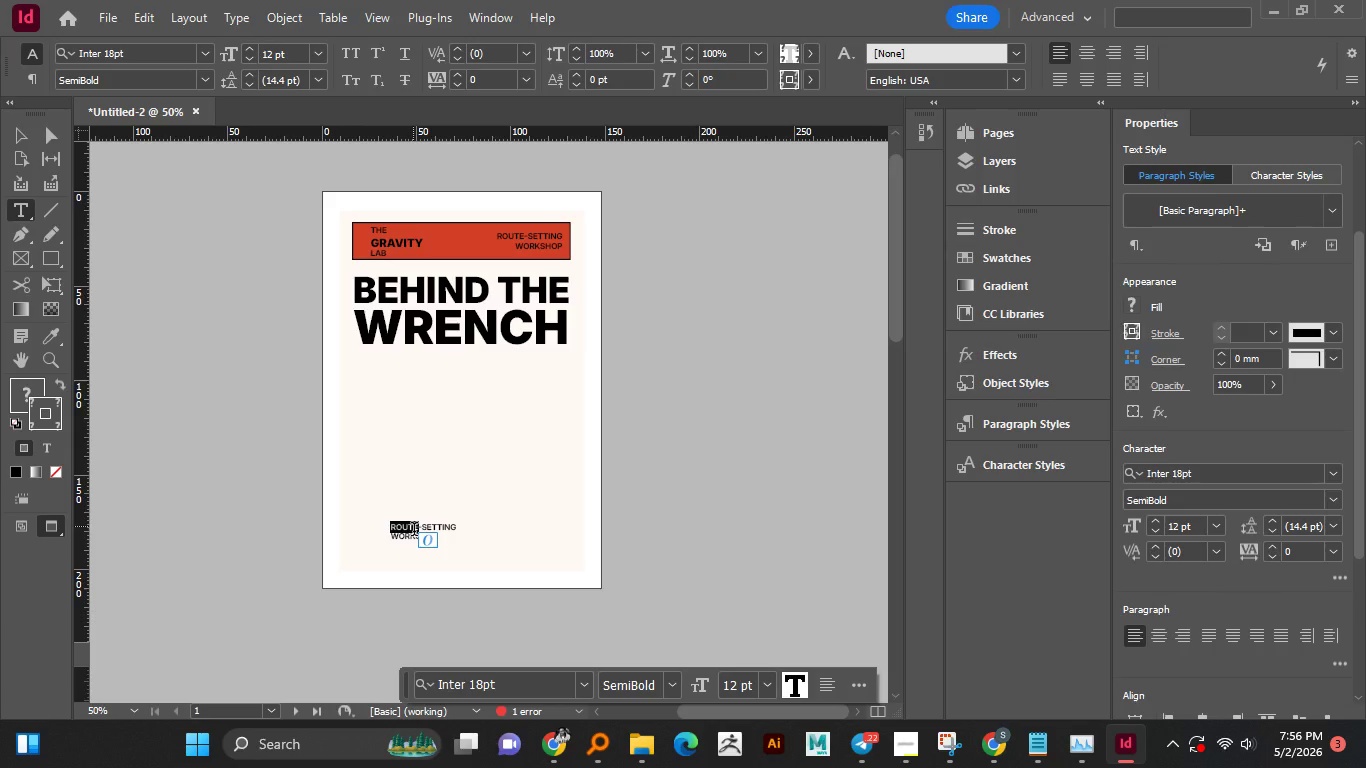 
key(Control+A)
 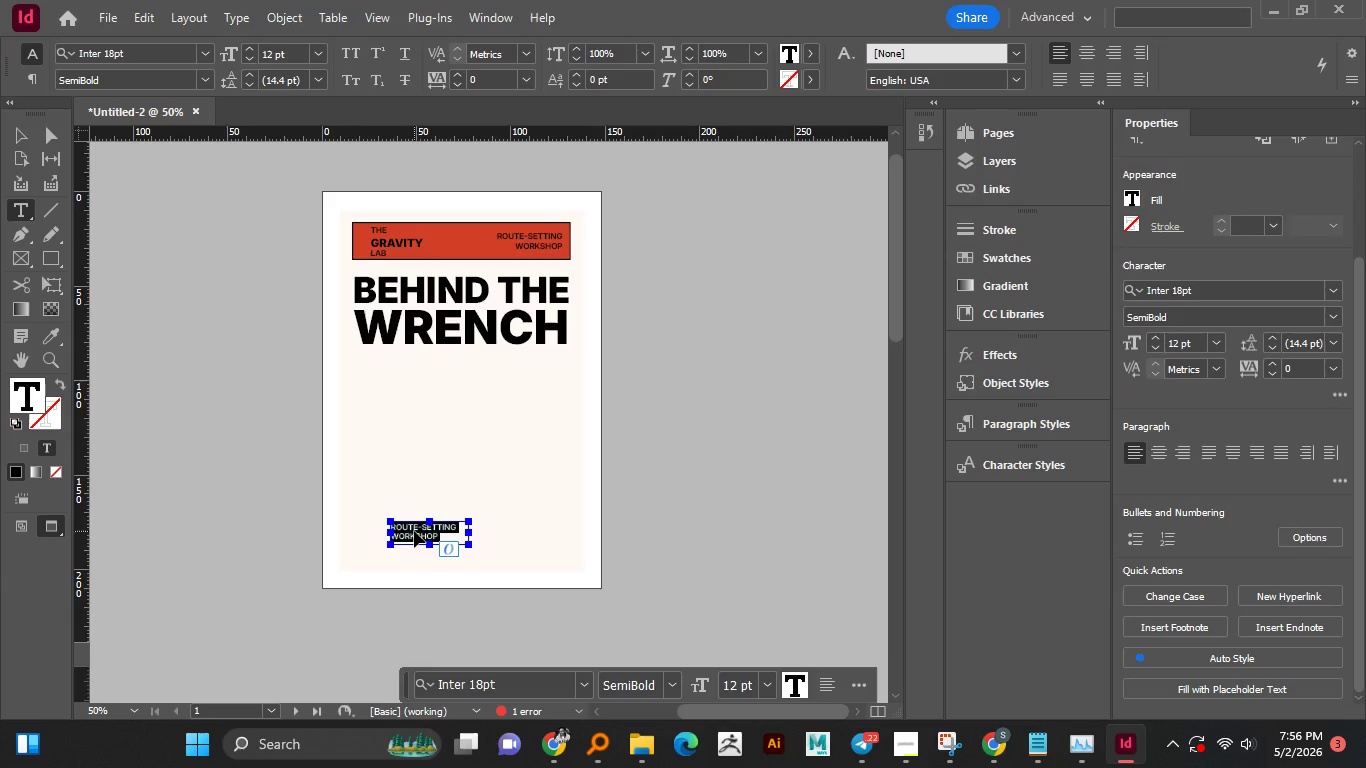 
key(Control+V)
 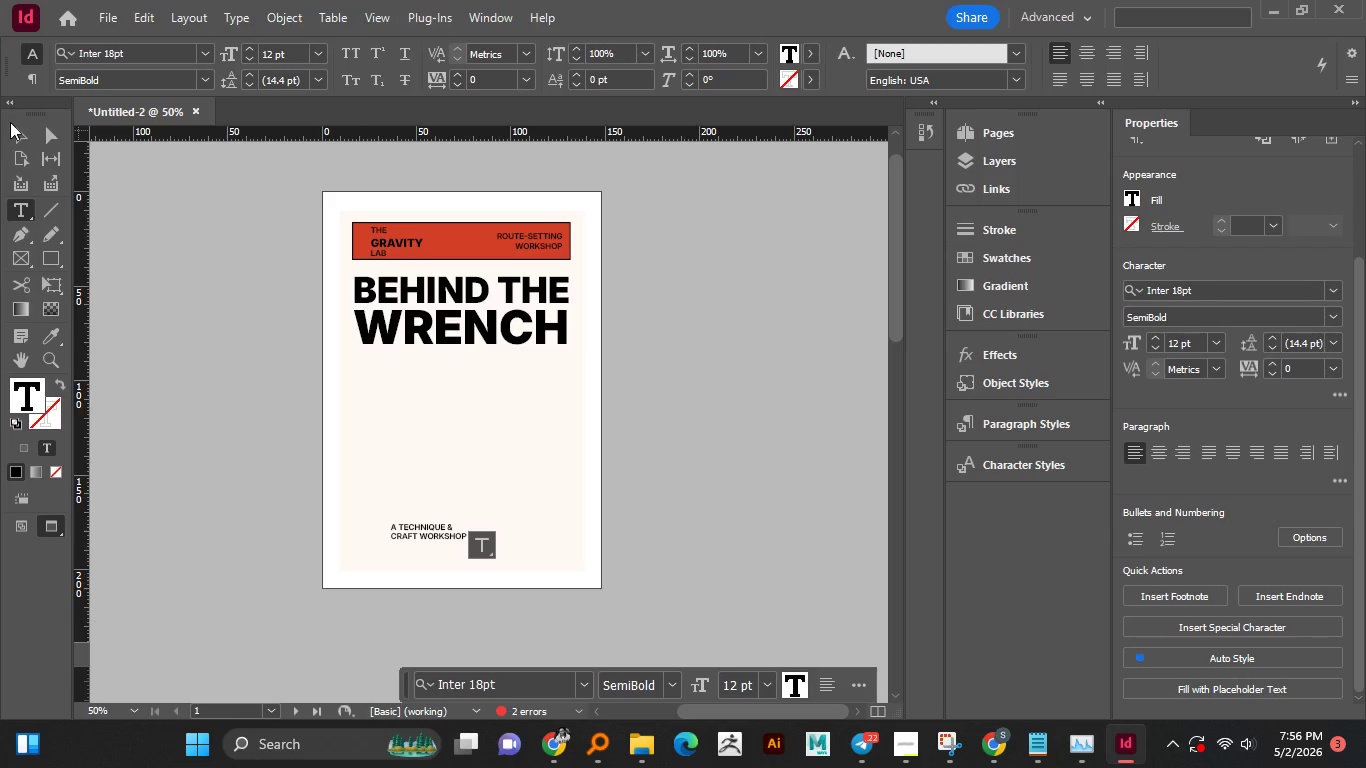 
left_click([18, 130])
 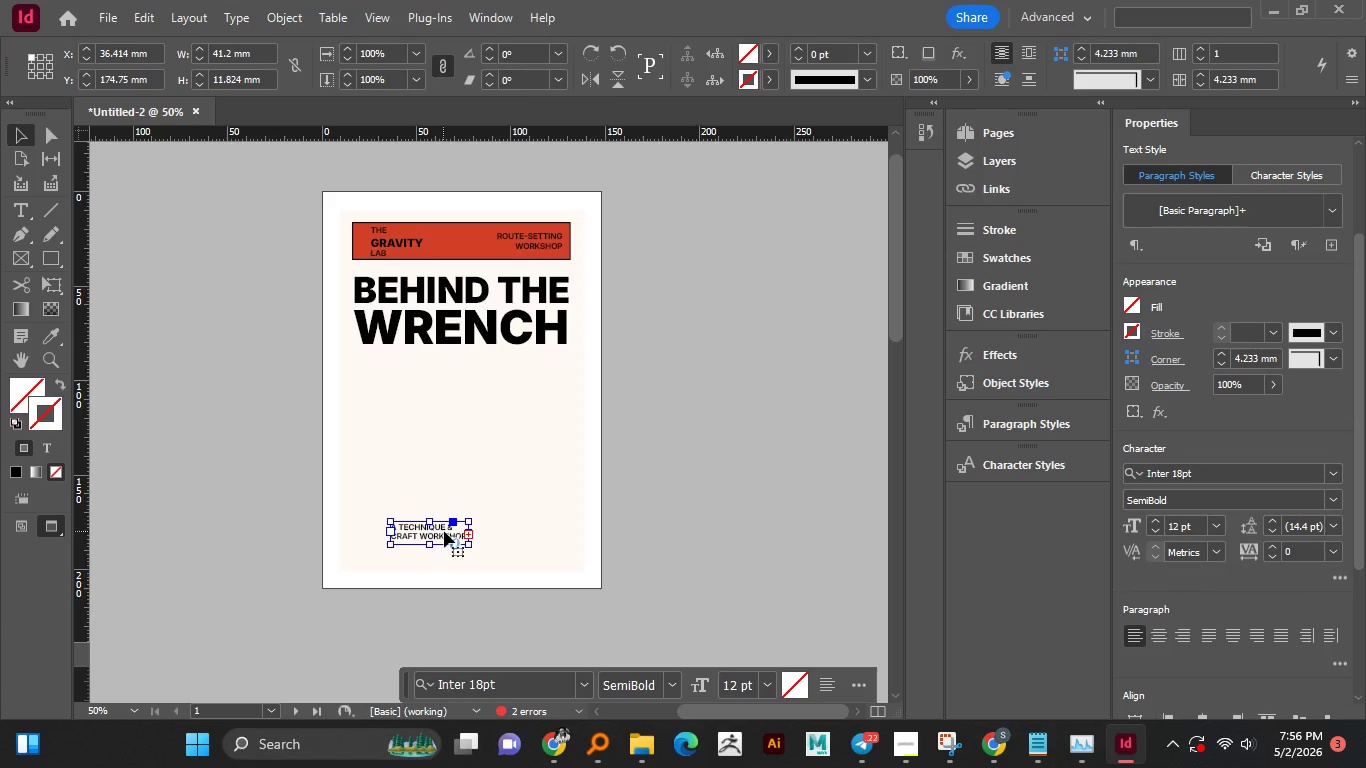 
hold_key(key=AltLeft, duration=0.72)
scroll: coordinate [467, 549], scroll_direction: up, amount: 3.0
 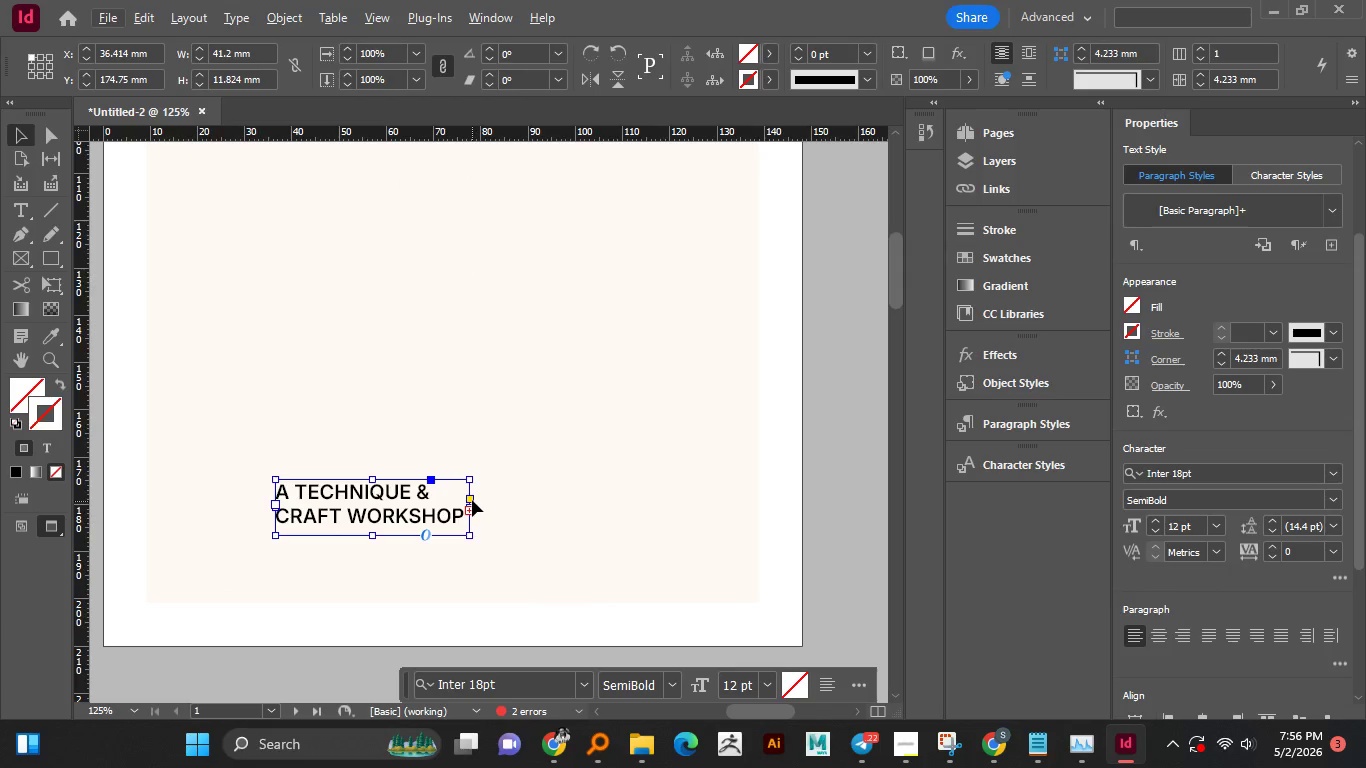 
left_click_drag(start_coordinate=[469, 502], to_coordinate=[523, 495])
 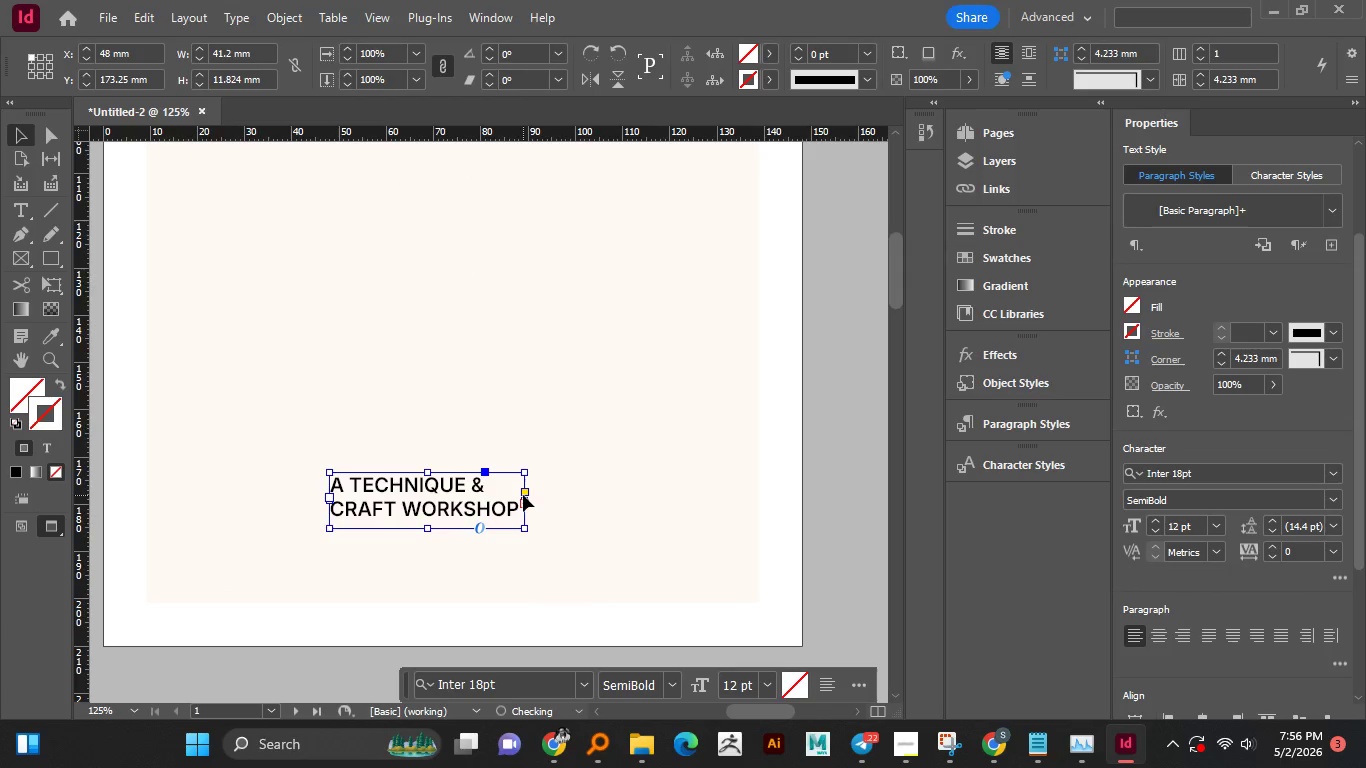 
key(Control+Z)
 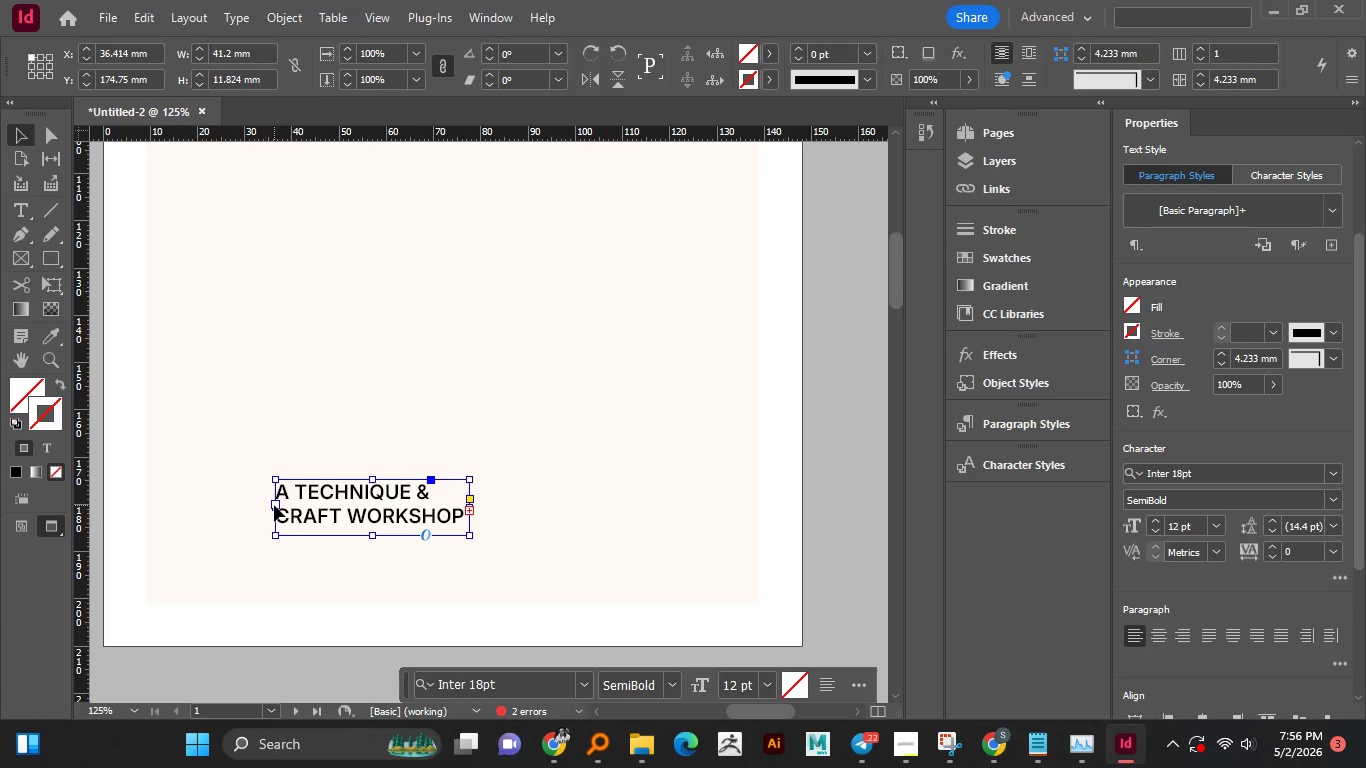 
left_click_drag(start_coordinate=[271, 507], to_coordinate=[130, 509])
 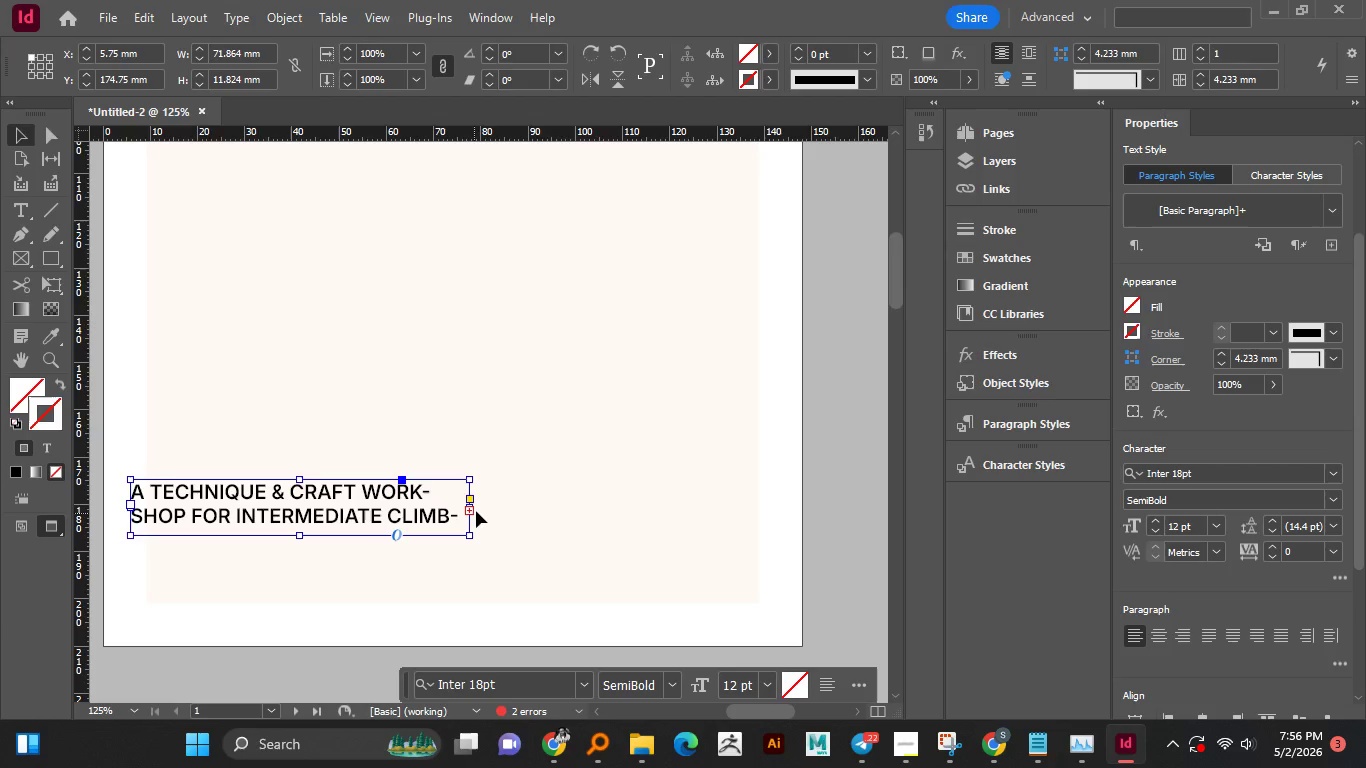 
left_click_drag(start_coordinate=[390, 510], to_coordinate=[622, 495])
 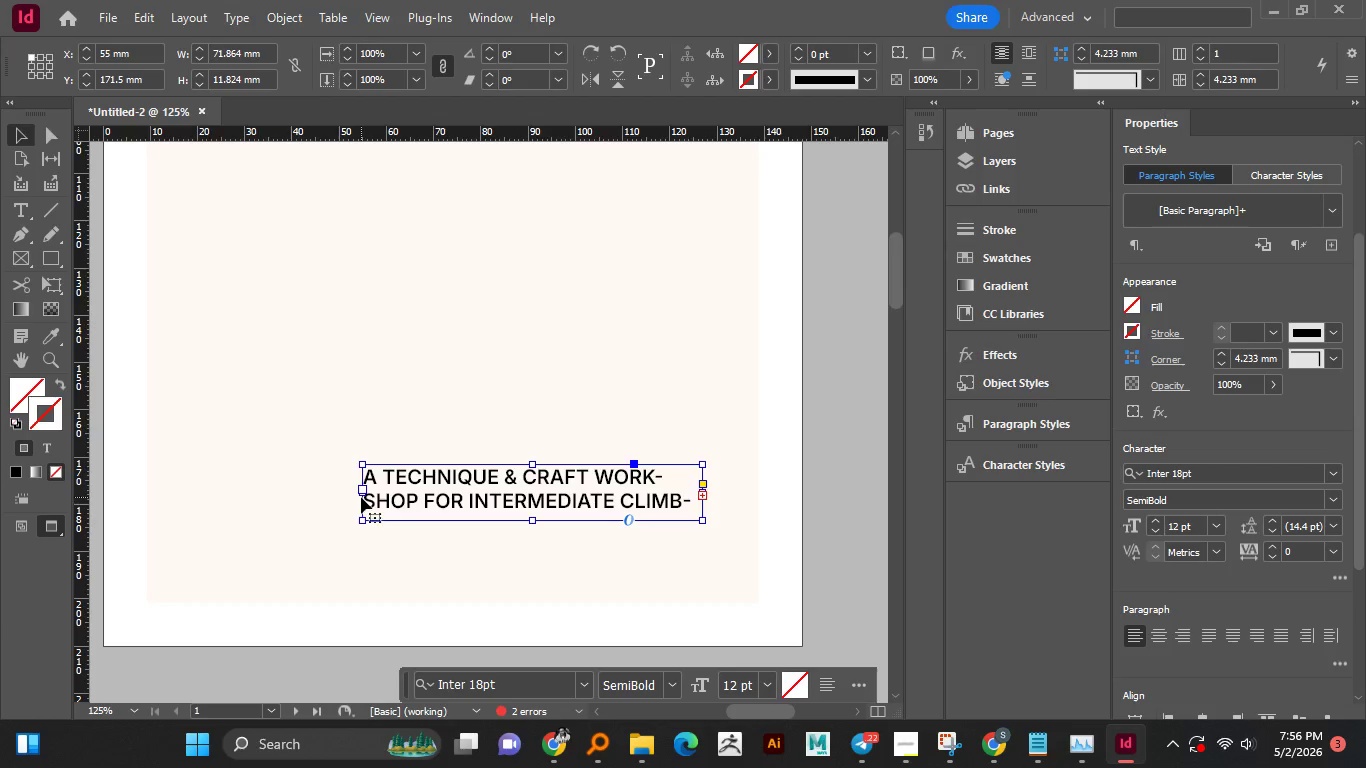 
left_click_drag(start_coordinate=[361, 496], to_coordinate=[143, 515])
 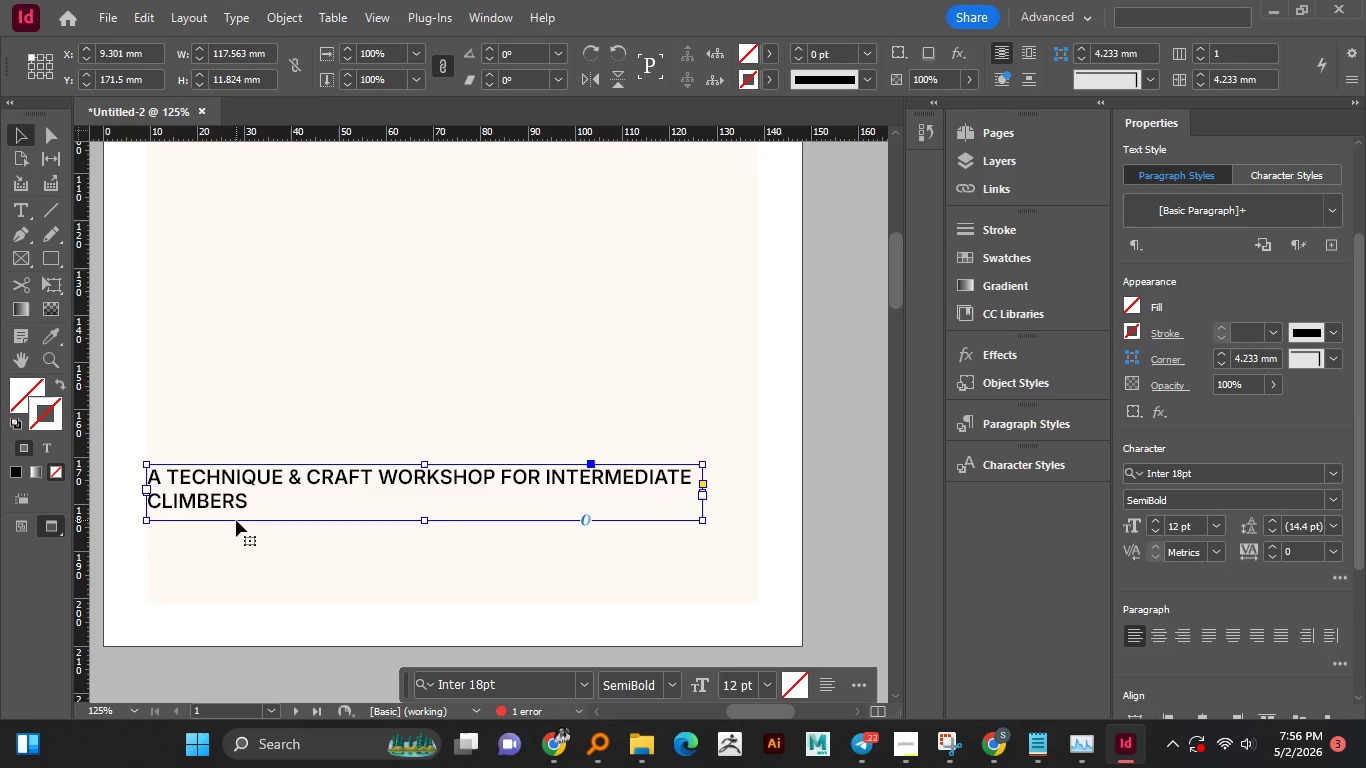 
wait(9.08)
 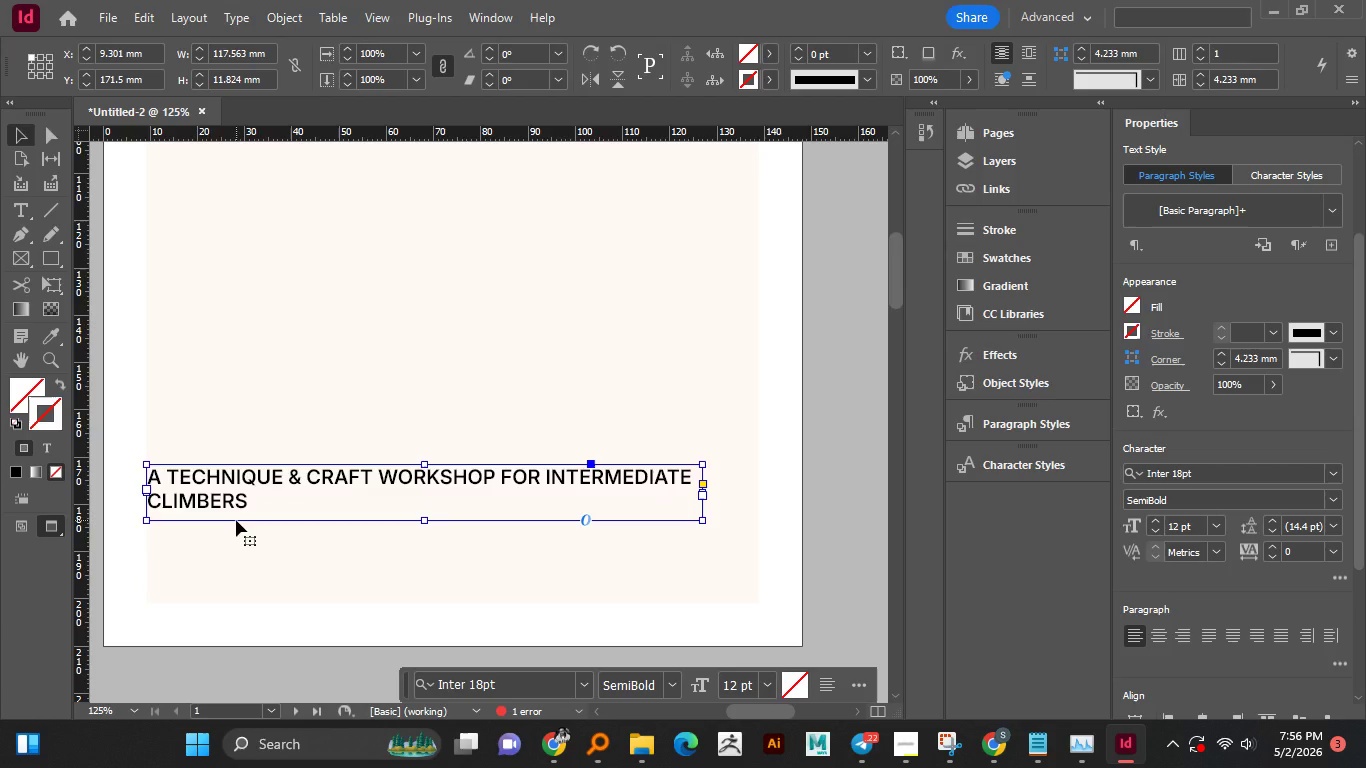 
double_click([497, 477])
 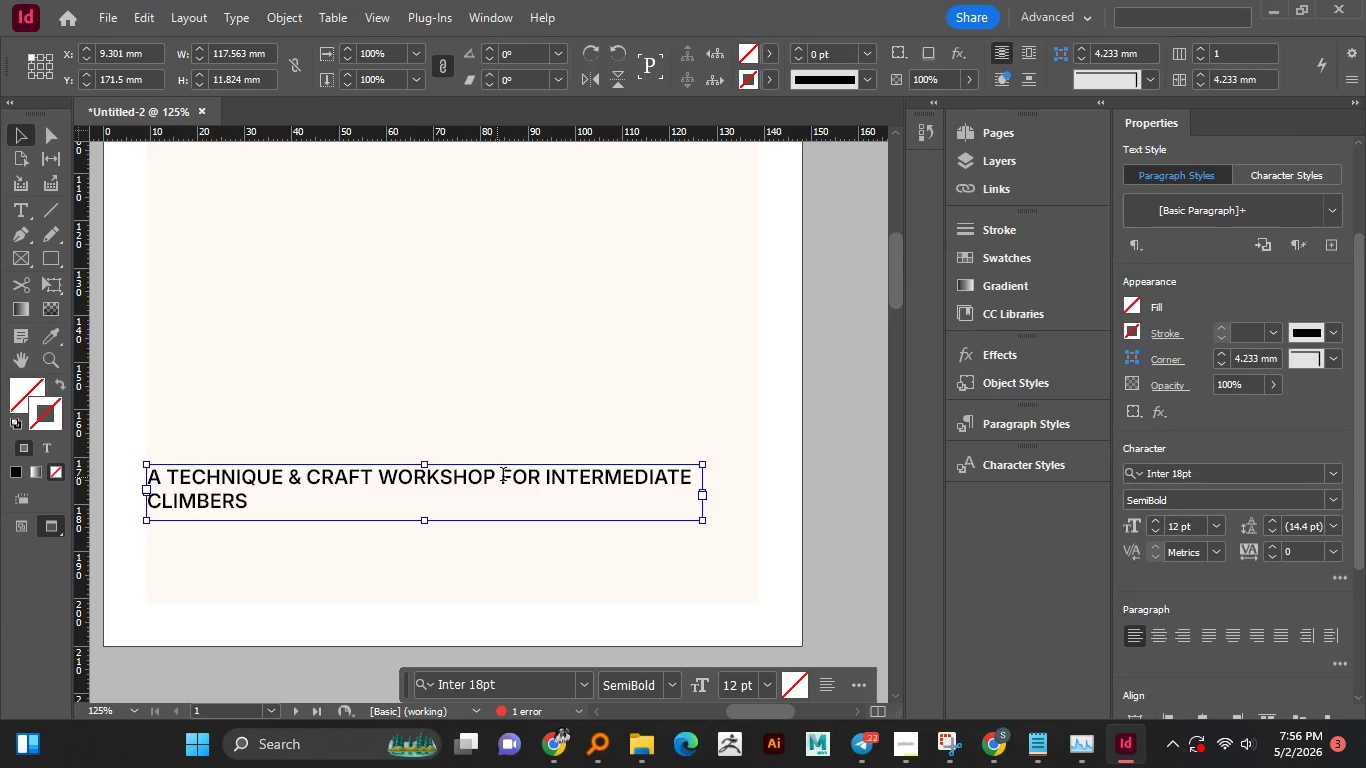 
left_click([505, 476])
 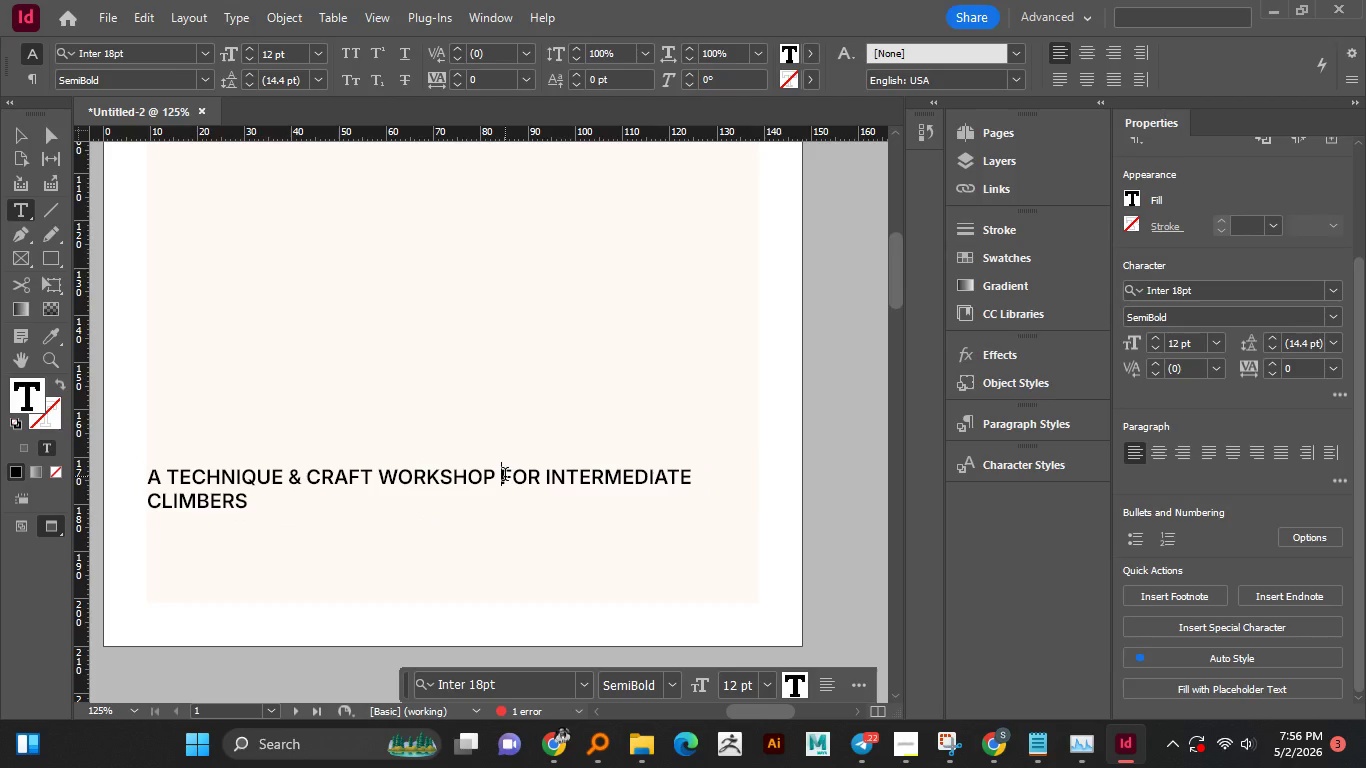 
key(Enter)
 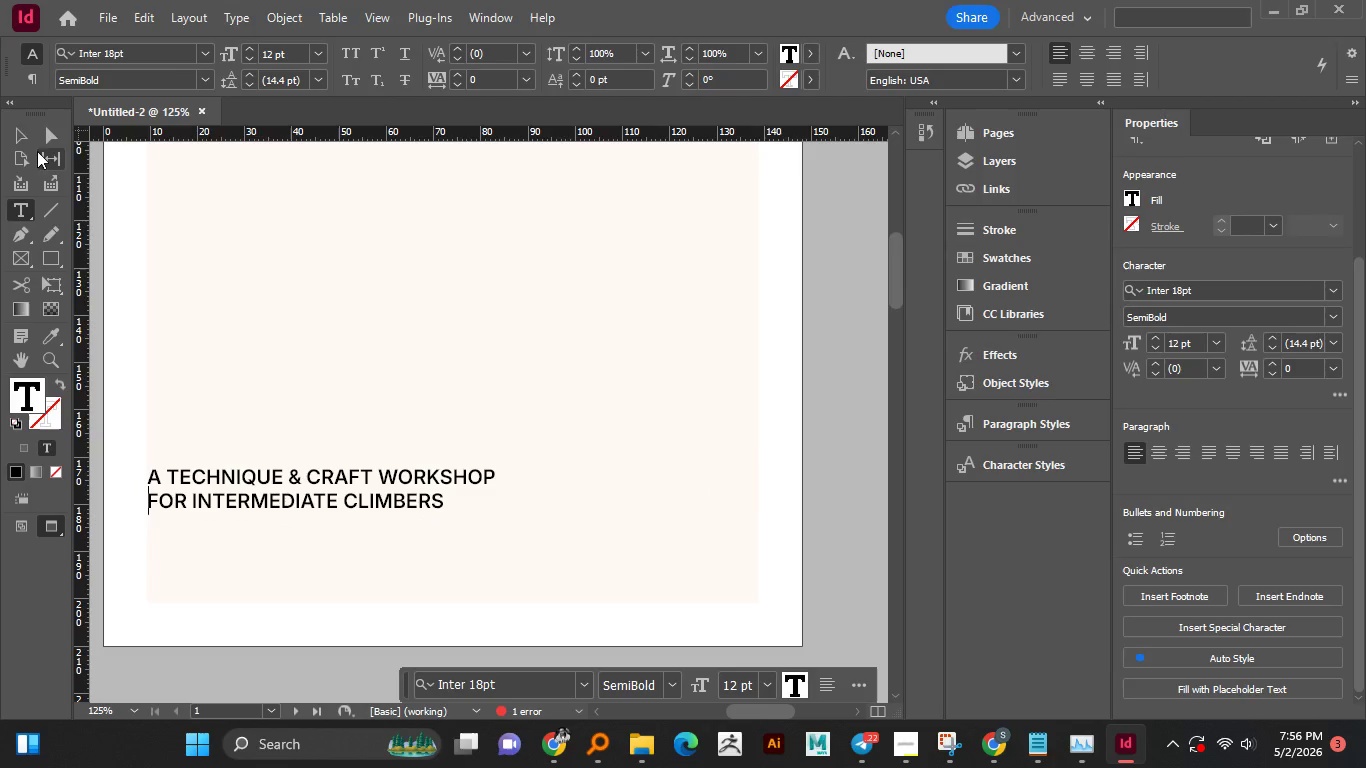 
left_click([28, 137])
 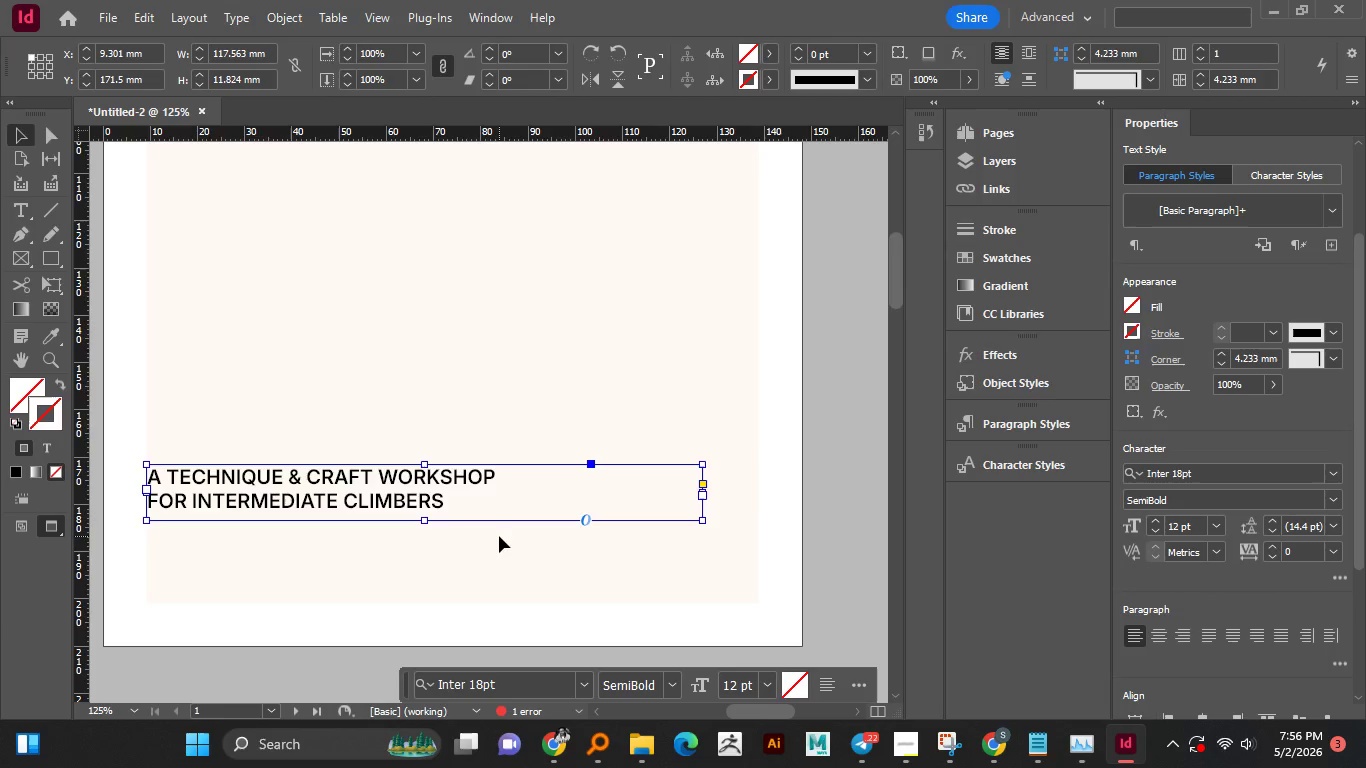 
hold_key(key=AltLeft, duration=1.03)
scroll: coordinate [499, 531], scroll_direction: down, amount: 3.0
 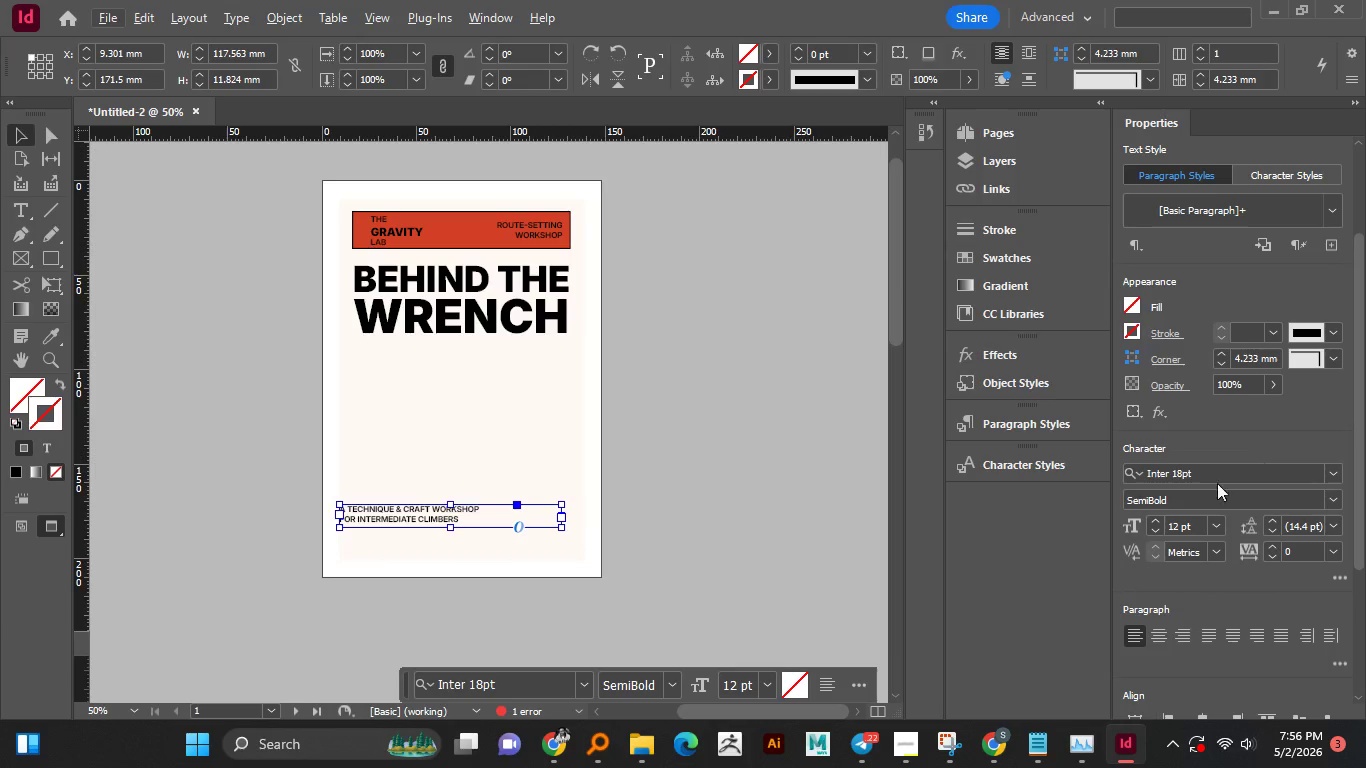 
left_click([1156, 522])
 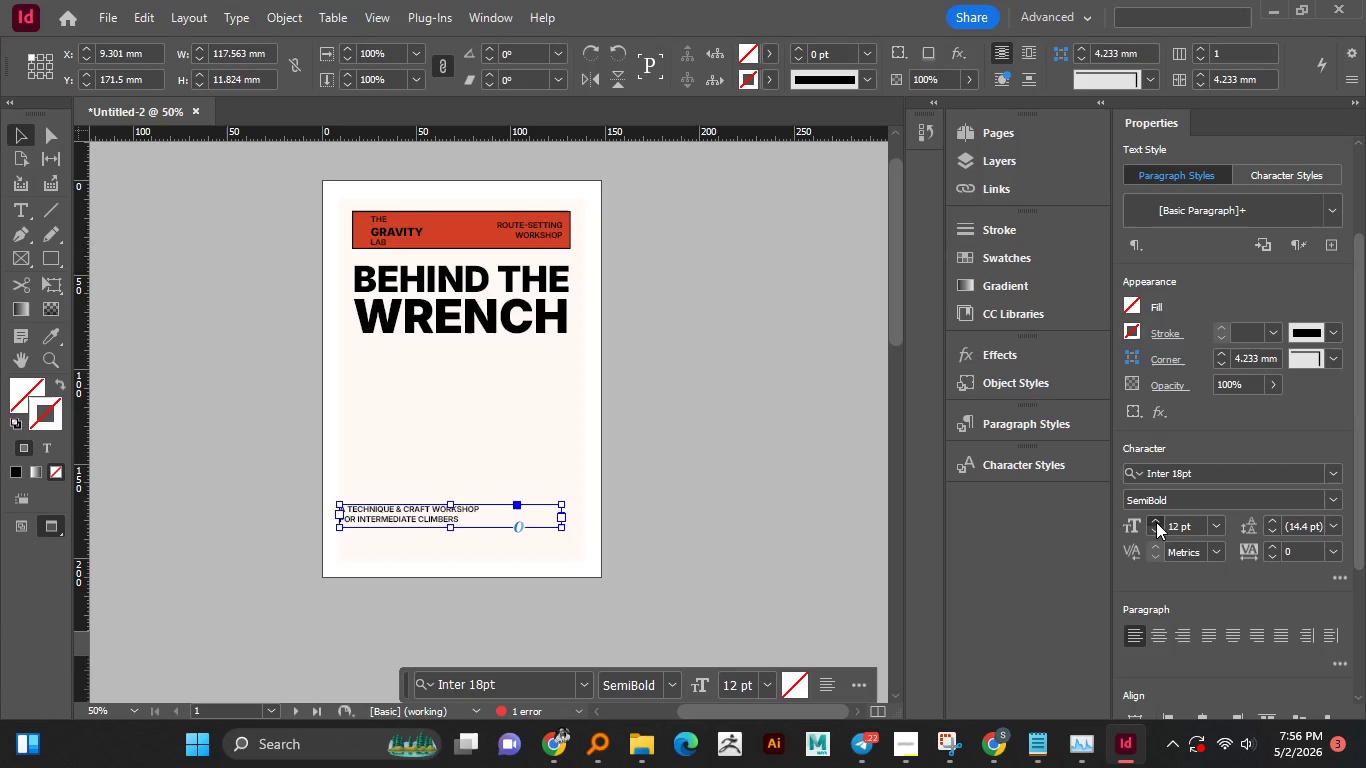 
double_click([1156, 522])
 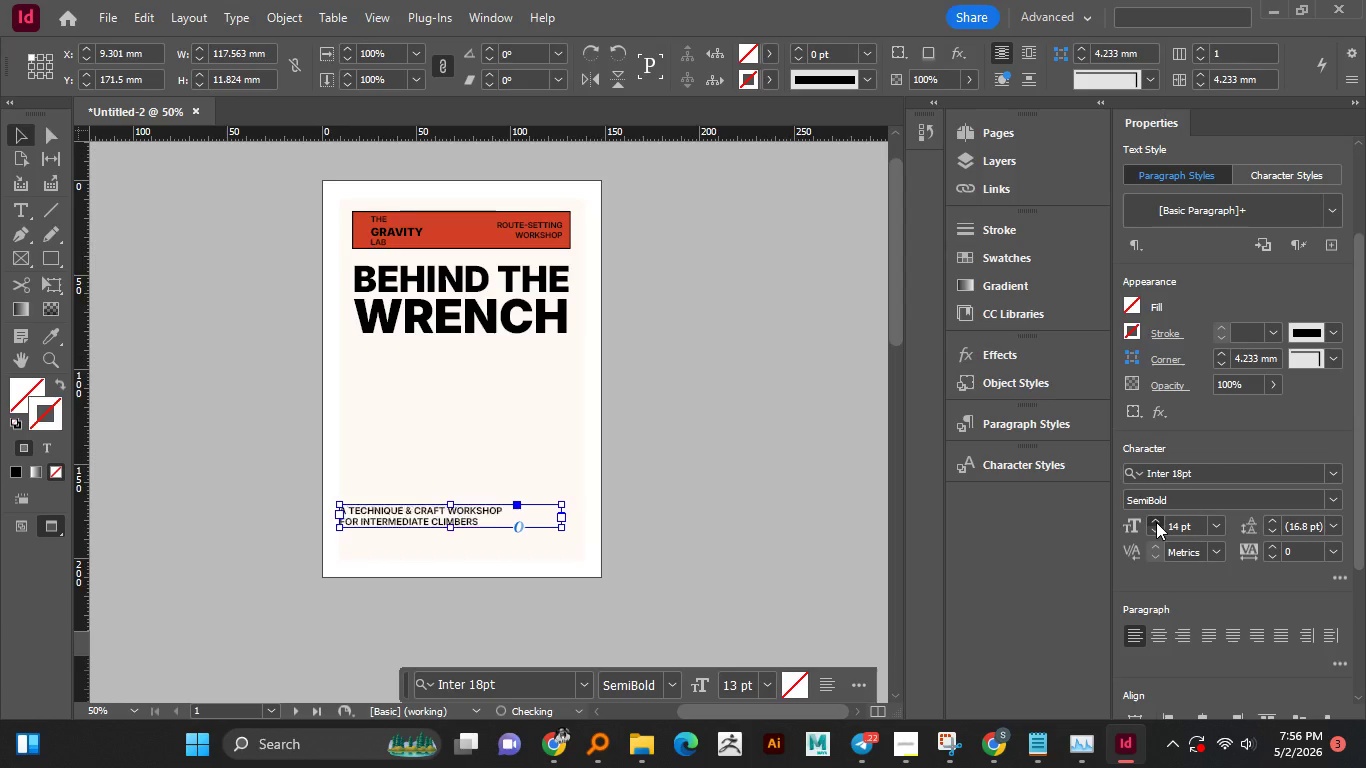 
triple_click([1156, 522])
 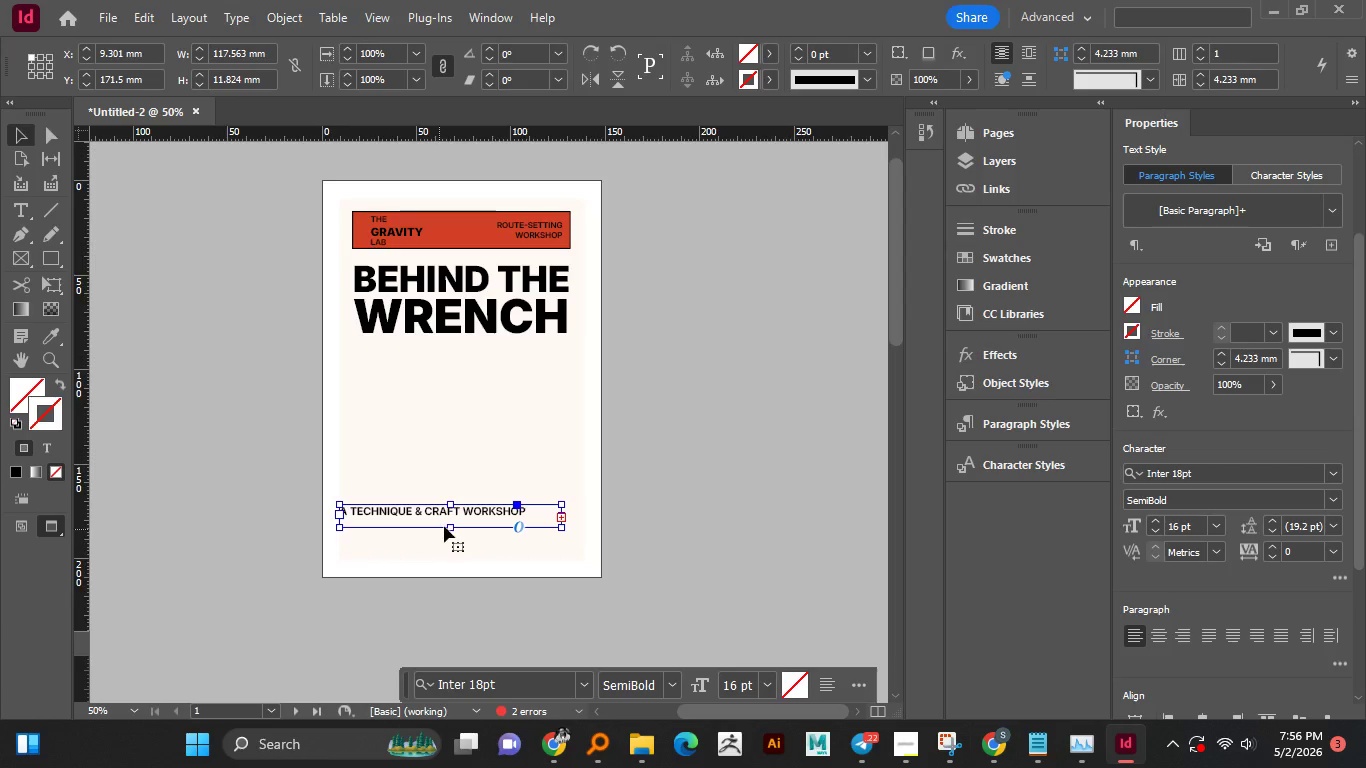 
left_click_drag(start_coordinate=[450, 525], to_coordinate=[451, 541])
 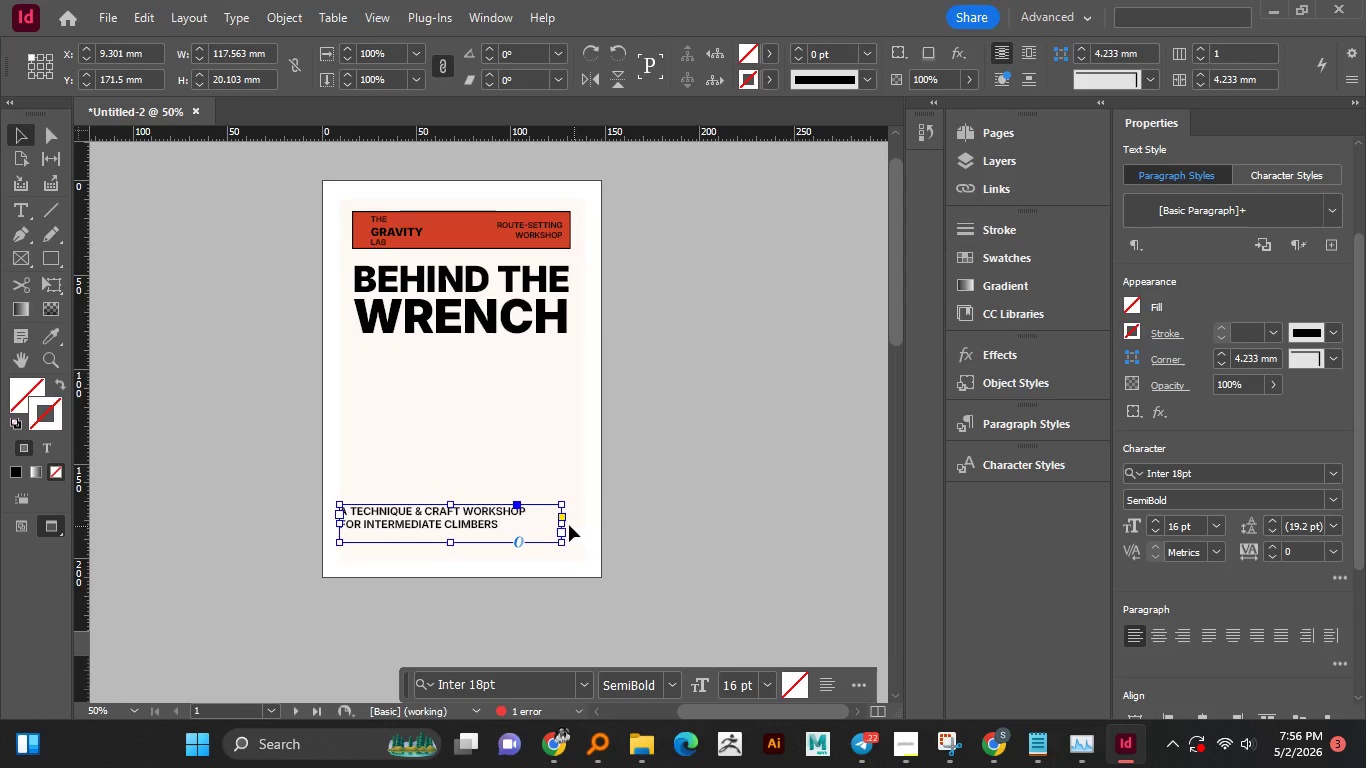 
left_click_drag(start_coordinate=[561, 525], to_coordinate=[569, 525])
 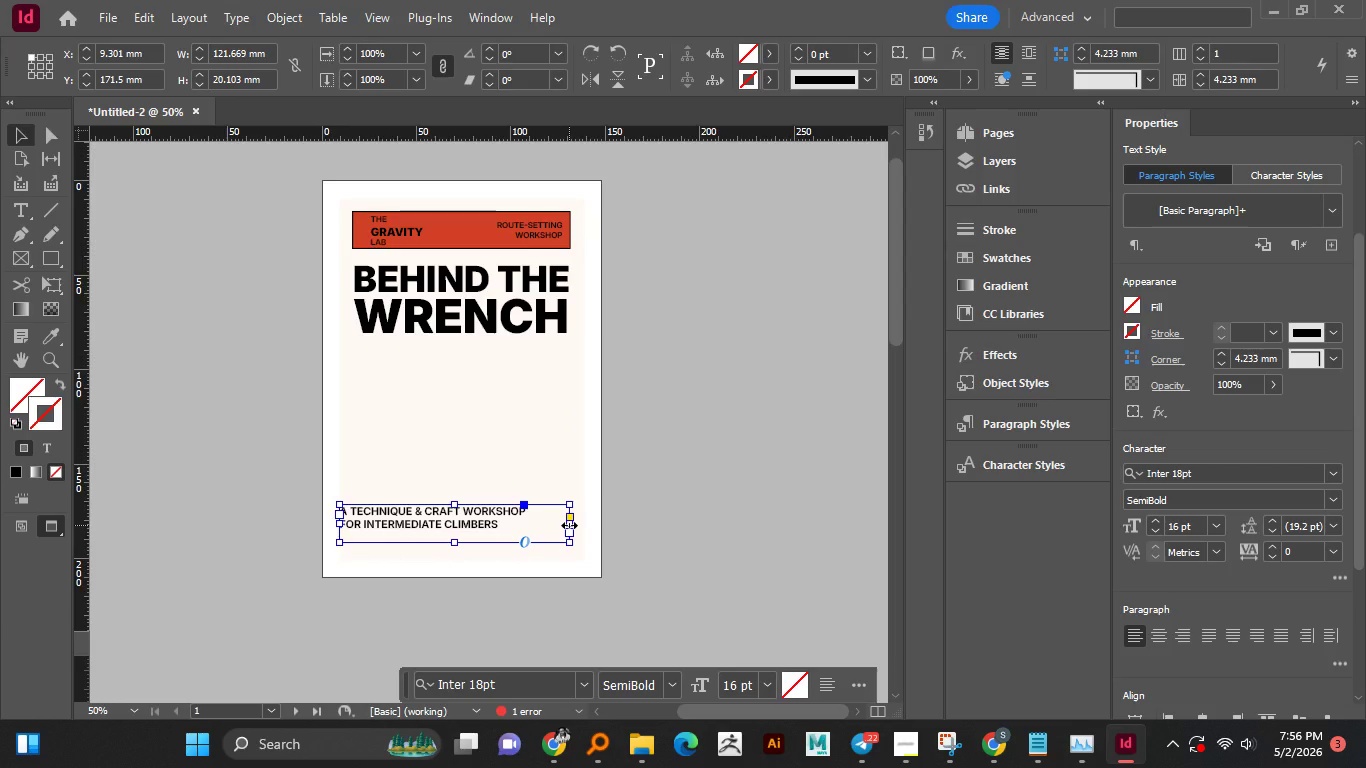 
left_click_drag(start_coordinate=[569, 525], to_coordinate=[597, 521])
 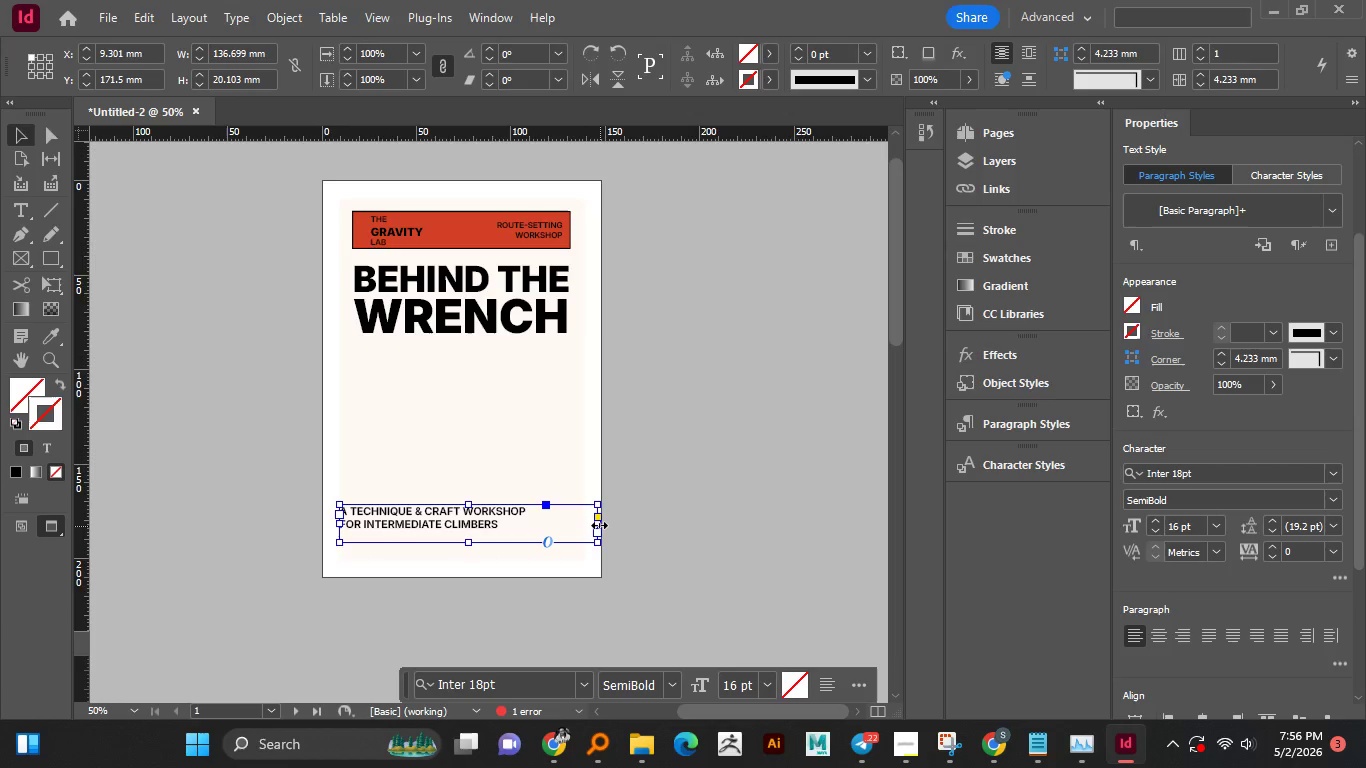 
left_click_drag(start_coordinate=[599, 524], to_coordinate=[577, 524])
 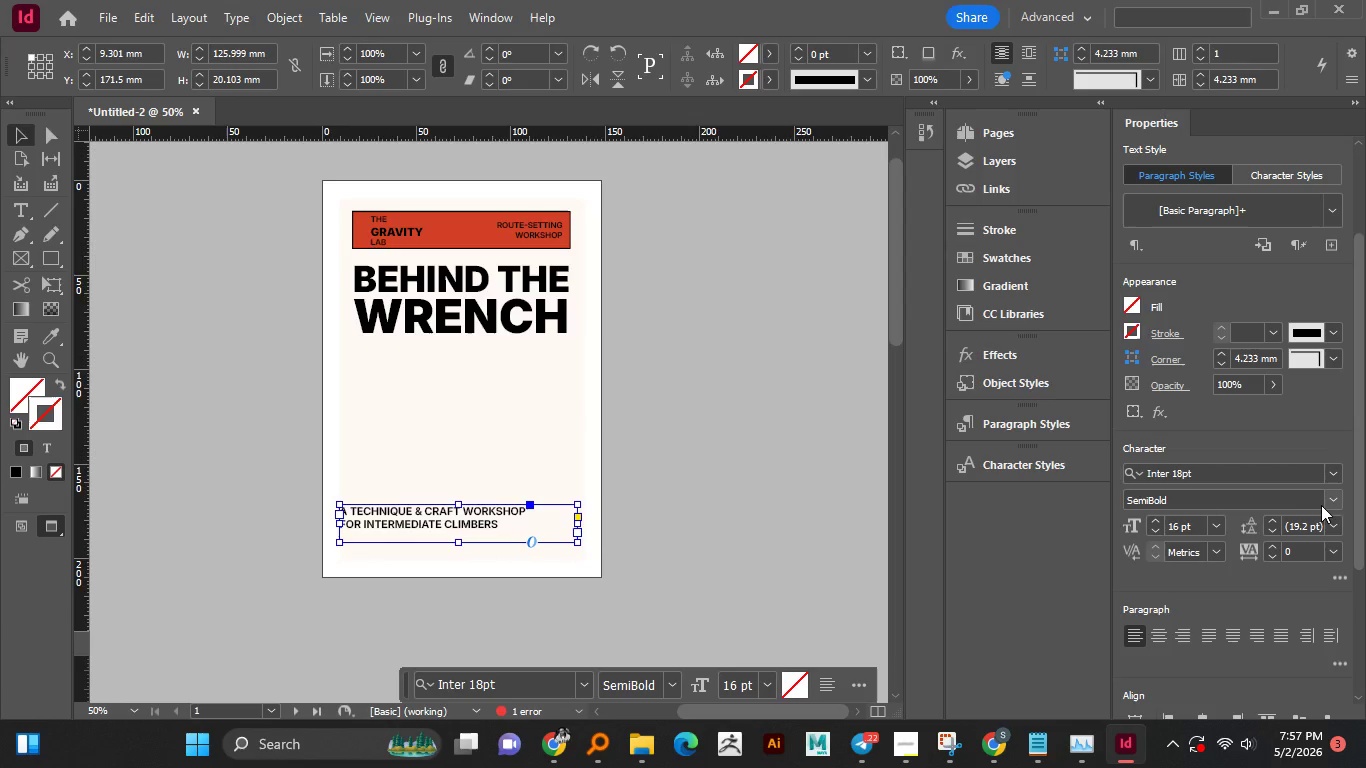 
wait(7.69)
 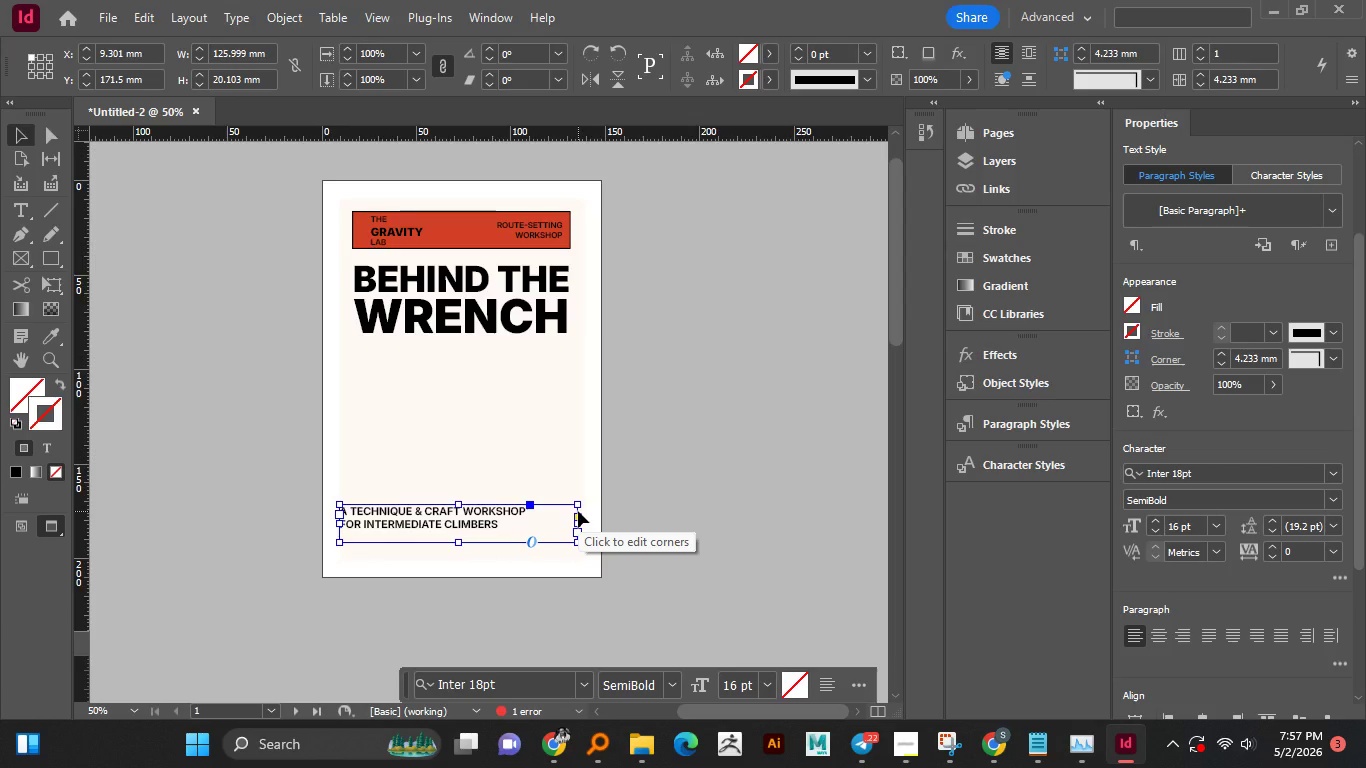 
left_click([1337, 498])
 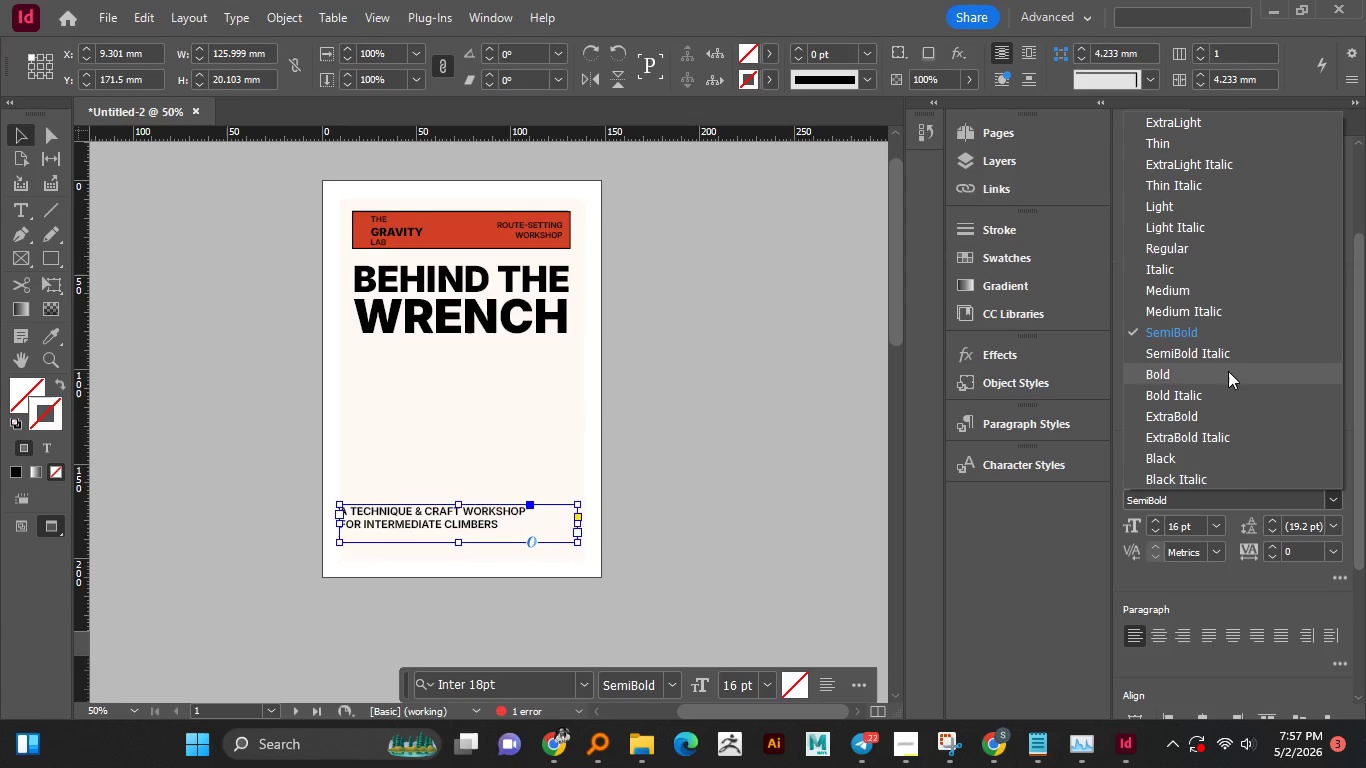 
left_click([1228, 371])
 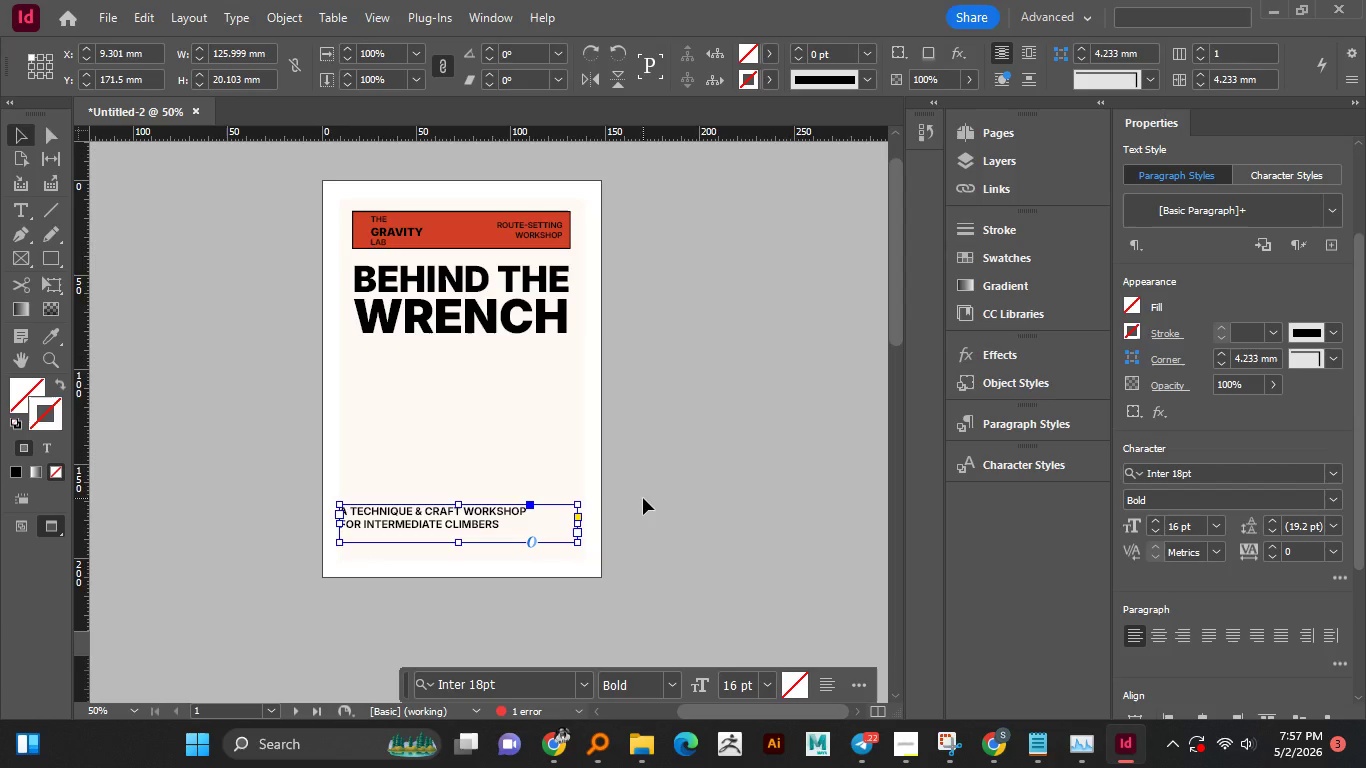 
left_click([677, 498])
 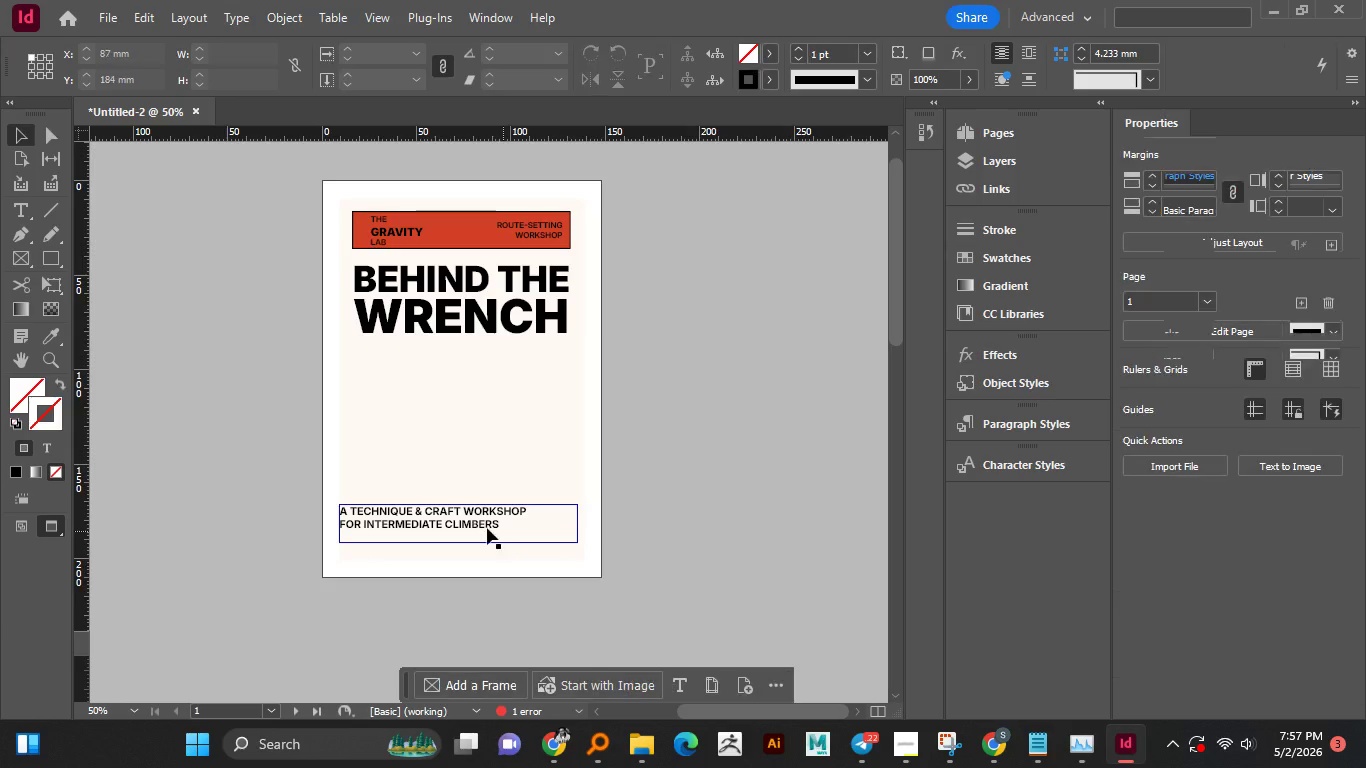 
left_click([487, 528])
 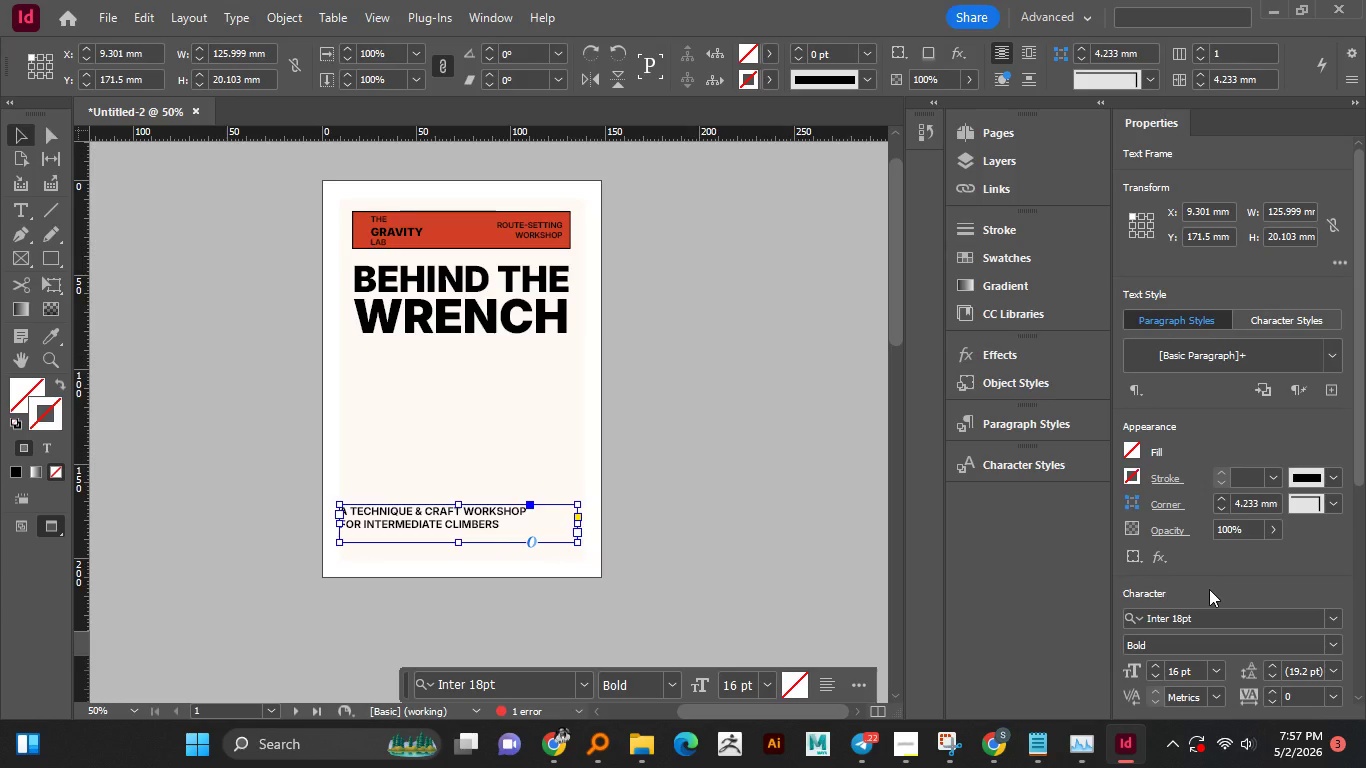 
scroll: coordinate [1209, 589], scroll_direction: down, amount: 2.0
 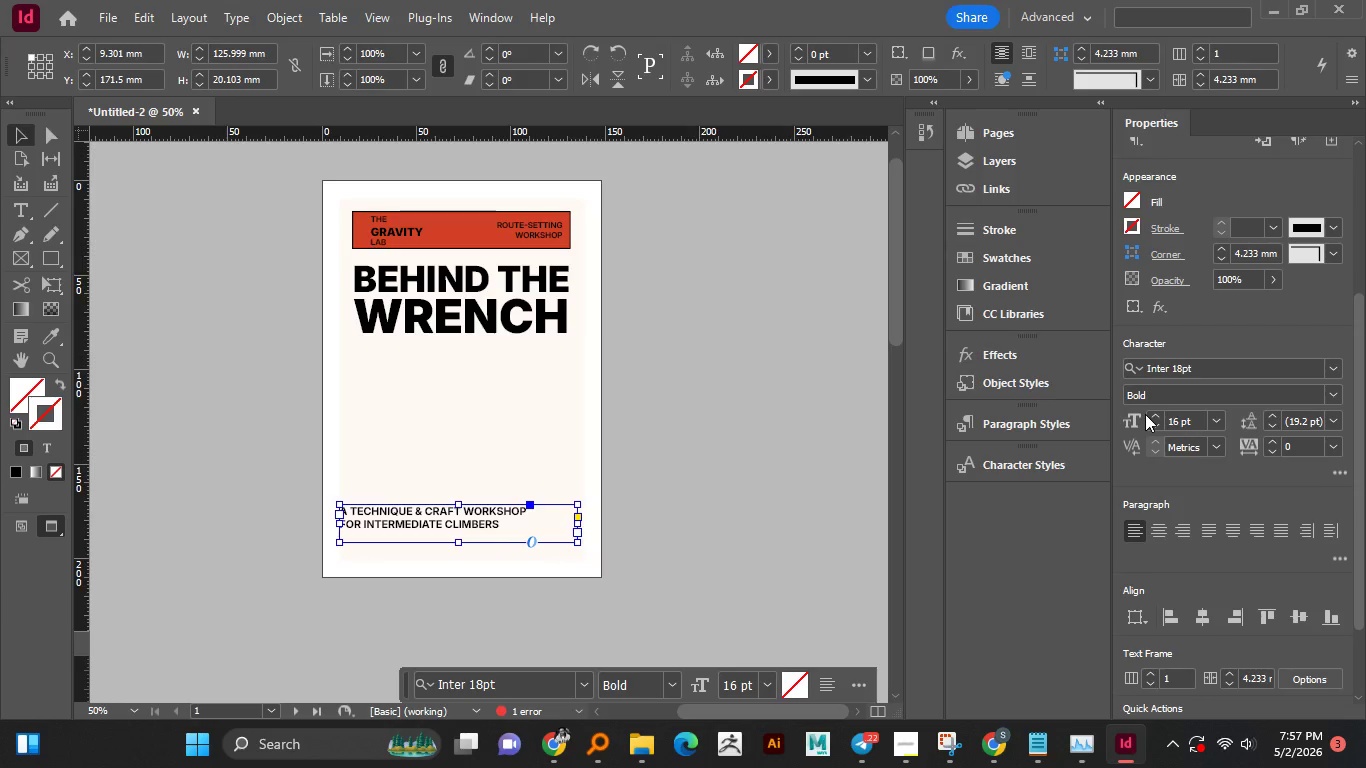 
left_click([1152, 416])
 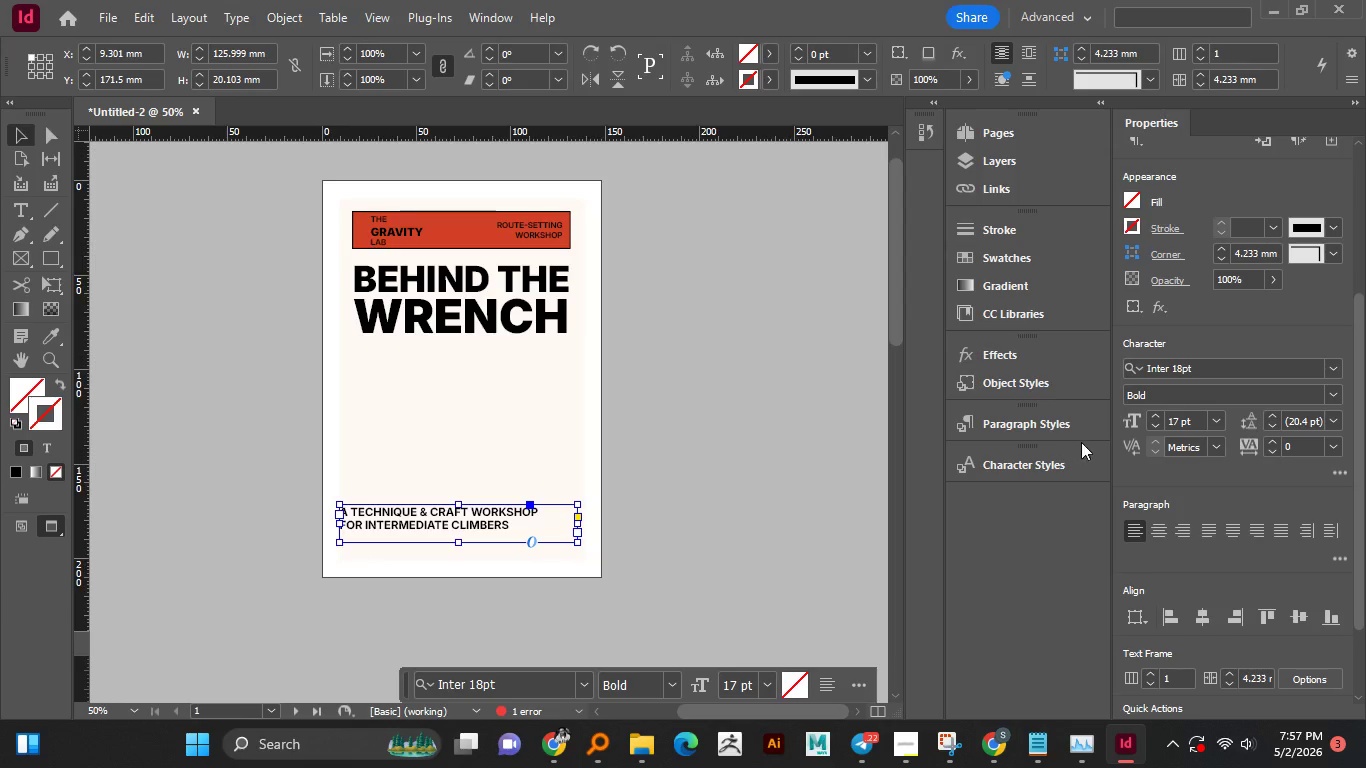 
left_click([1152, 418])
 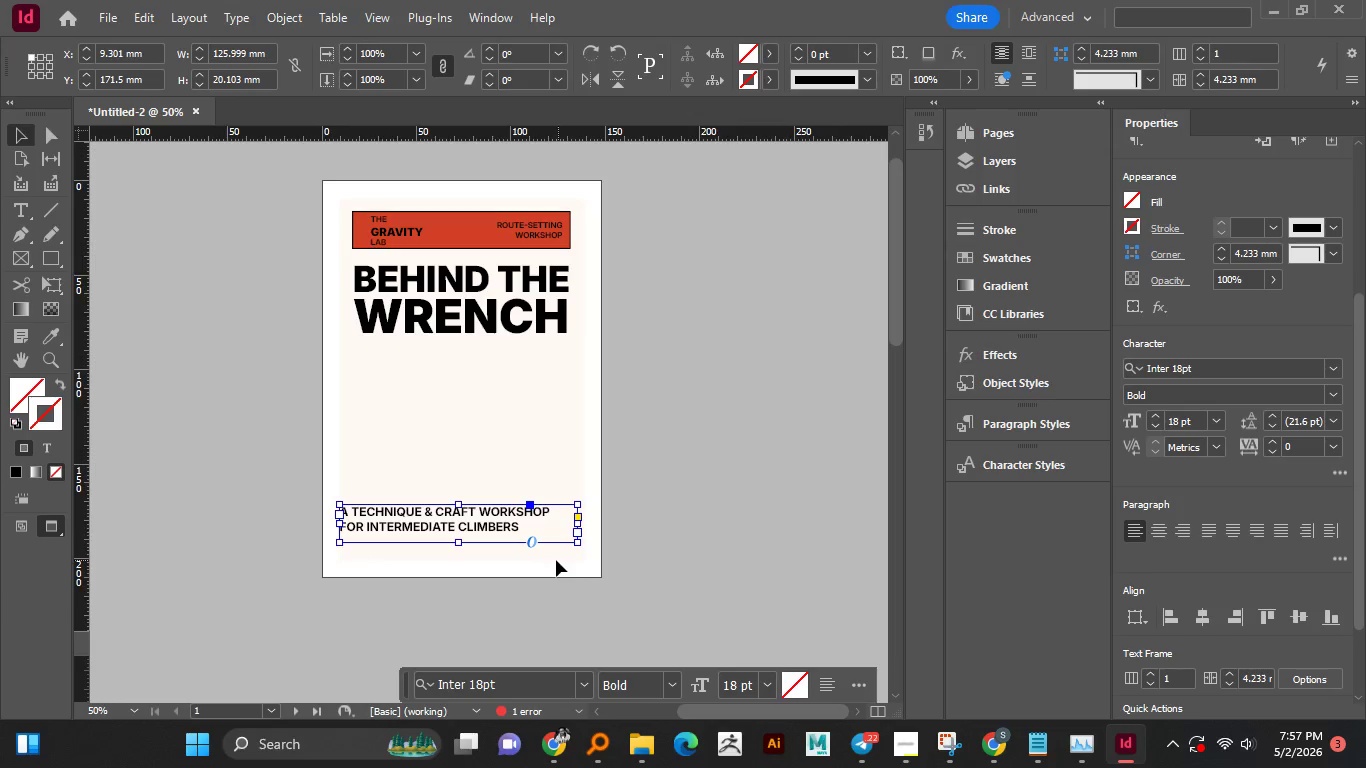 
left_click([556, 560])
 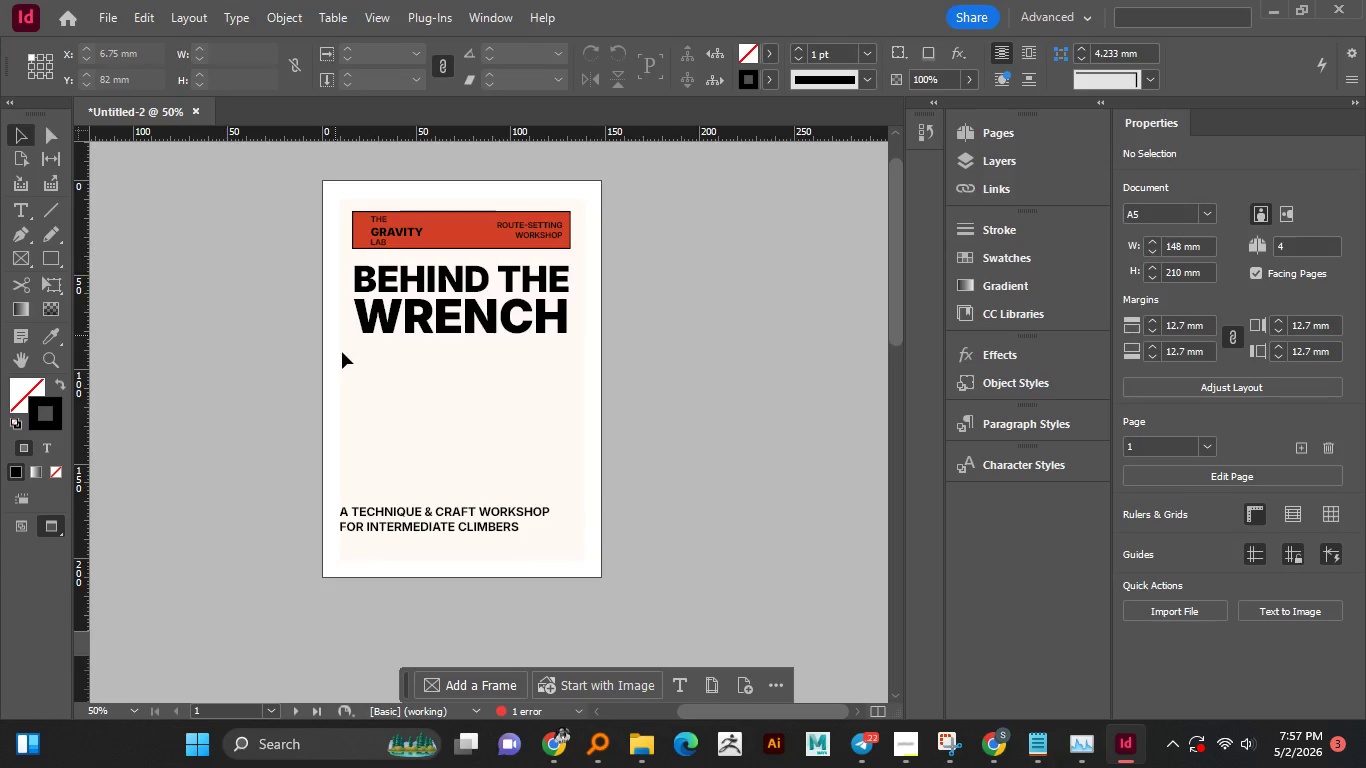 
left_click_drag(start_coordinate=[381, 524], to_coordinate=[397, 524])
 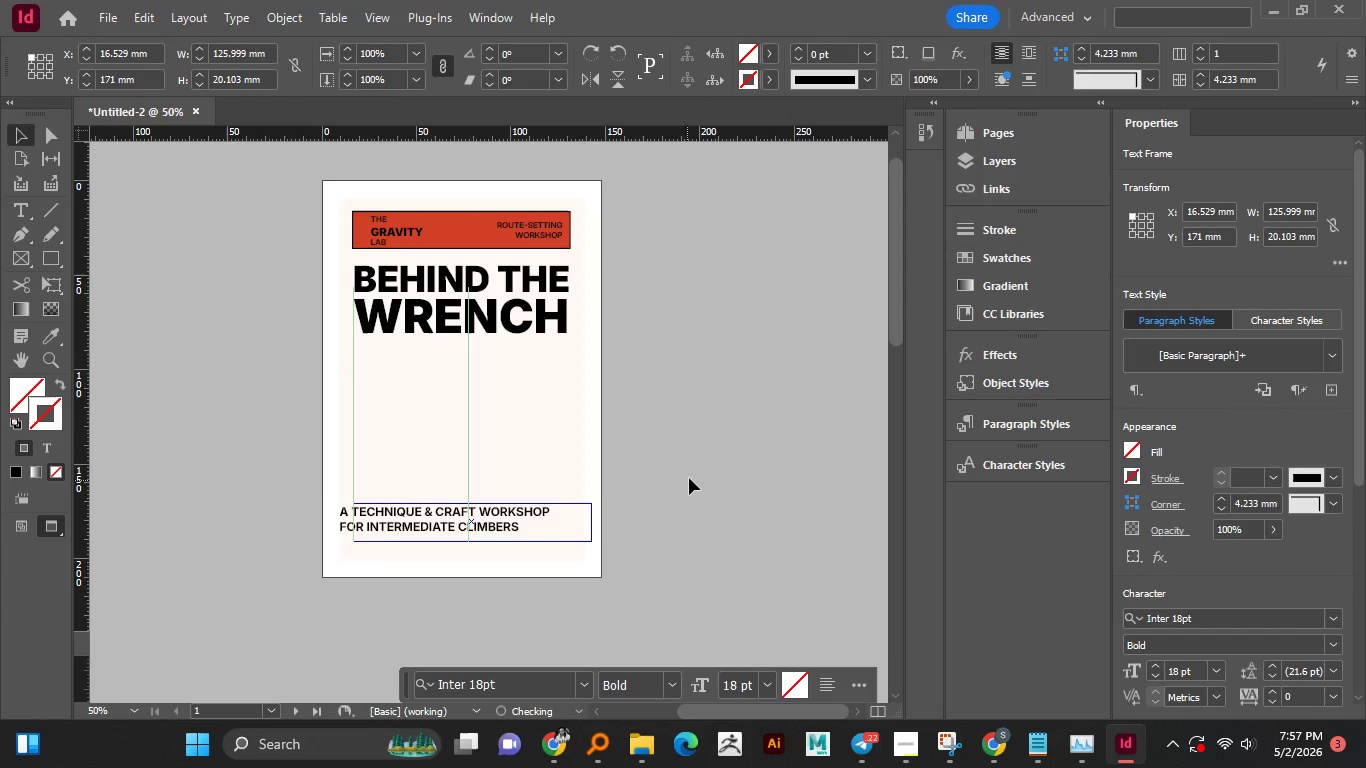 
hold_key(key=CapsLock, duration=0.84)
 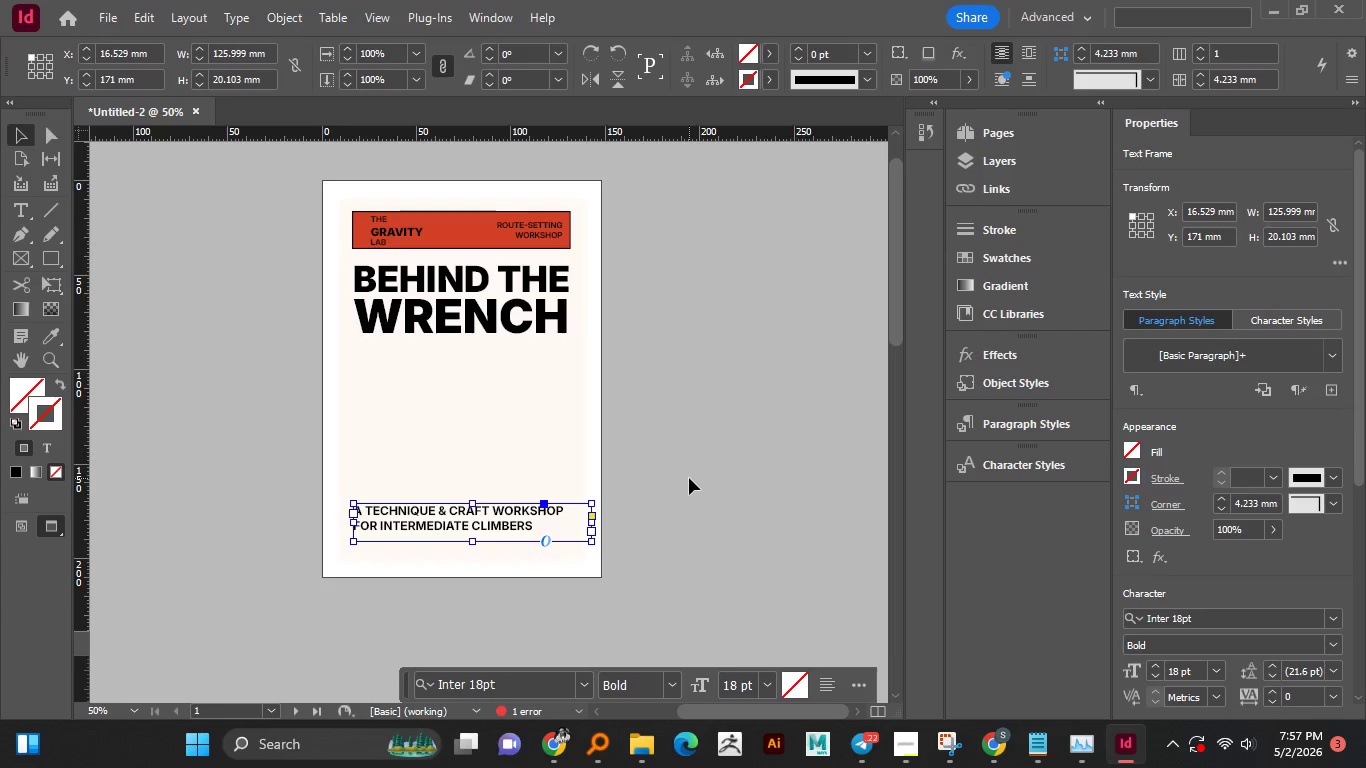 
left_click([689, 478])
 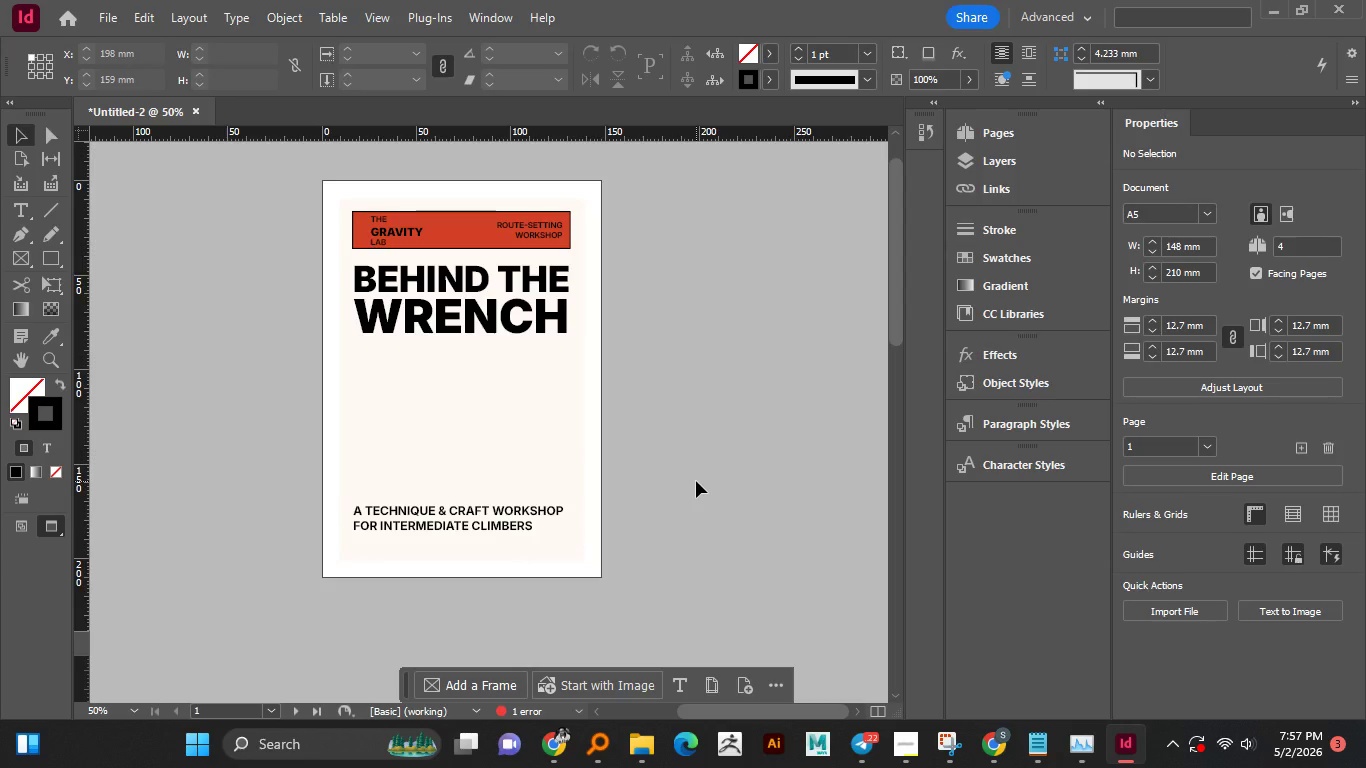 
wait(10.92)
 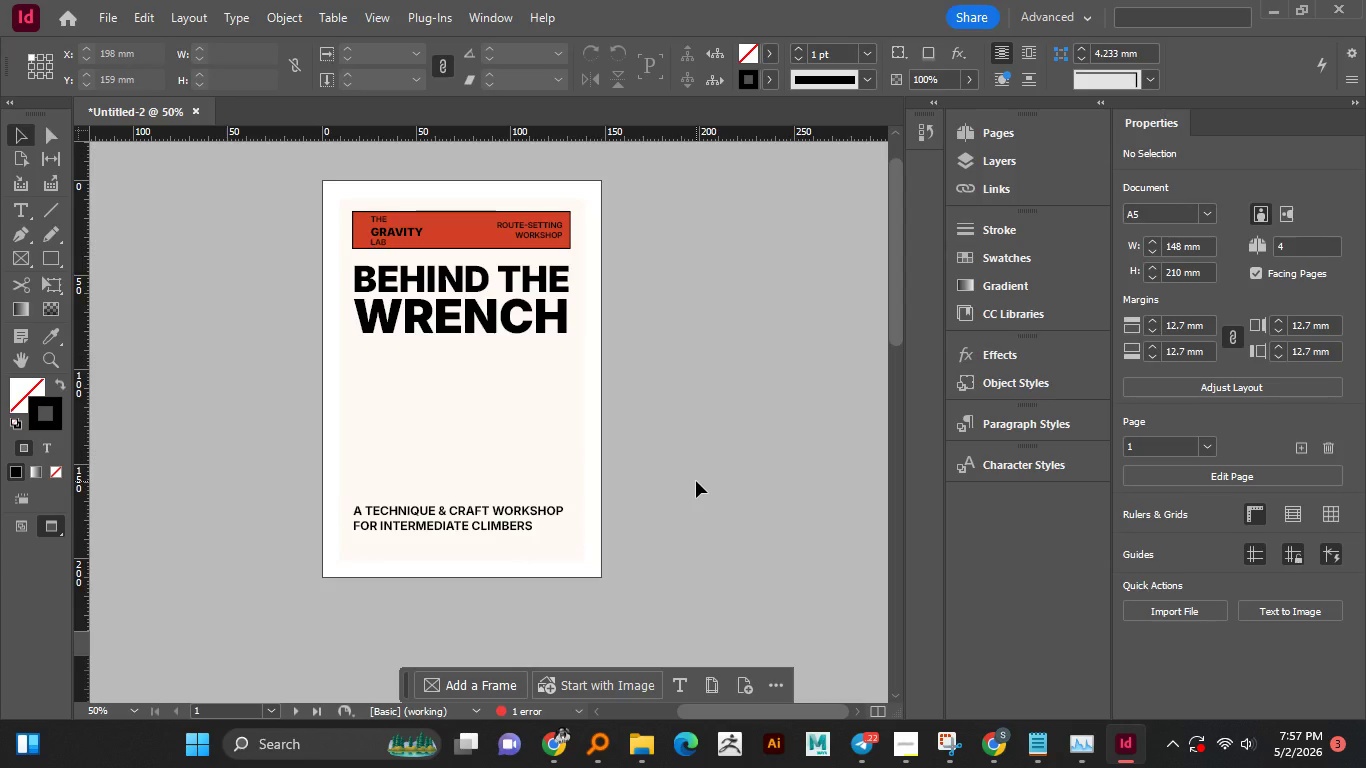 
left_click_drag(start_coordinate=[391, 28], to_coordinate=[1058, 24])
 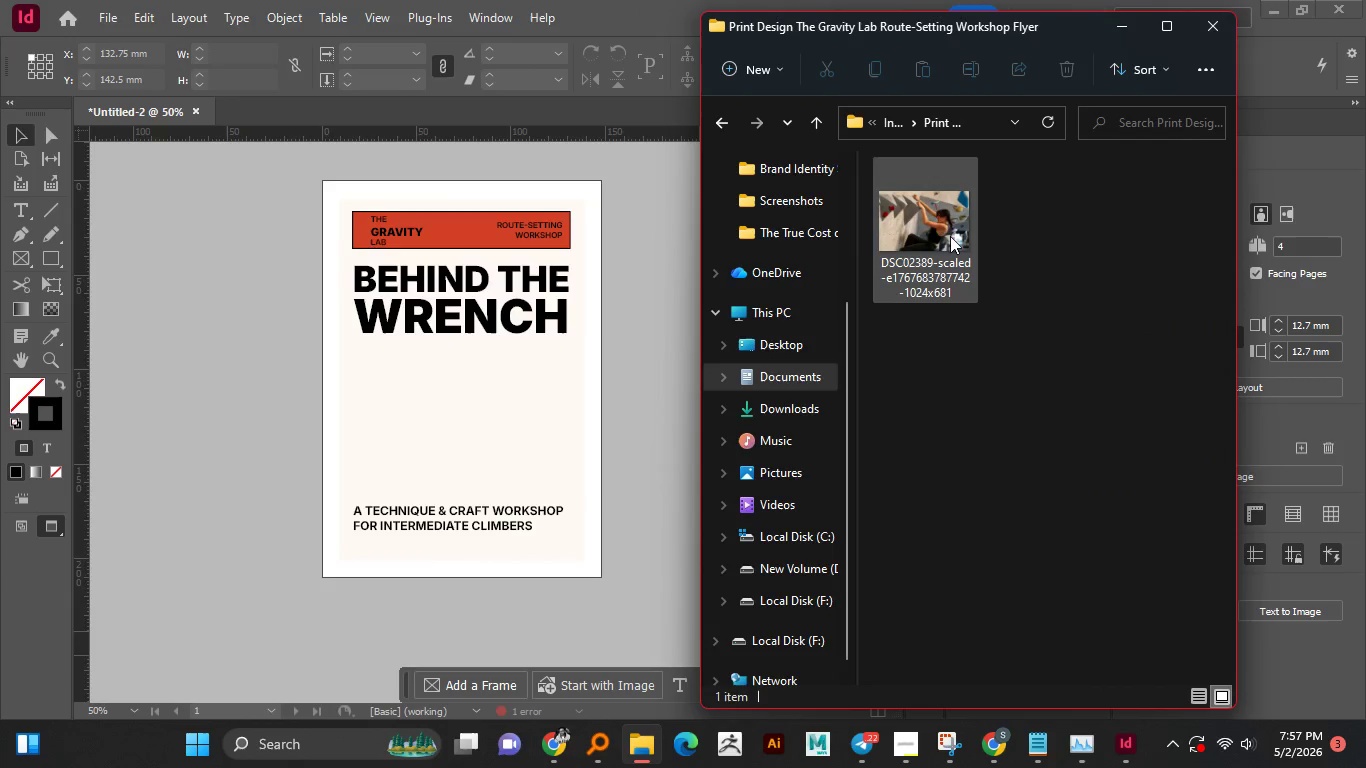 
left_click_drag(start_coordinate=[948, 236], to_coordinate=[381, 398])
 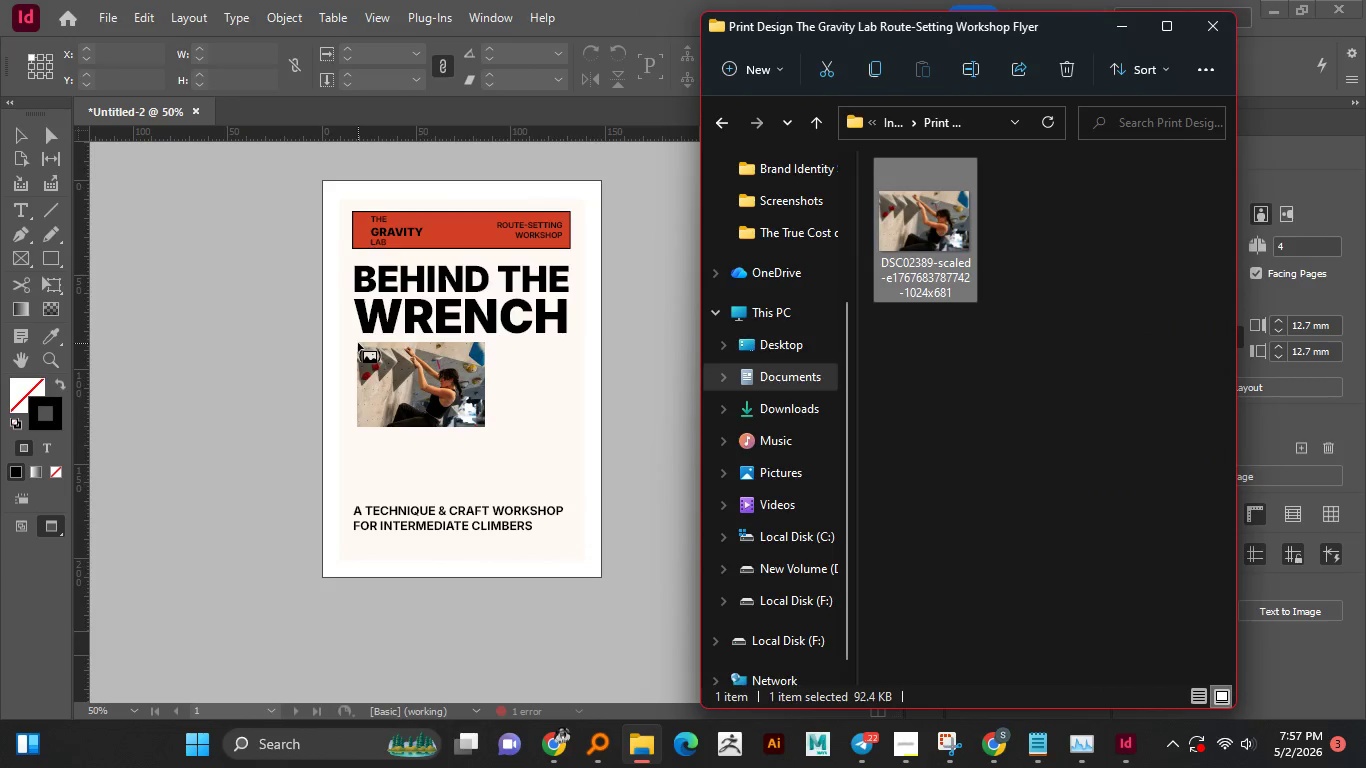 
left_click_drag(start_coordinate=[354, 344], to_coordinate=[431, 485])
 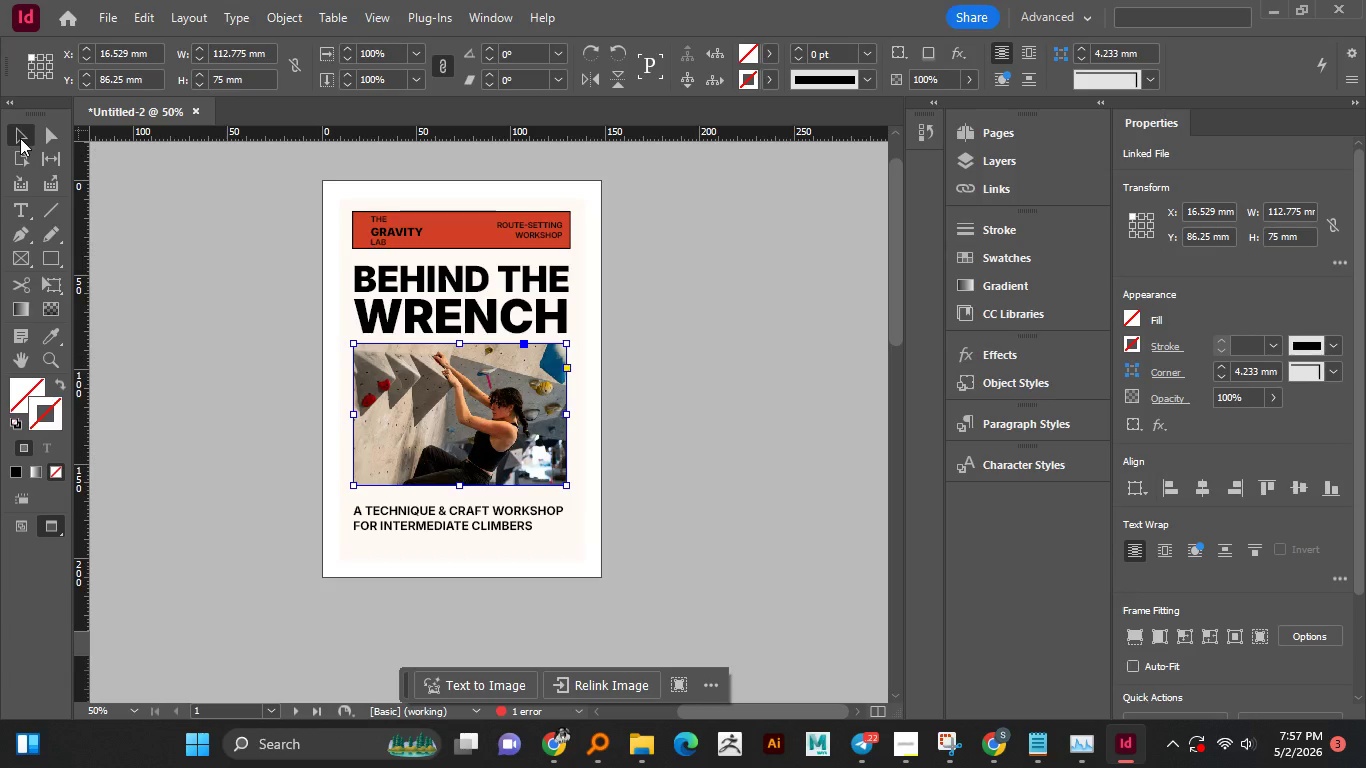 
double_click([320, 309])
 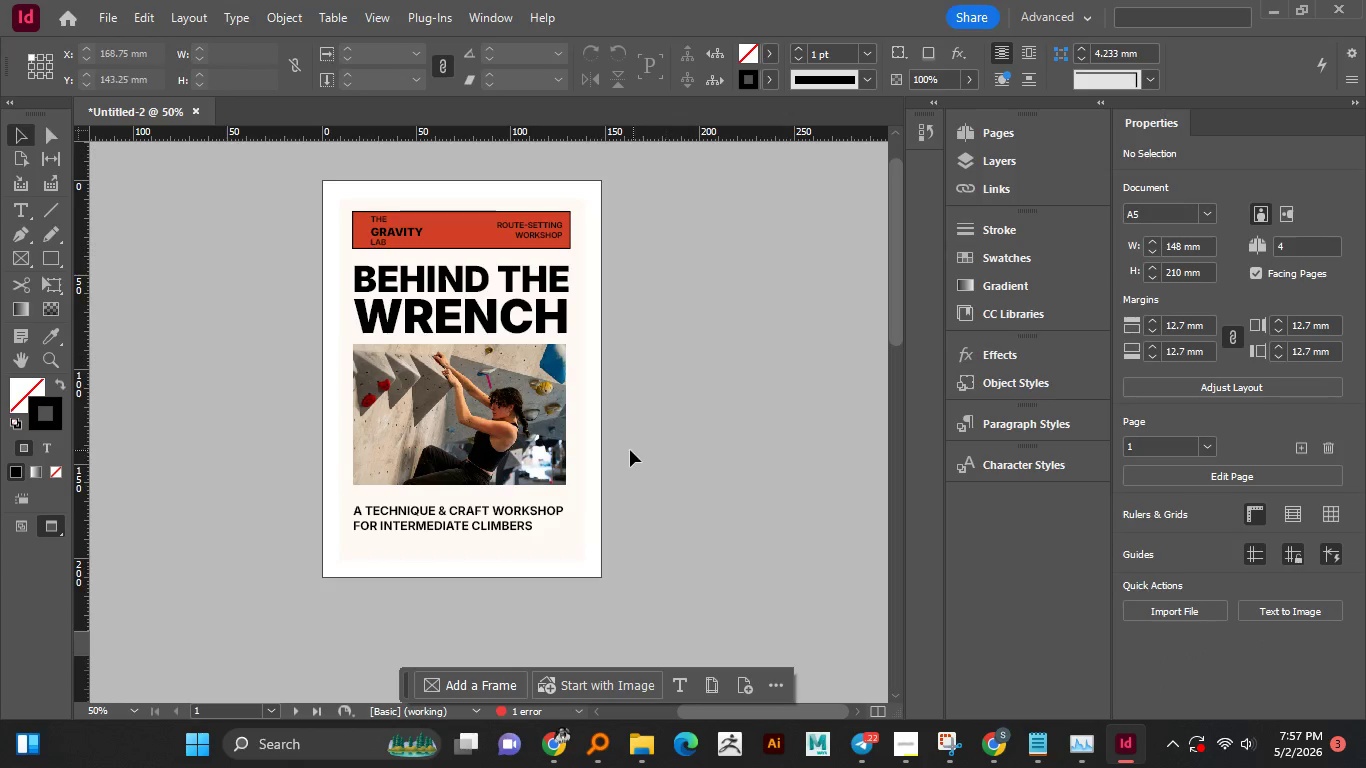 
hold_key(key=AltLeft, duration=0.75)
scroll: coordinate [580, 420], scroll_direction: down, amount: 1.0
 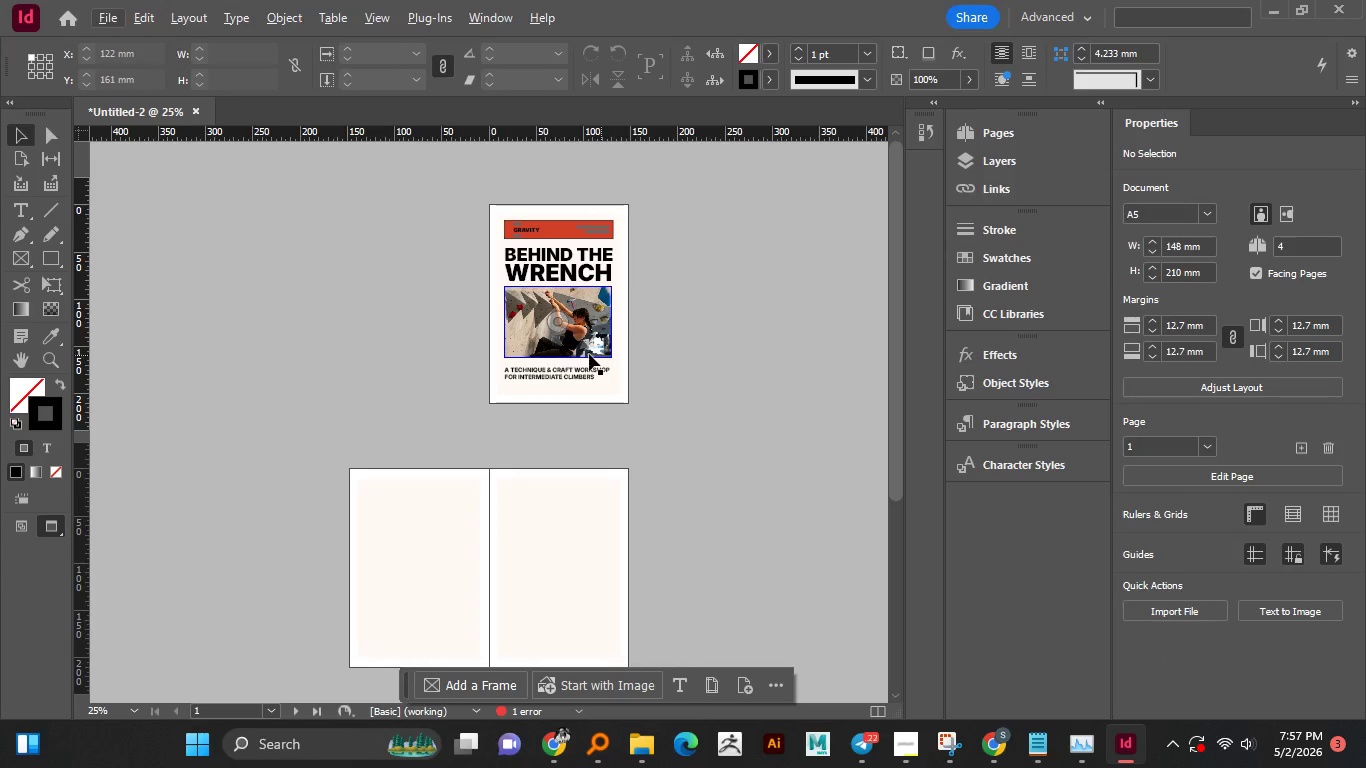 
hold_key(key=AltLeft, duration=0.97)
scroll: coordinate [586, 352], scroll_direction: up, amount: 1.0
 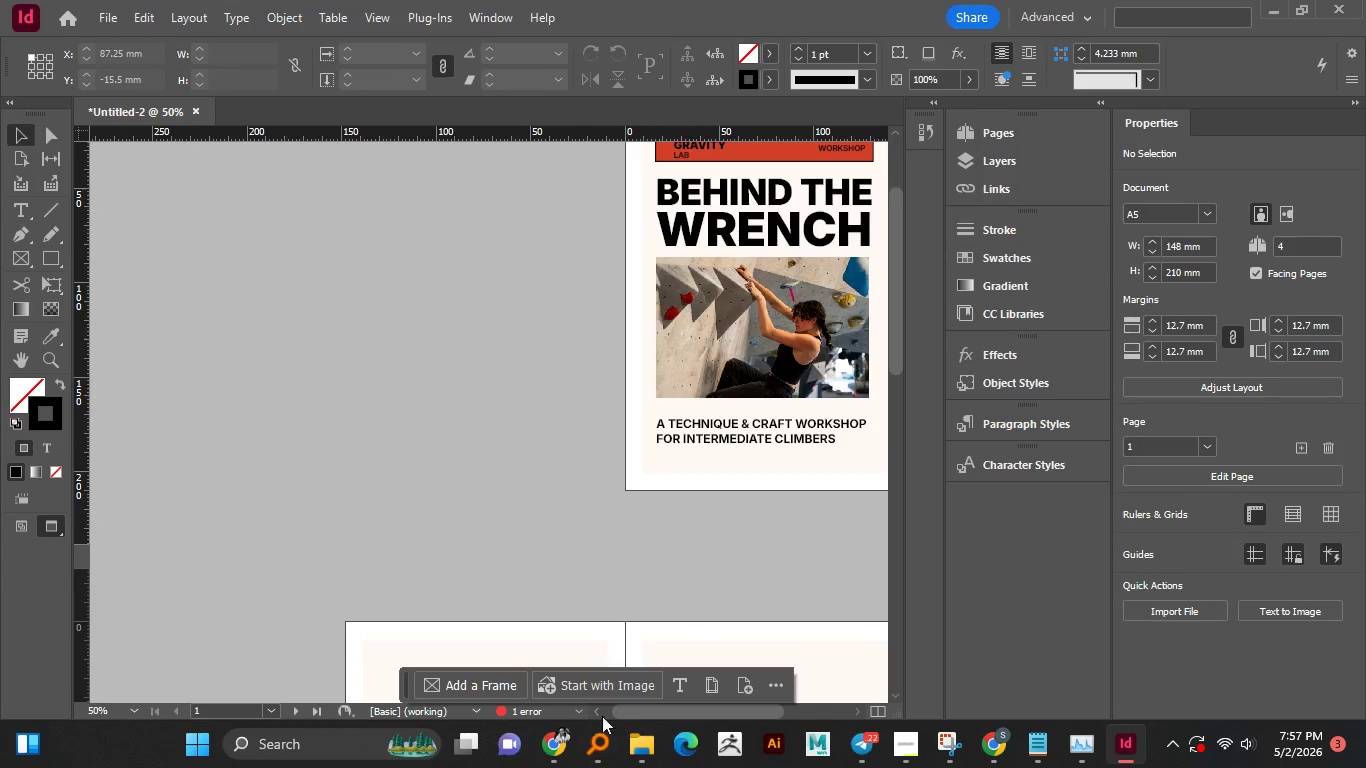 
left_click_drag(start_coordinate=[634, 711], to_coordinate=[673, 710])
 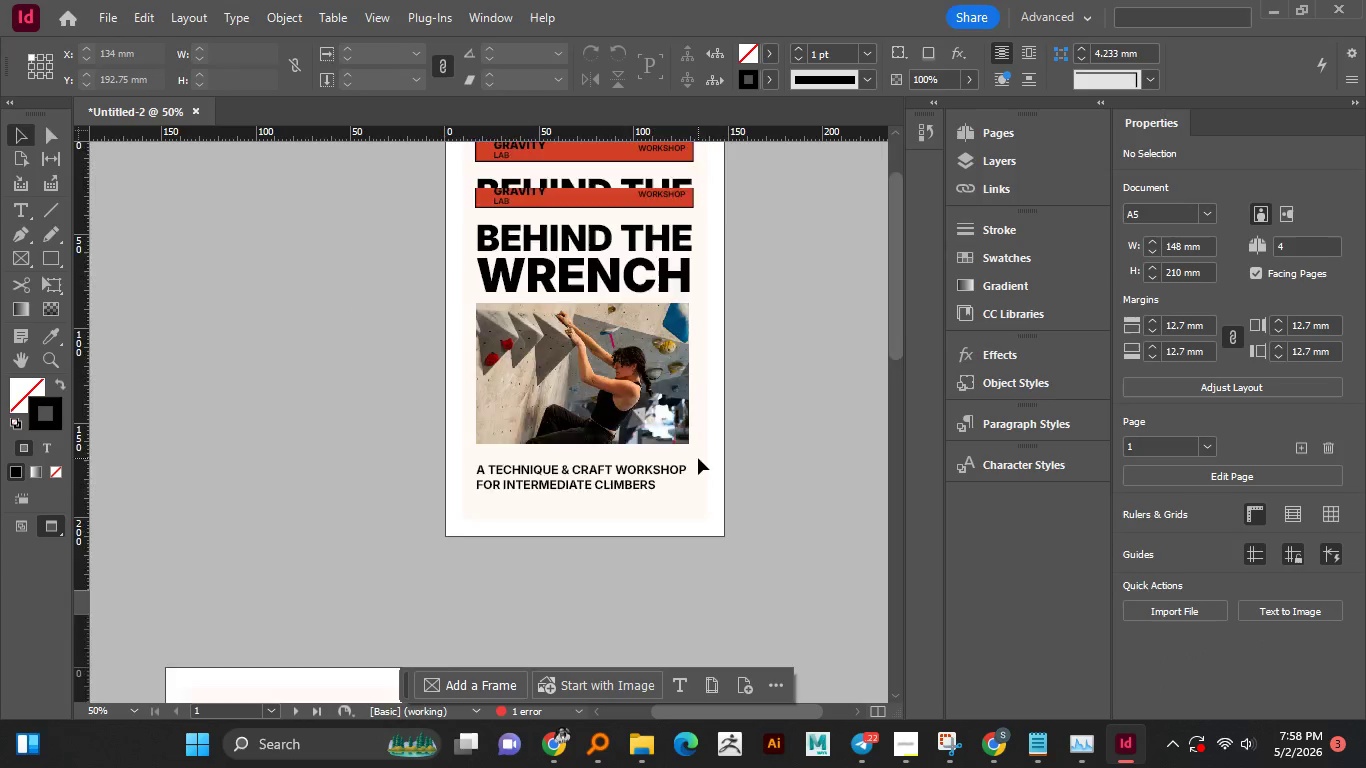 
scroll: coordinate [698, 454], scroll_direction: up, amount: 5.0
 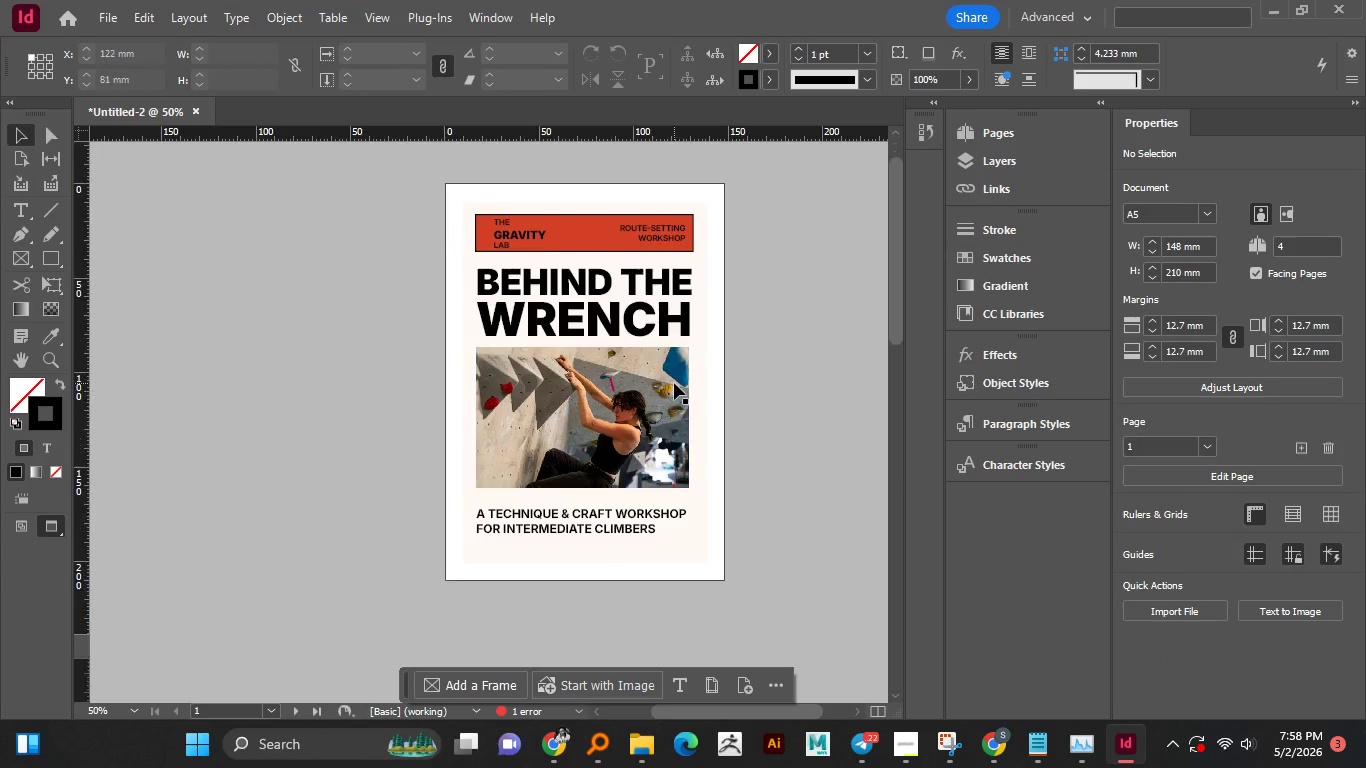 
scroll: coordinate [674, 383], scroll_direction: down, amount: 1.0
 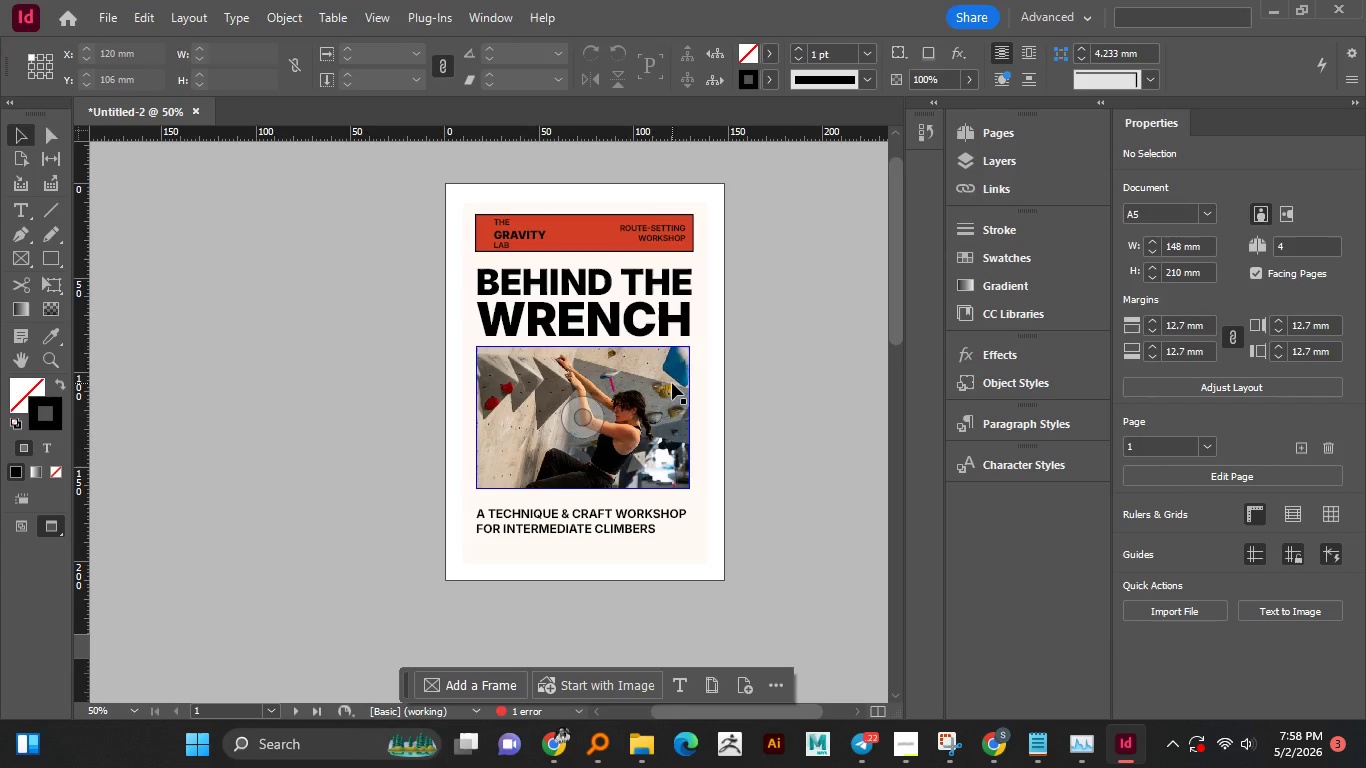 
hold_key(key=AltLeft, duration=1.52)
scroll: coordinate [667, 203], scroll_direction: up, amount: 2.0
 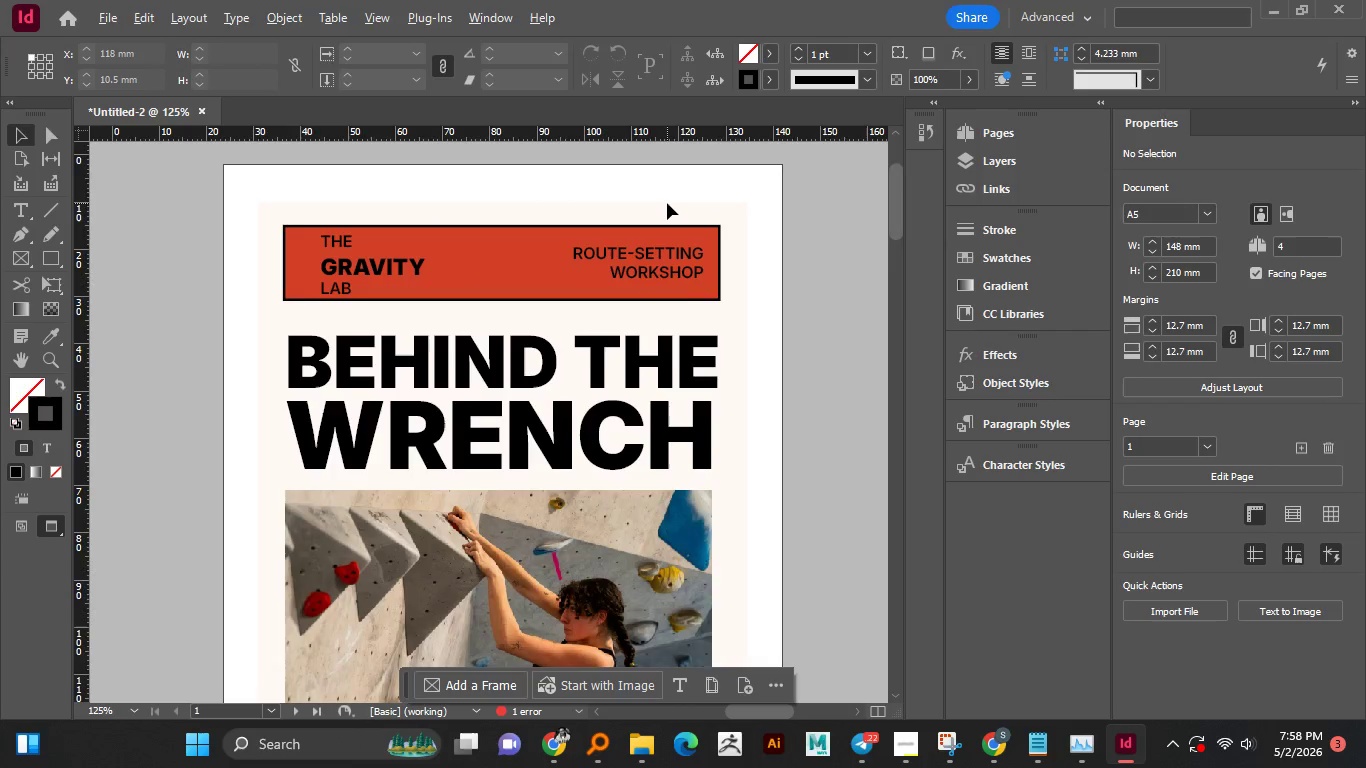 
hold_key(key=AltLeft, duration=0.67)
 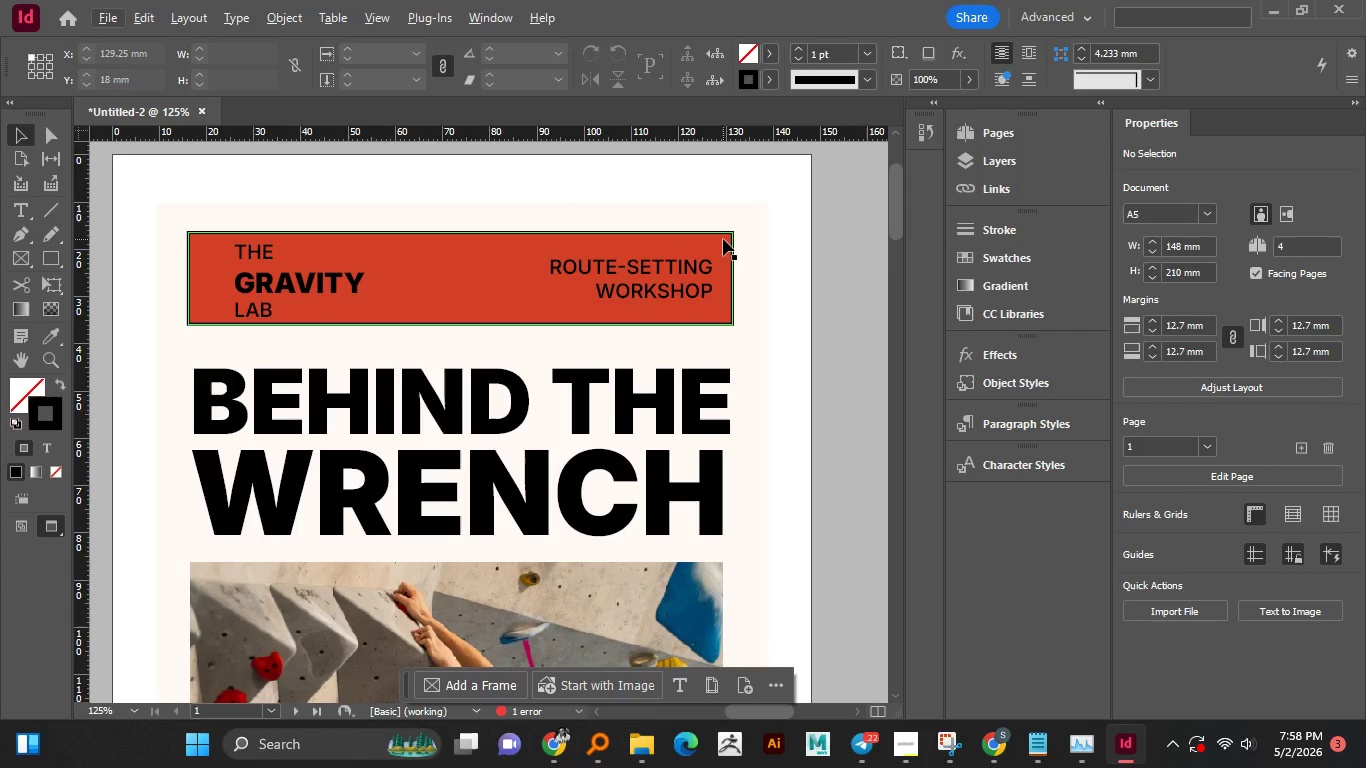 
left_click([611, 275])
 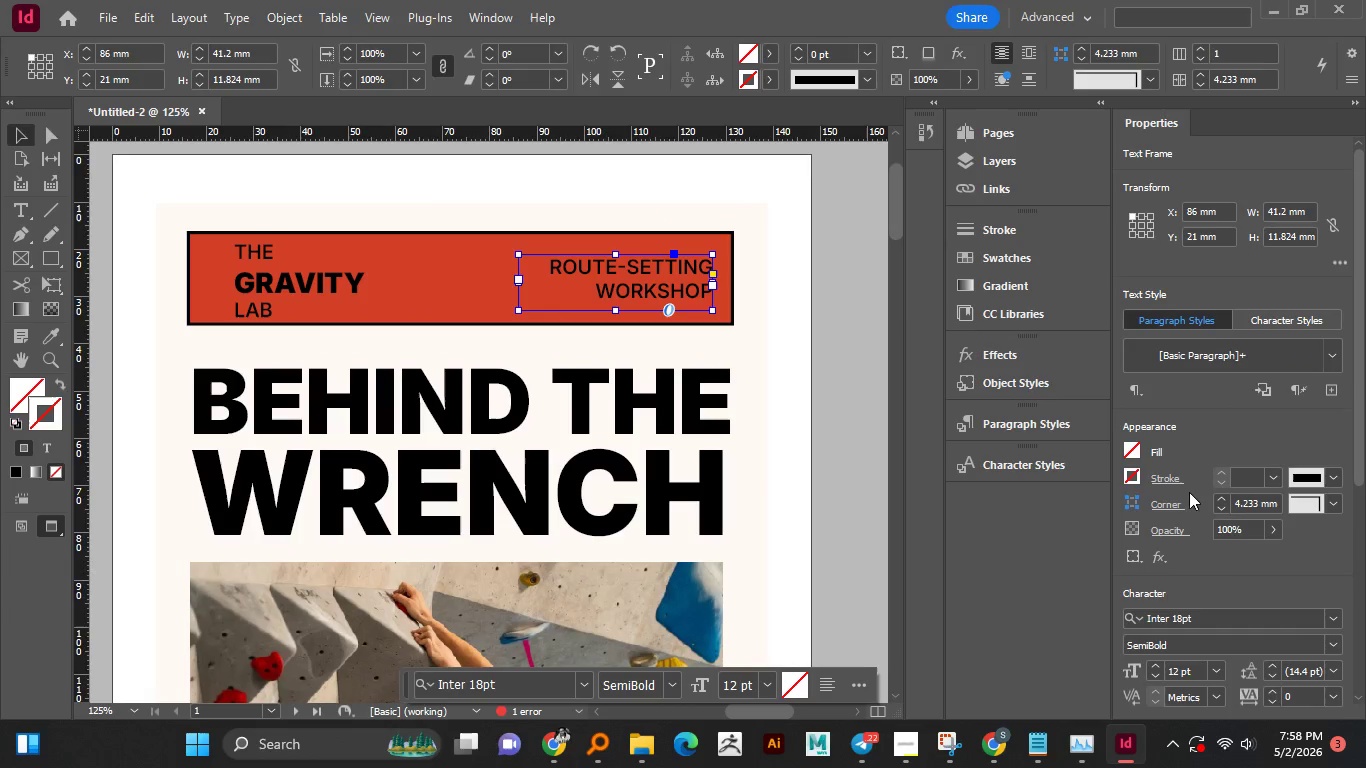 
scroll: coordinate [1219, 581], scroll_direction: down, amount: 3.0
 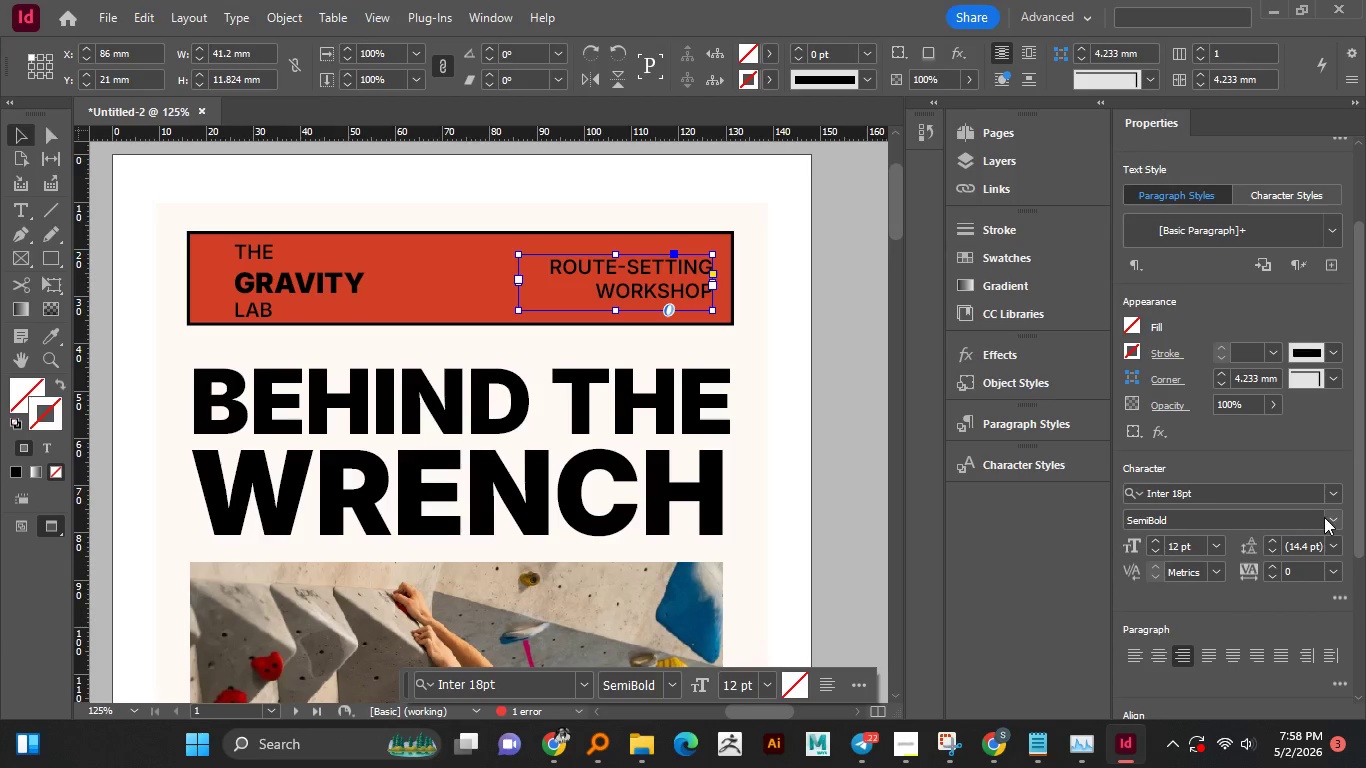 
left_click([1327, 517])
 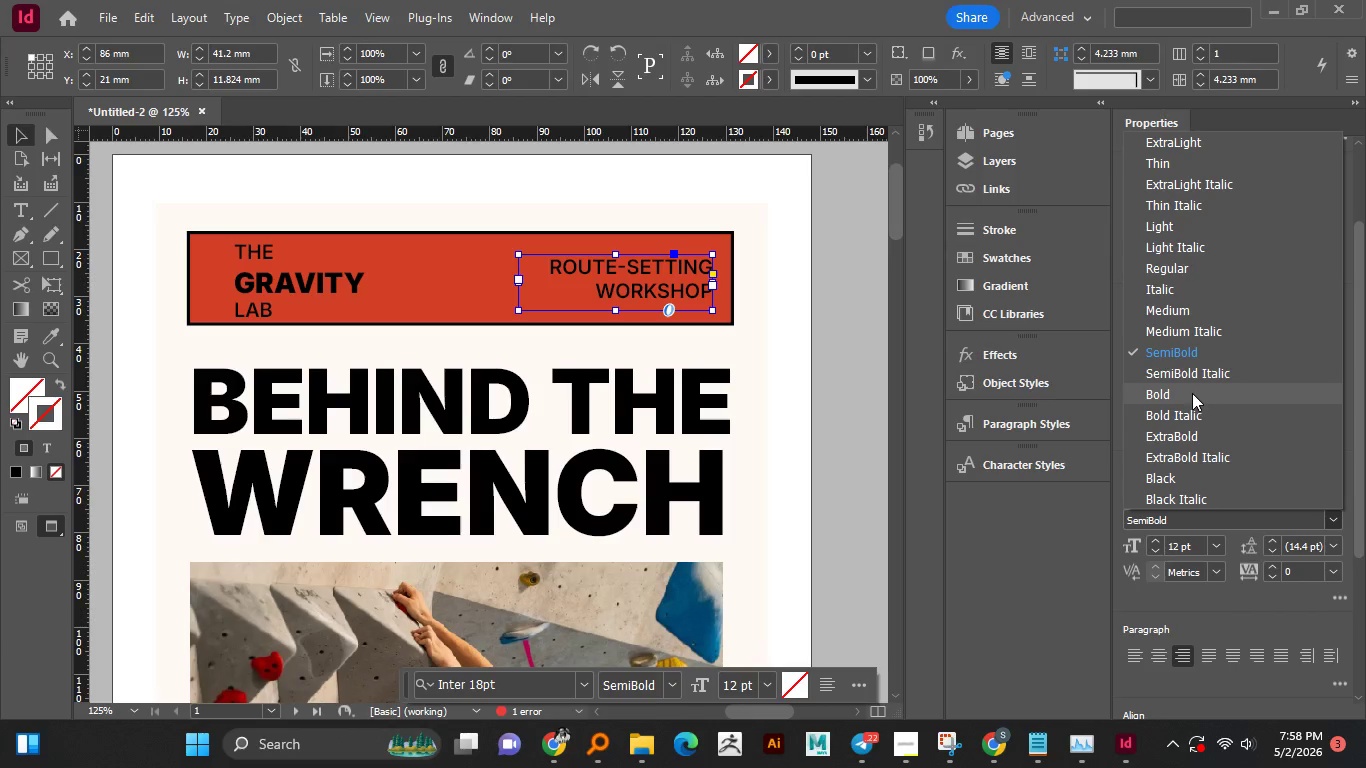 
left_click([1192, 393])
 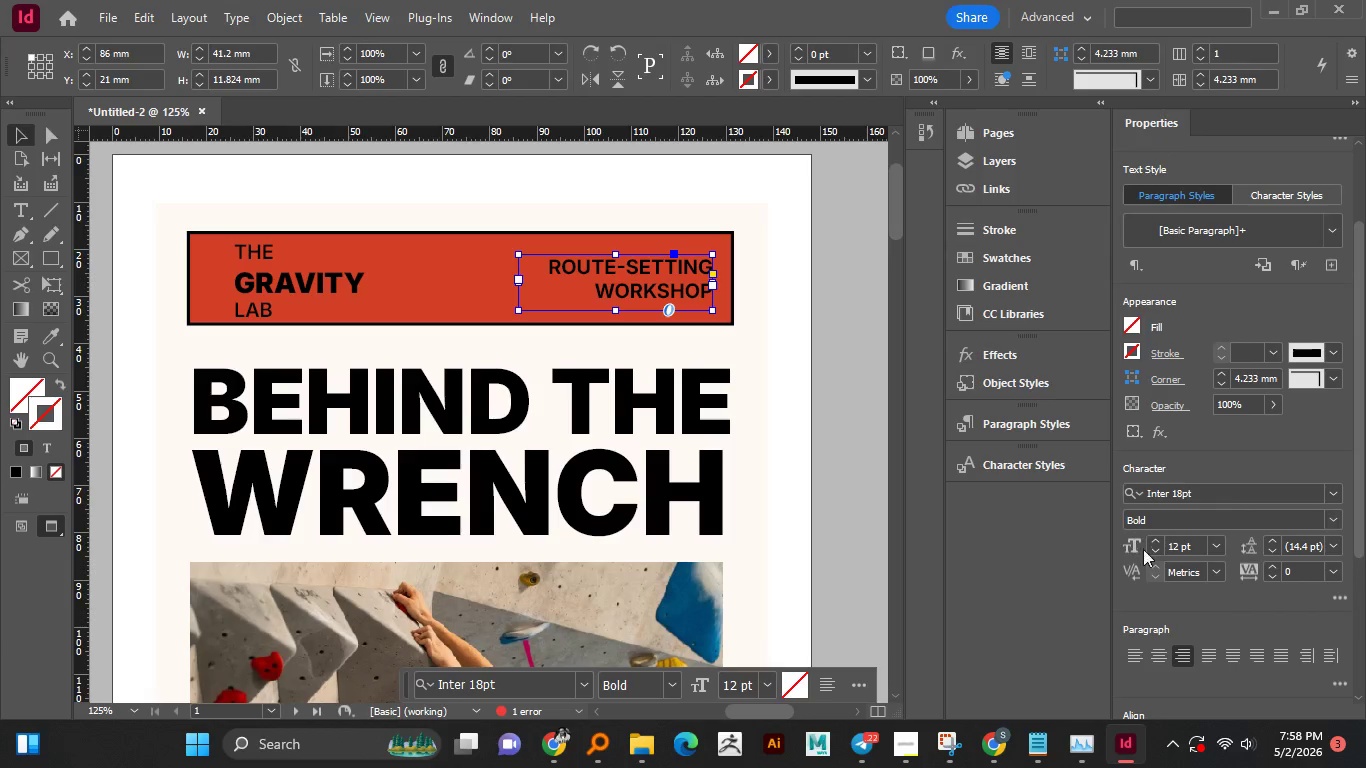 
left_click([1155, 540])
 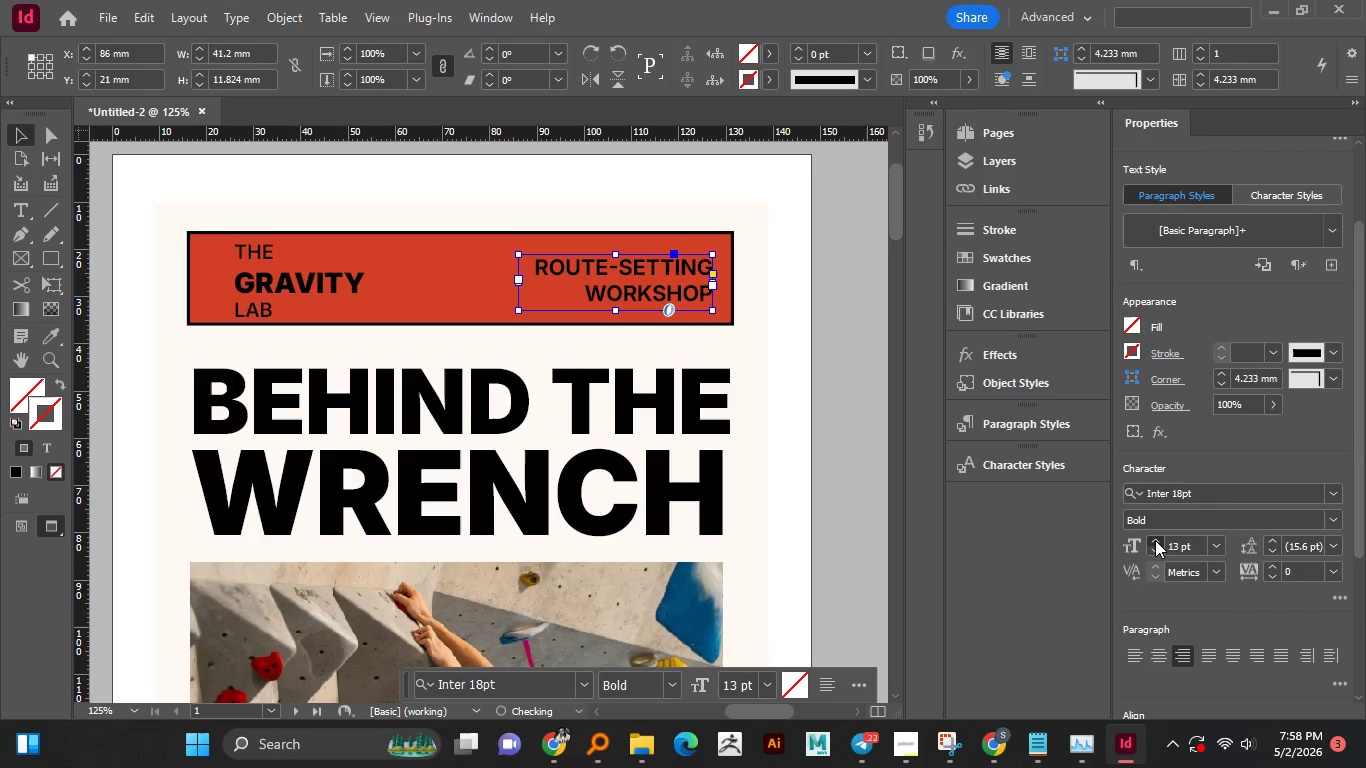 
left_click([1155, 540])
 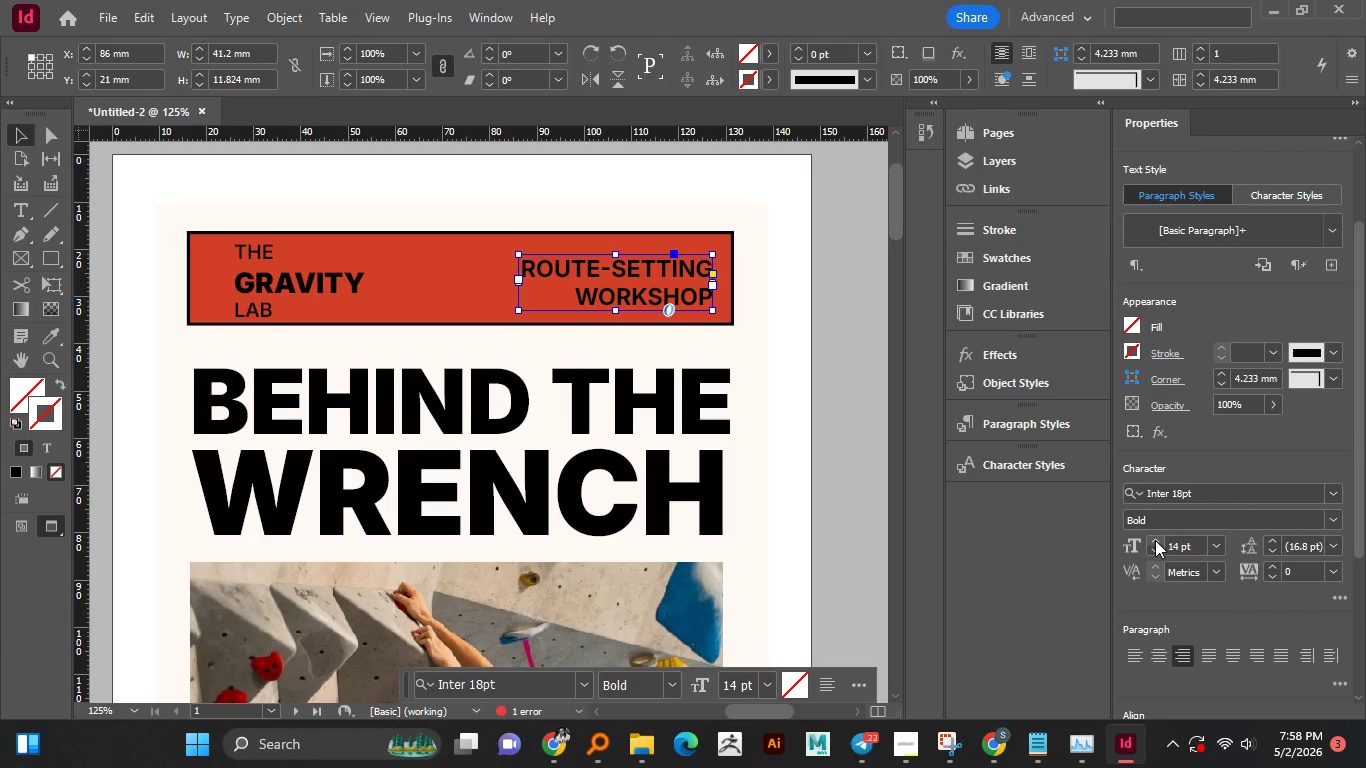 
left_click([1155, 540])
 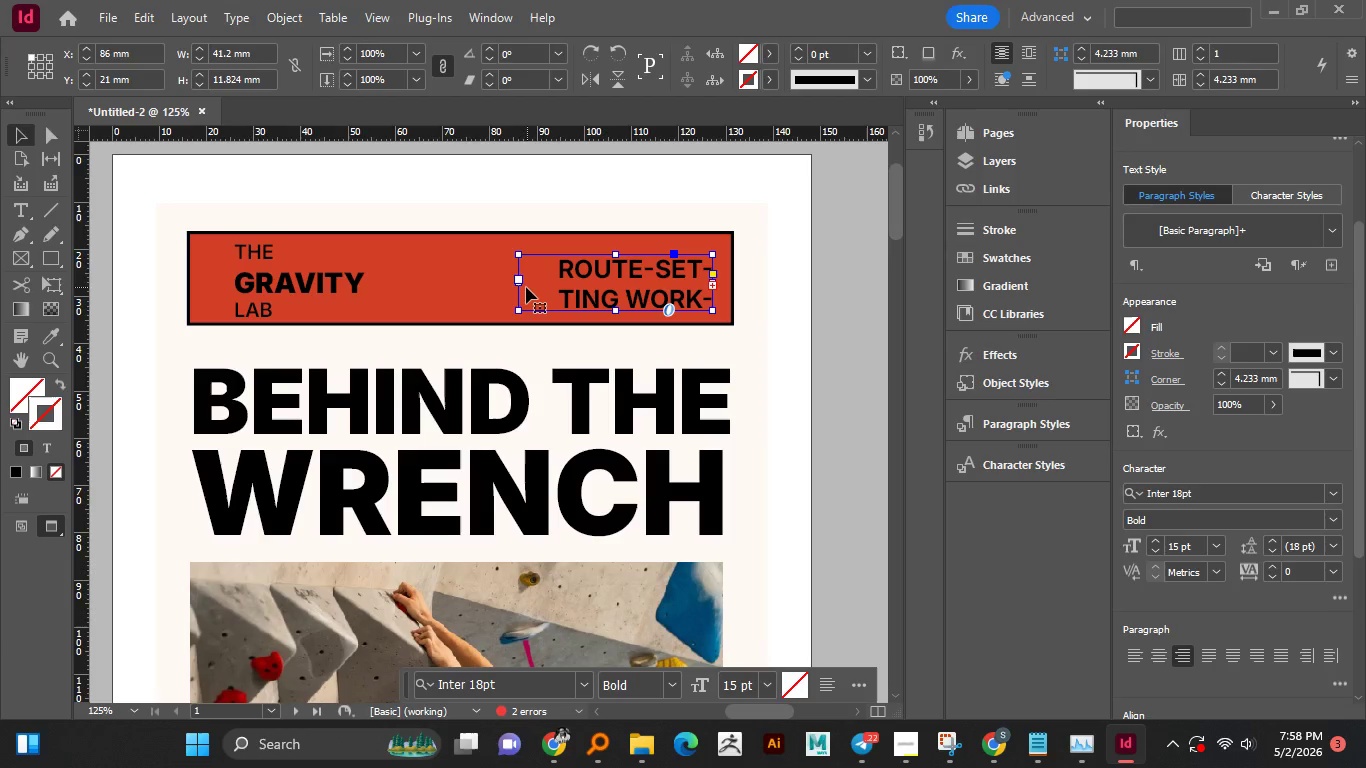 
left_click_drag(start_coordinate=[521, 286], to_coordinate=[468, 289])
 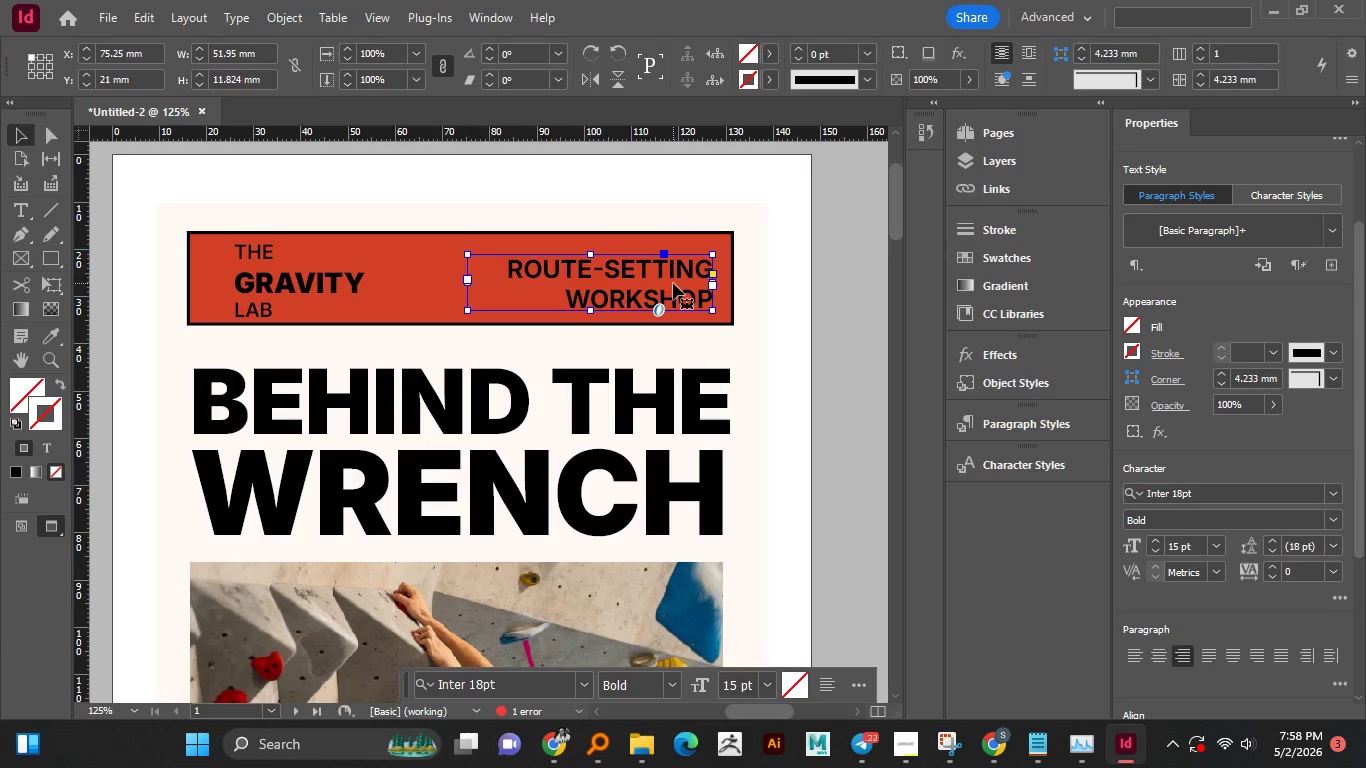 
key(ArrowUp)
 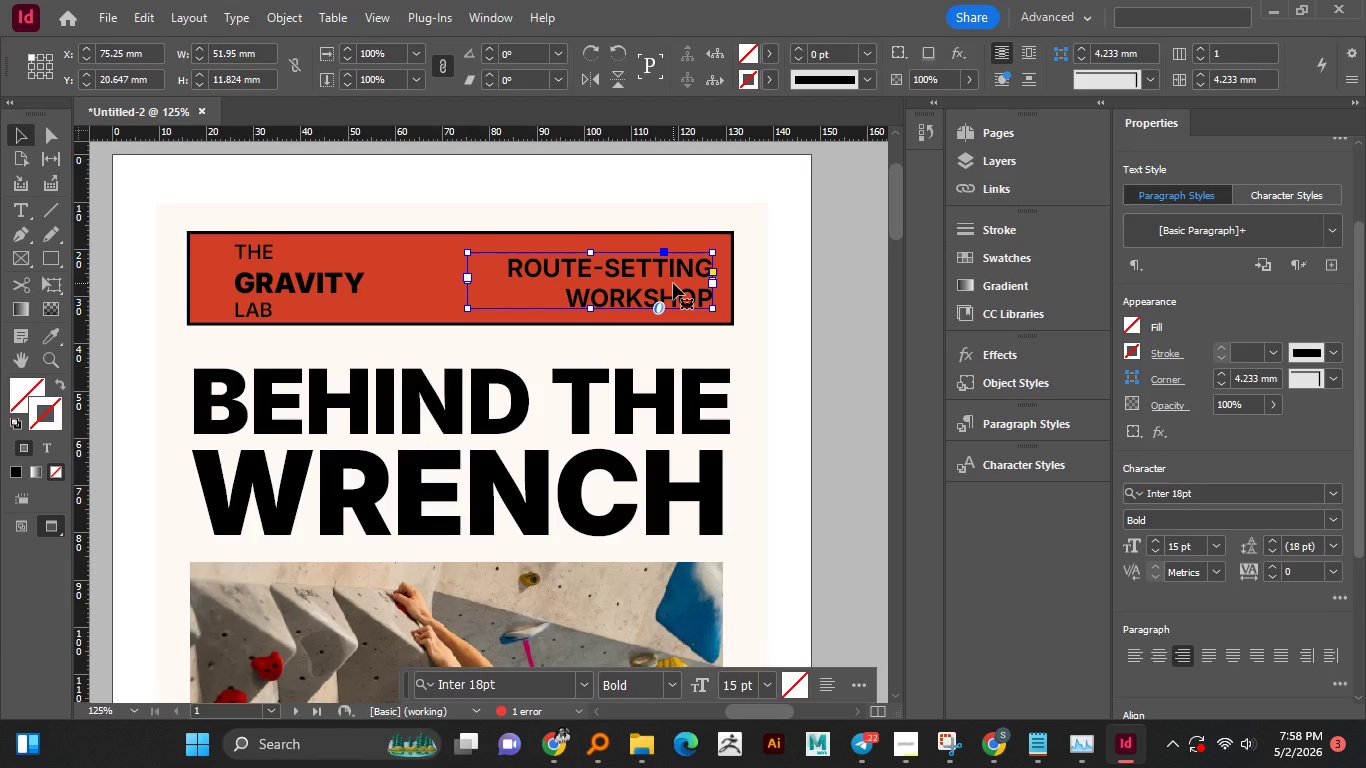 
key(ArrowUp)
 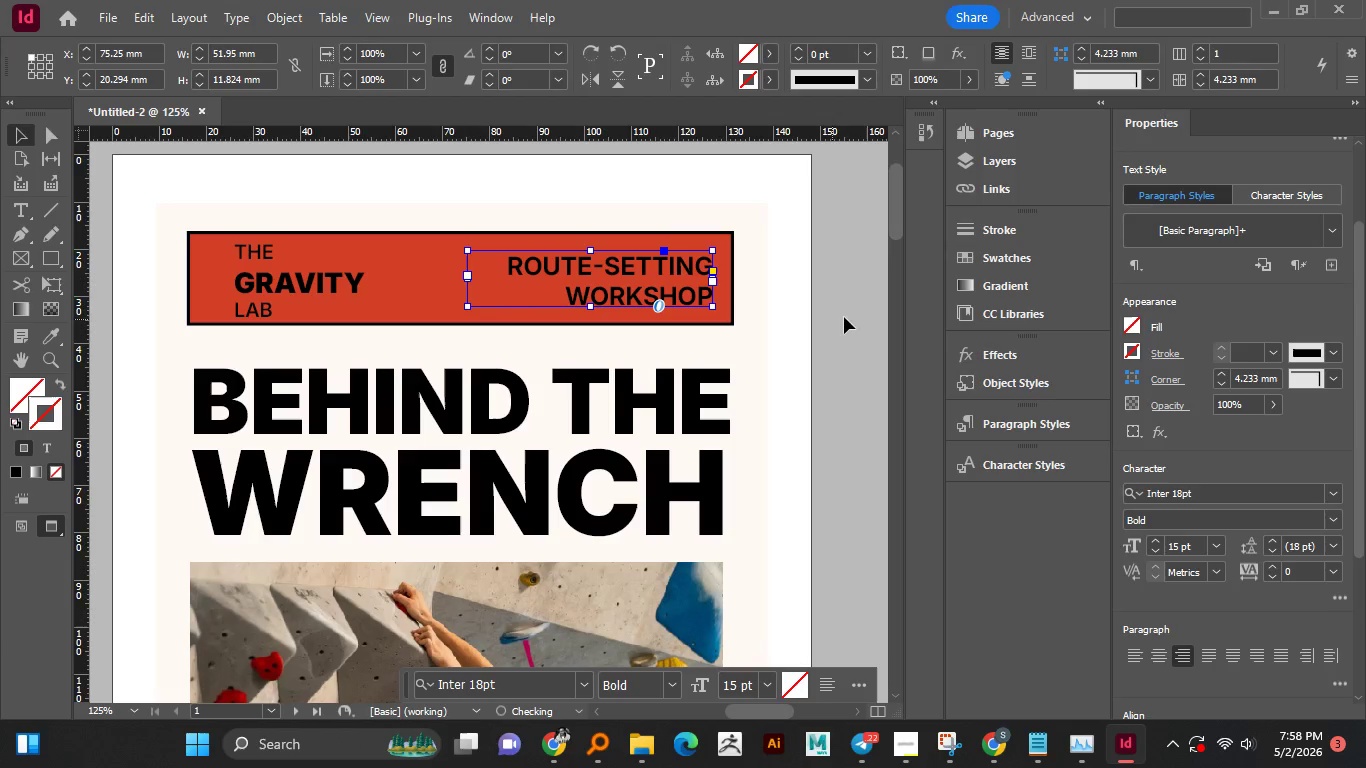 
left_click([845, 317])
 